 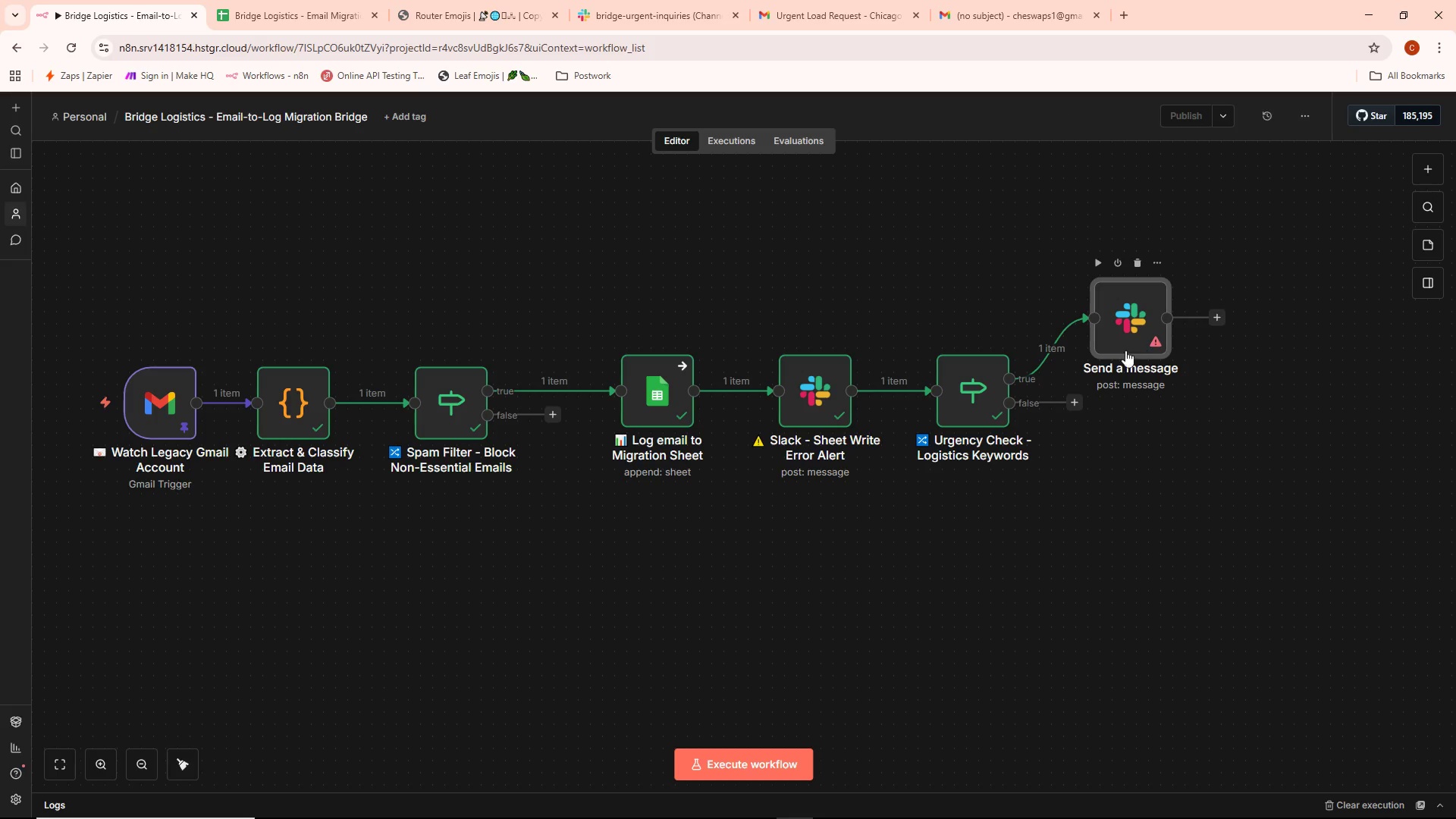 
left_click([727, 357])
 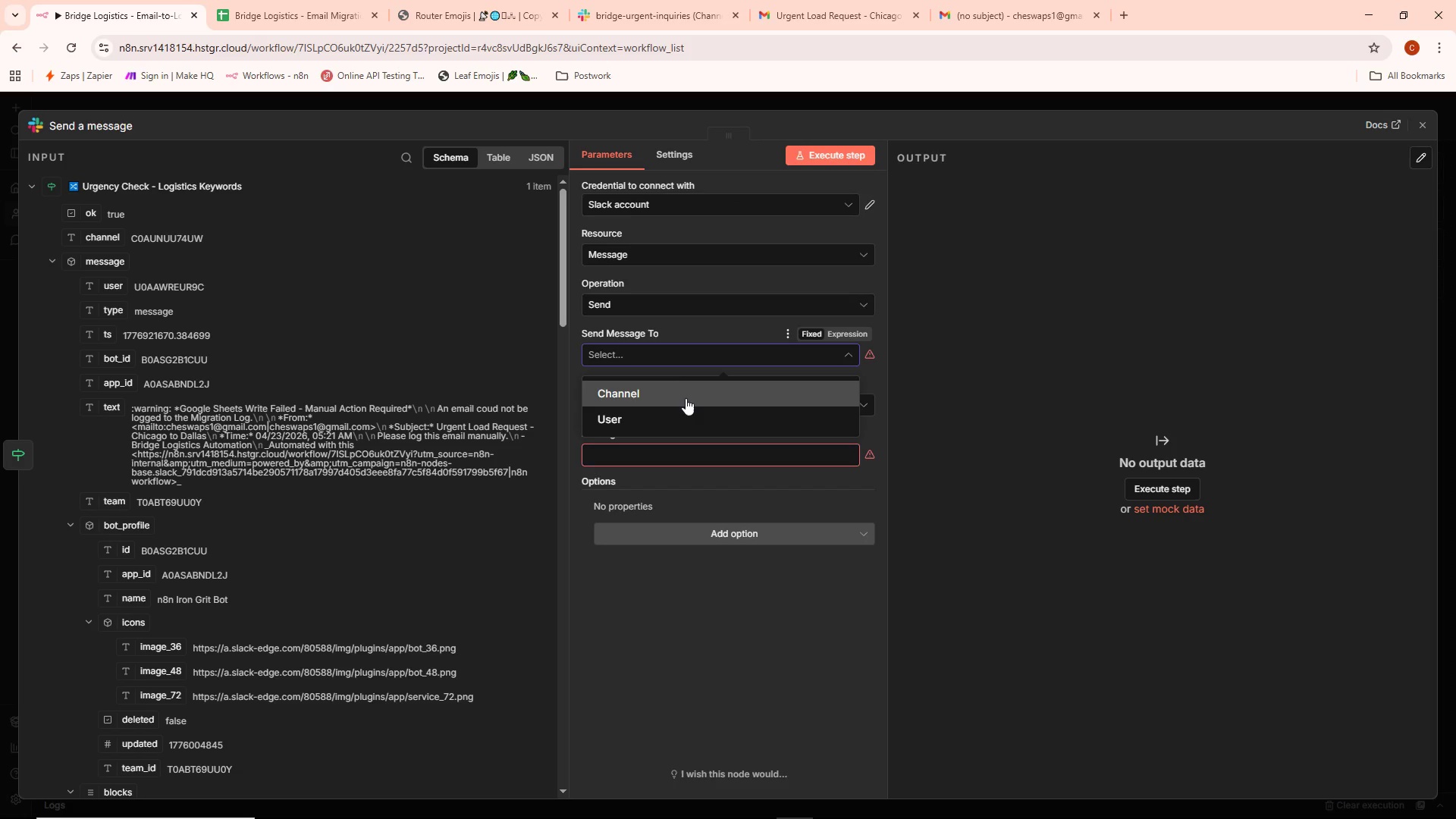 
left_click([682, 393])
 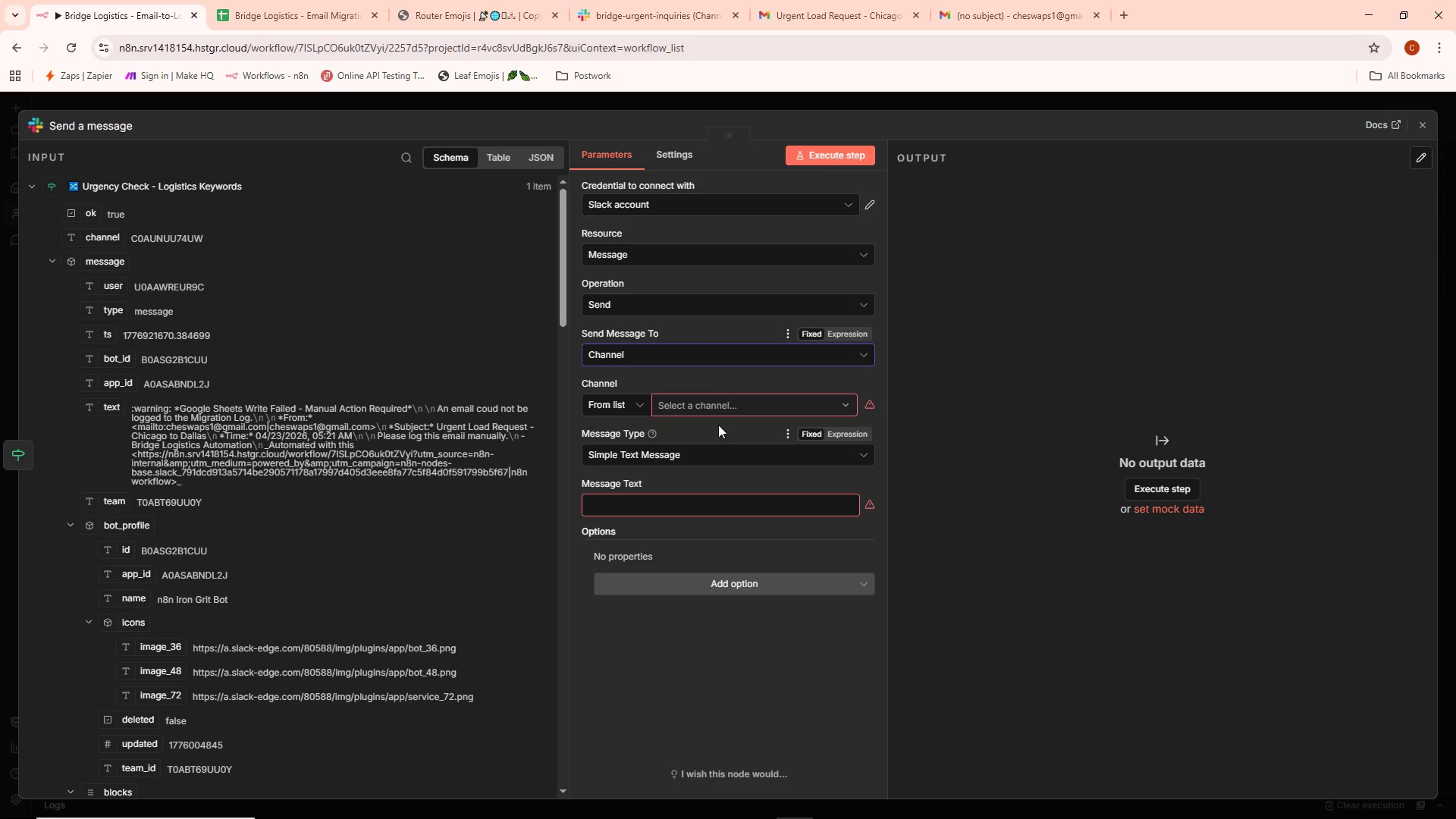 
left_click([717, 410])
 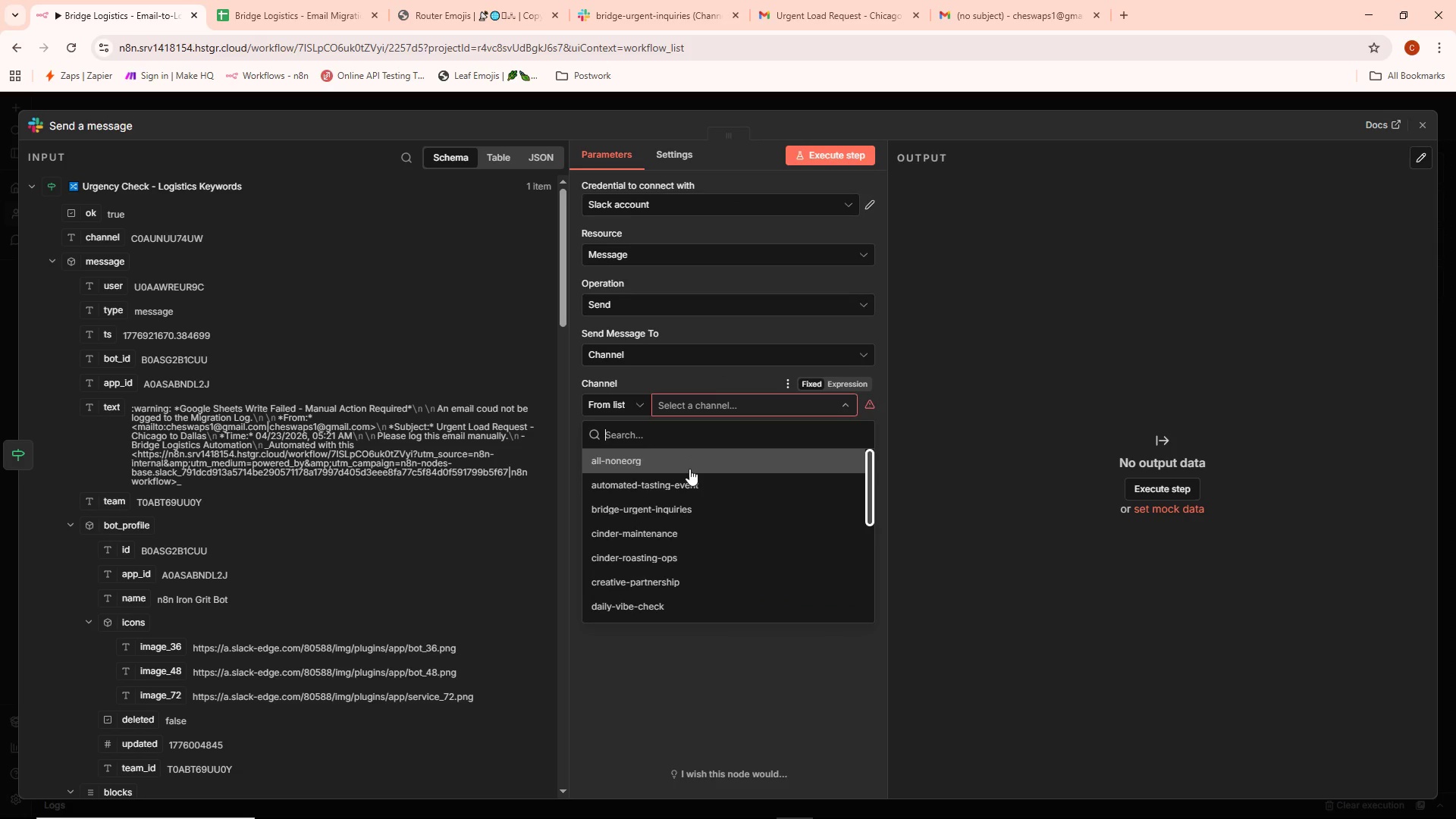 
wait(6.22)
 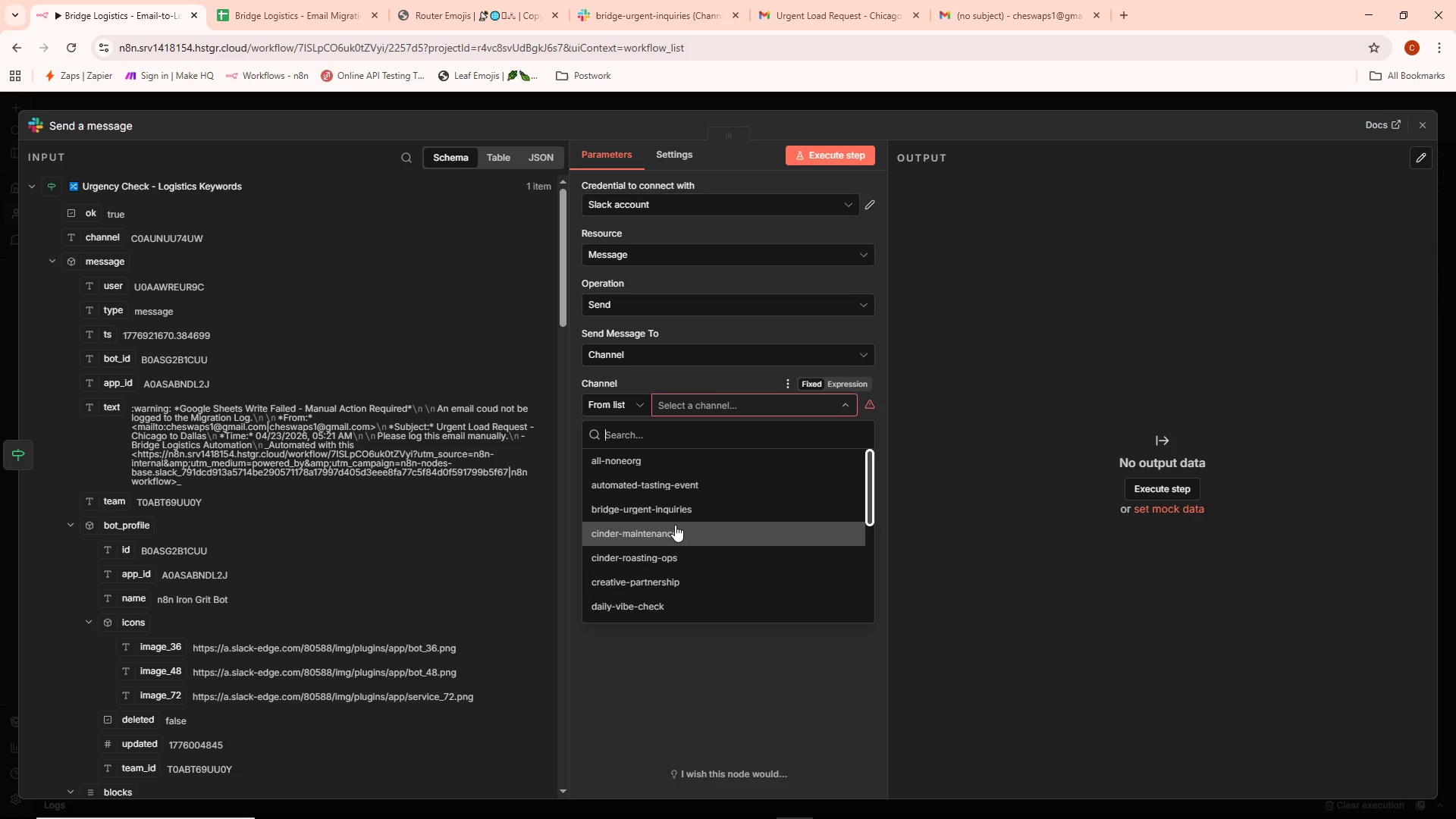 
left_click([674, 514])
 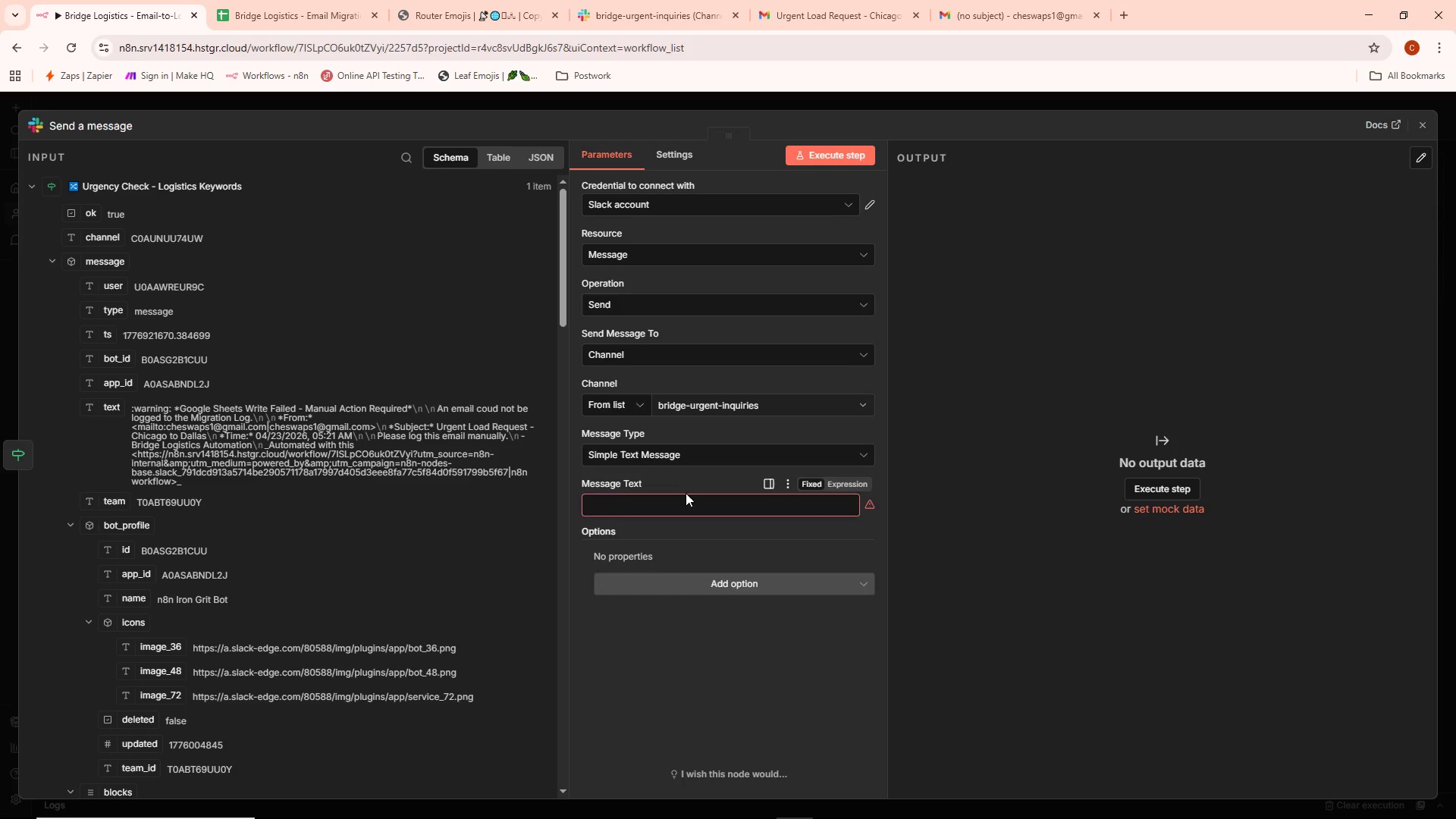 
left_click([667, 511])
 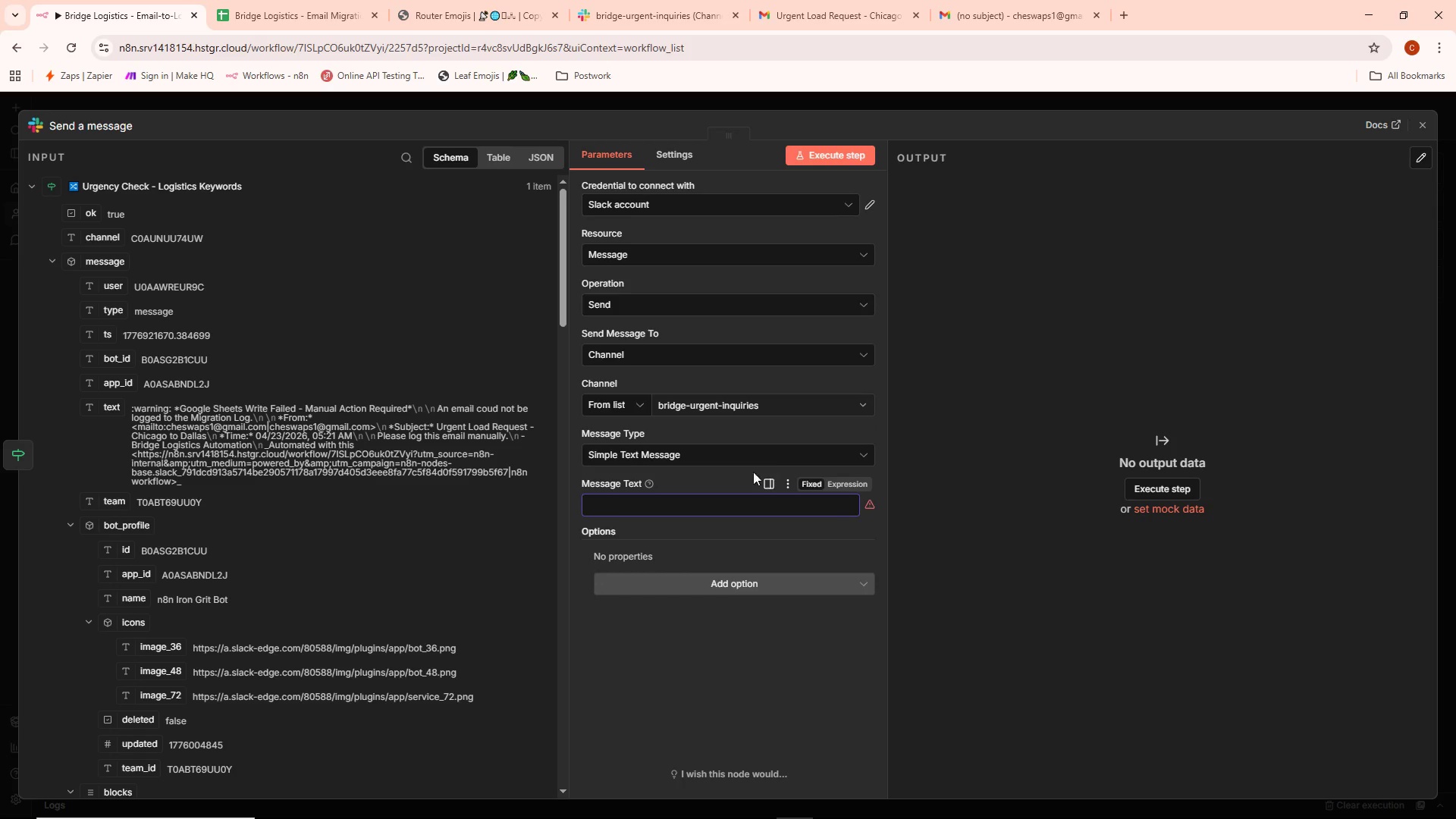 
left_click([843, 479])
 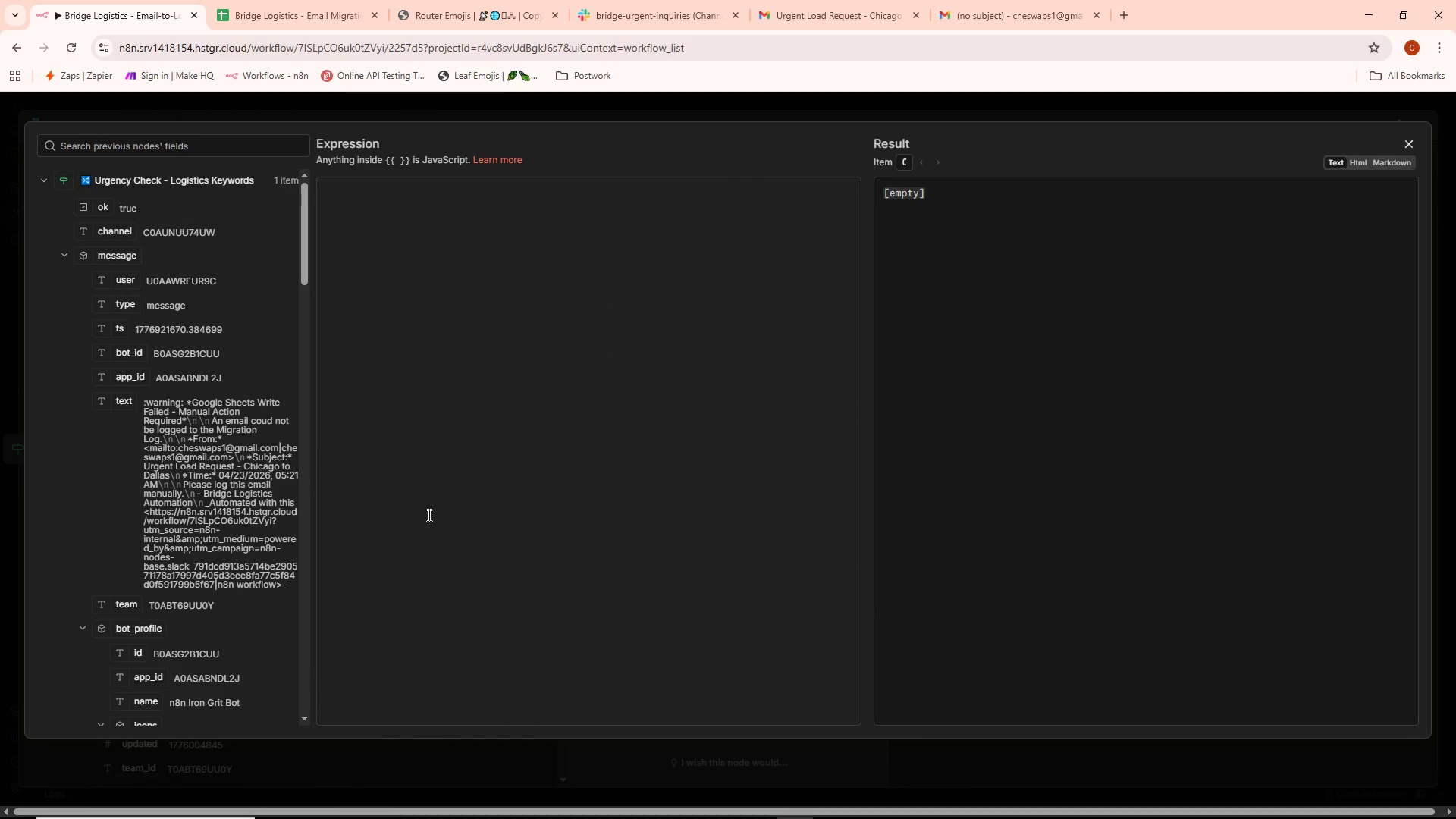 
left_click([437, 181])
 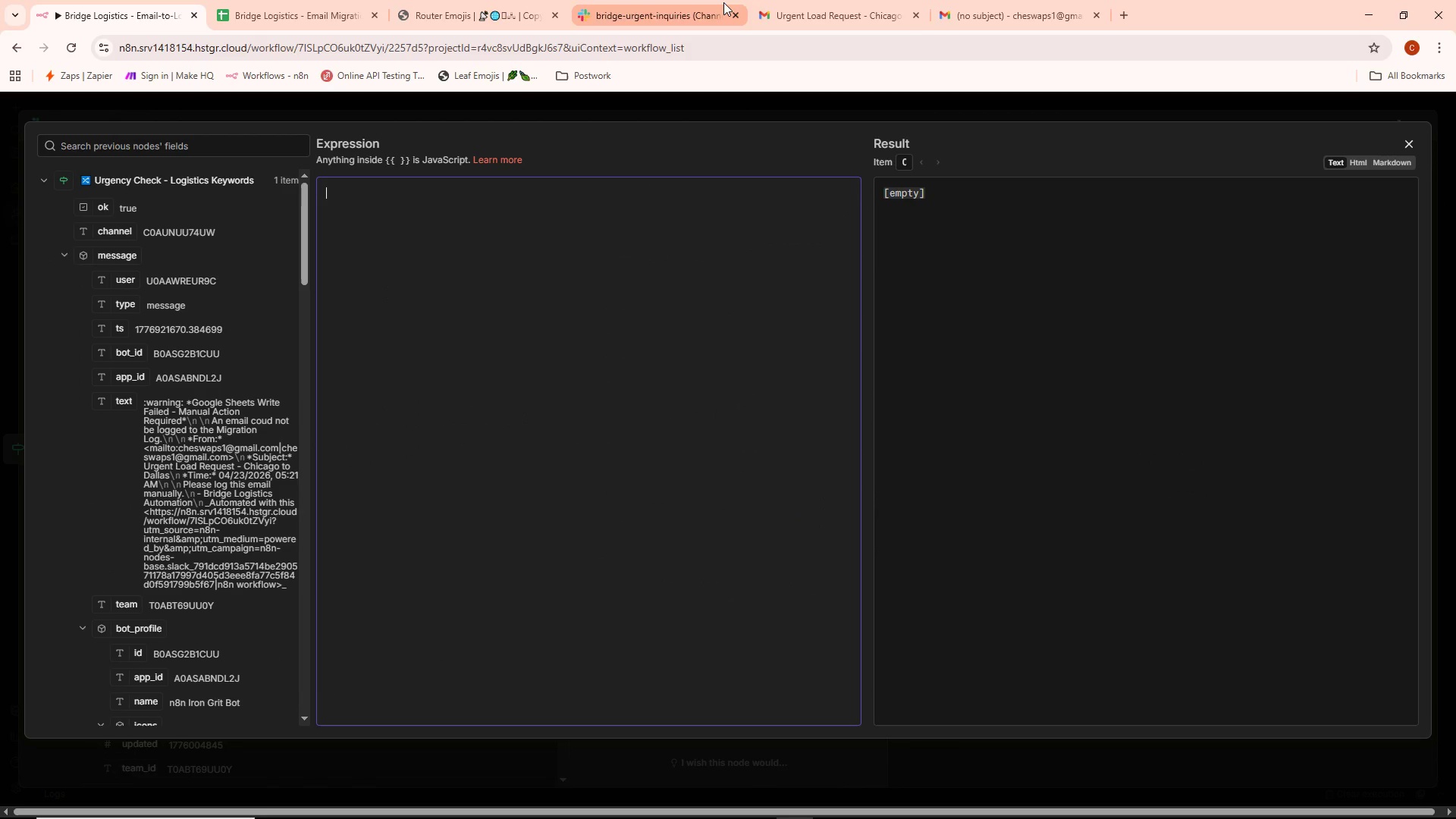 
double_click([463, 0])
 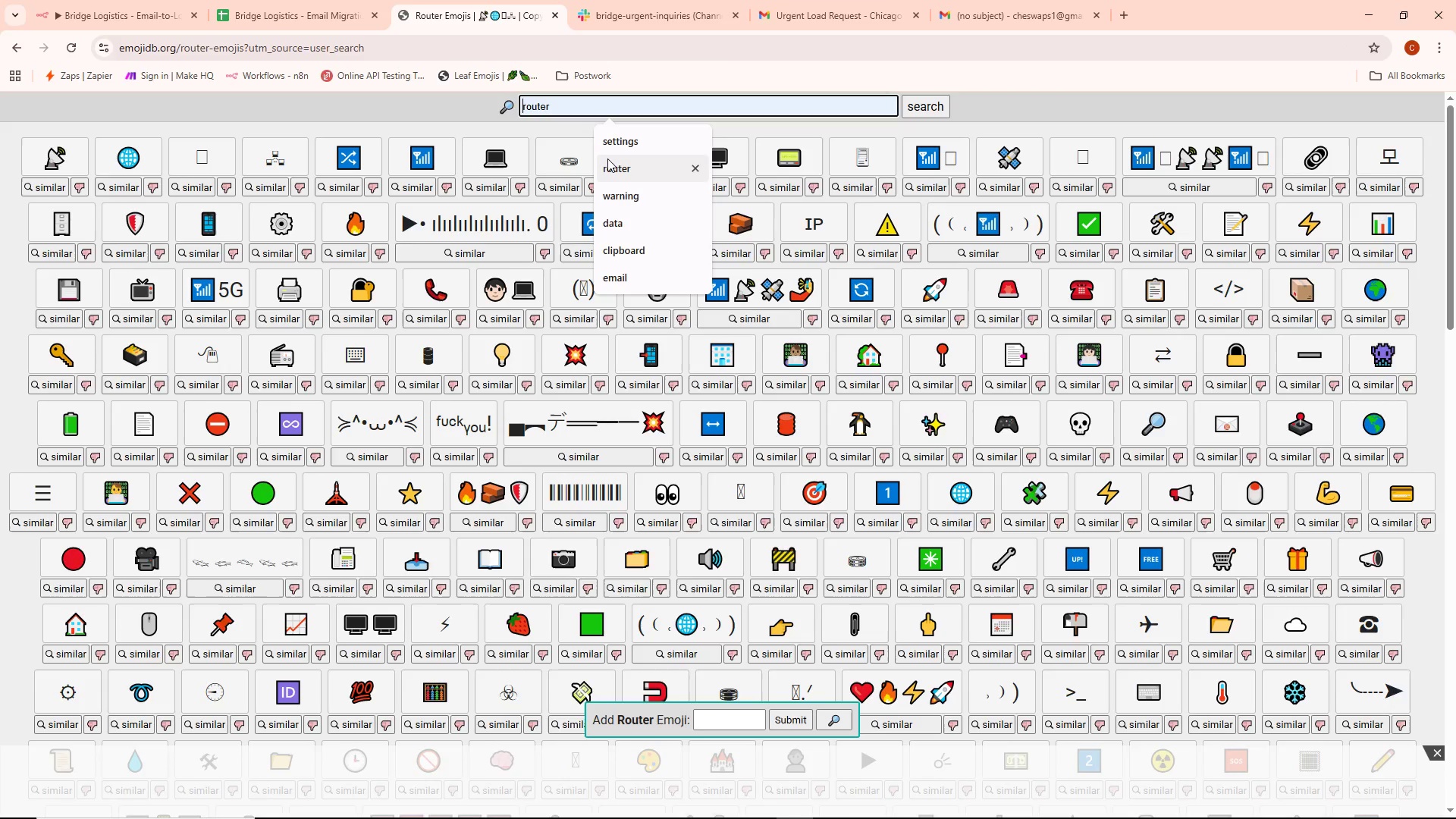 
type(urgent)
 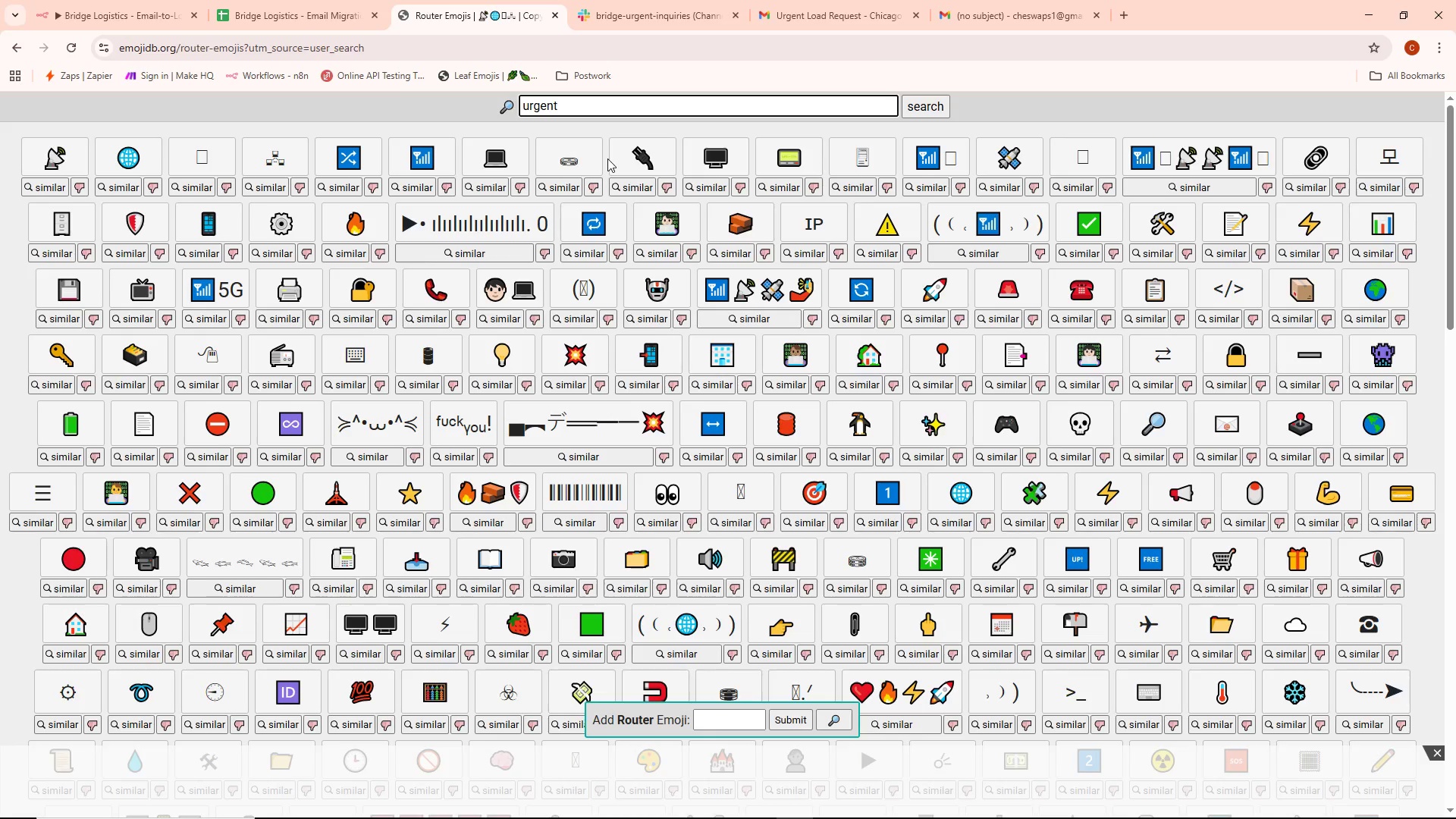 
key(Enter)
 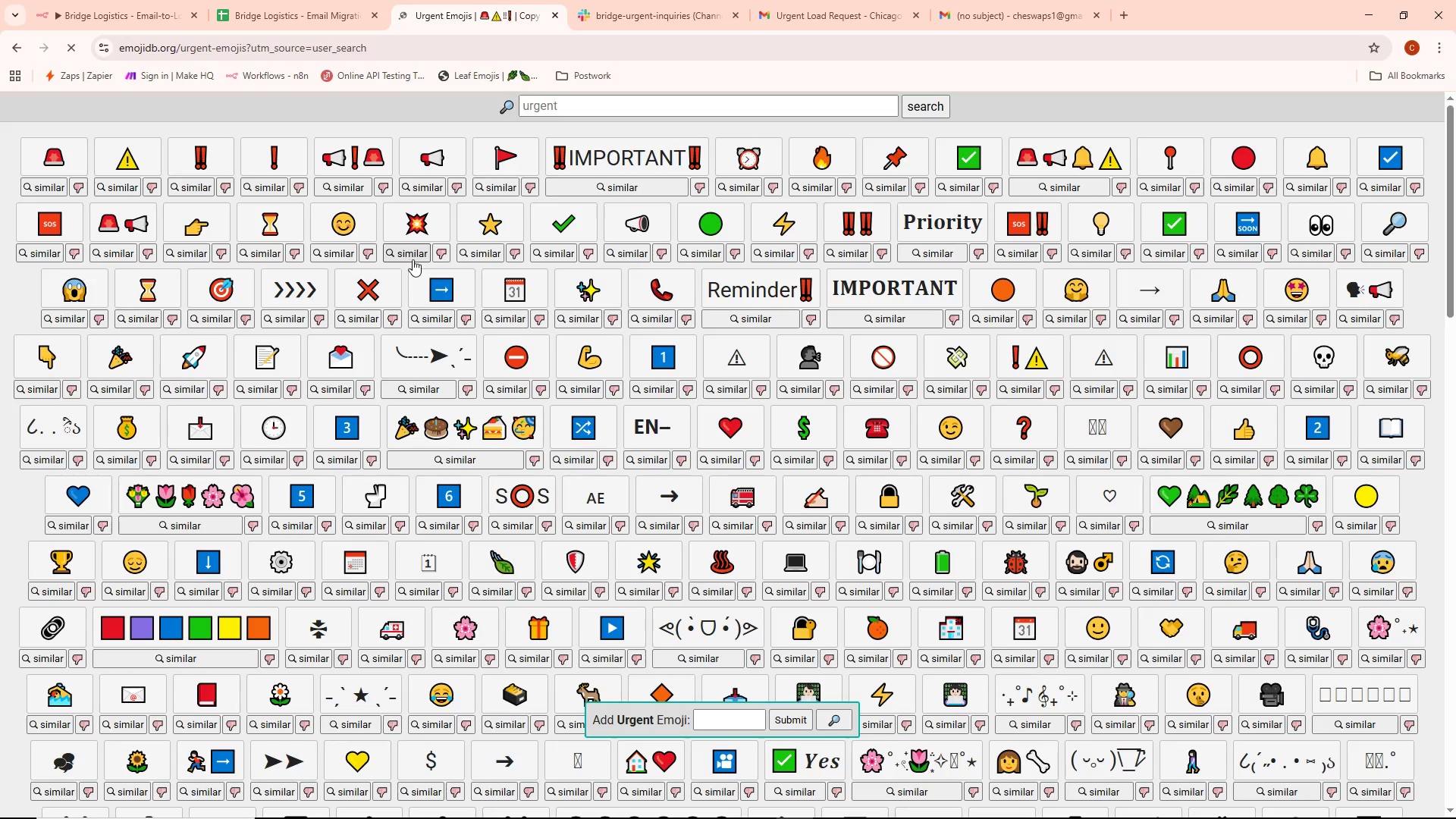 
left_click([68, 163])
 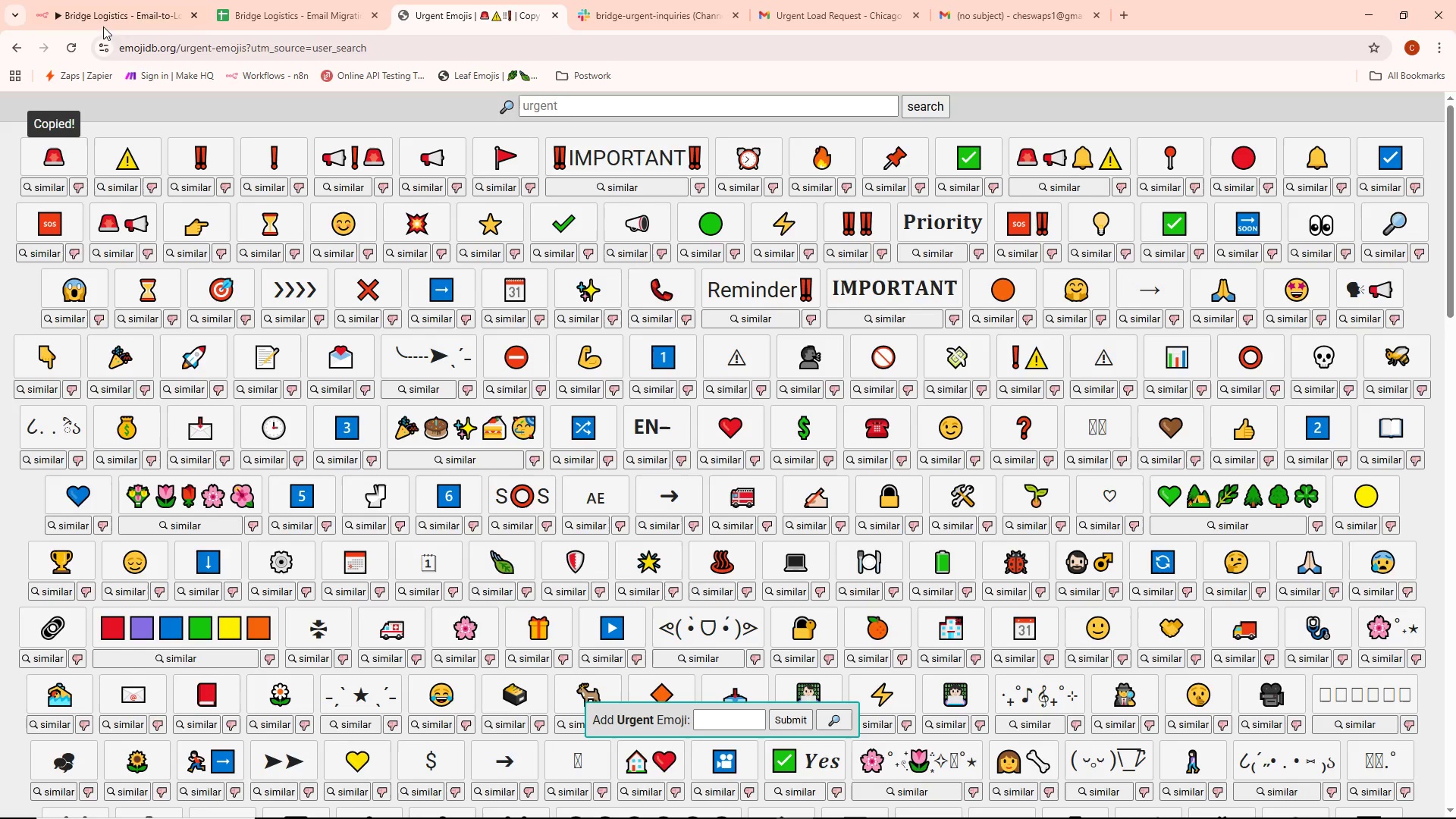 
left_click([105, 14])
 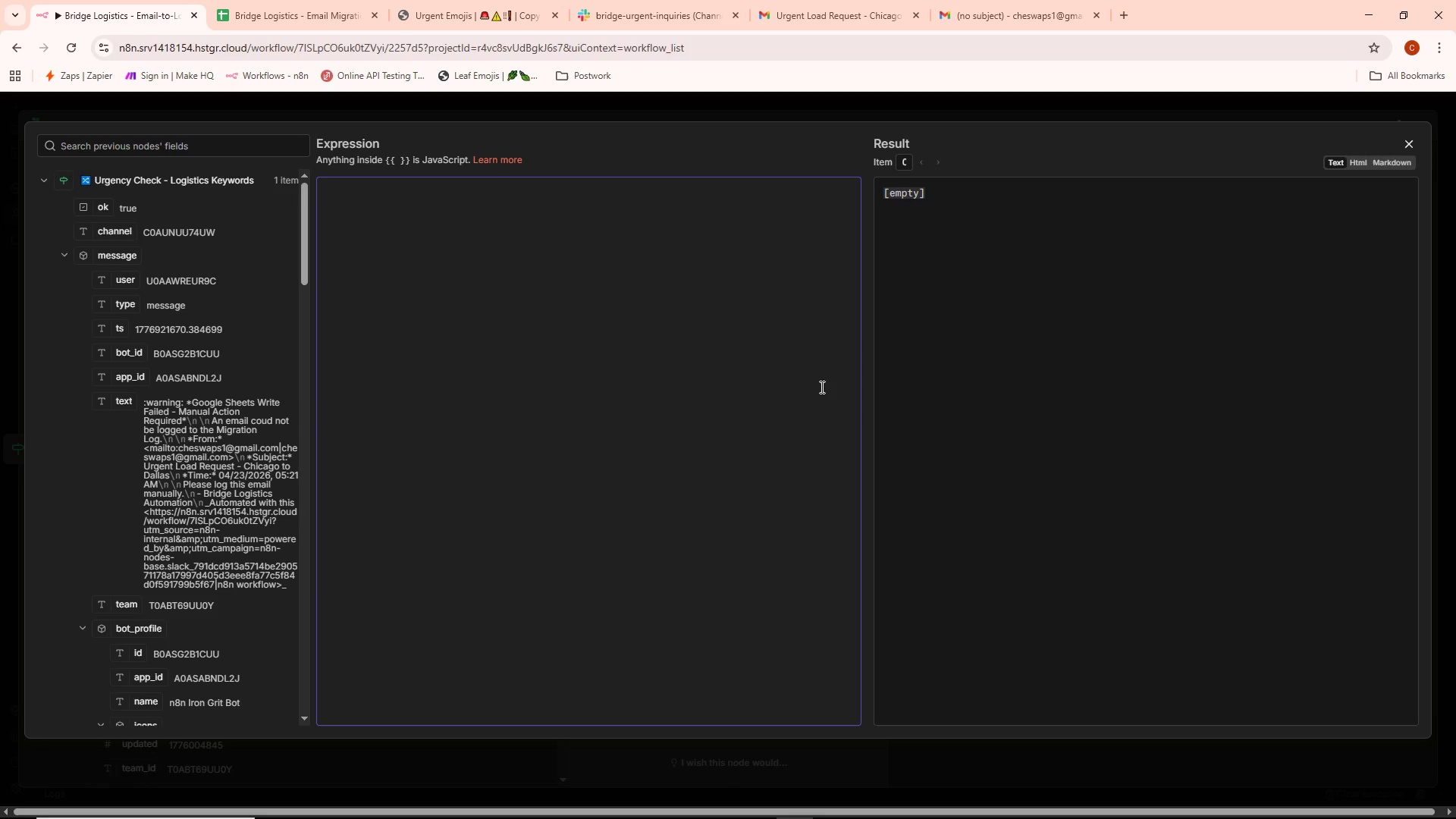 
wait(34.23)
 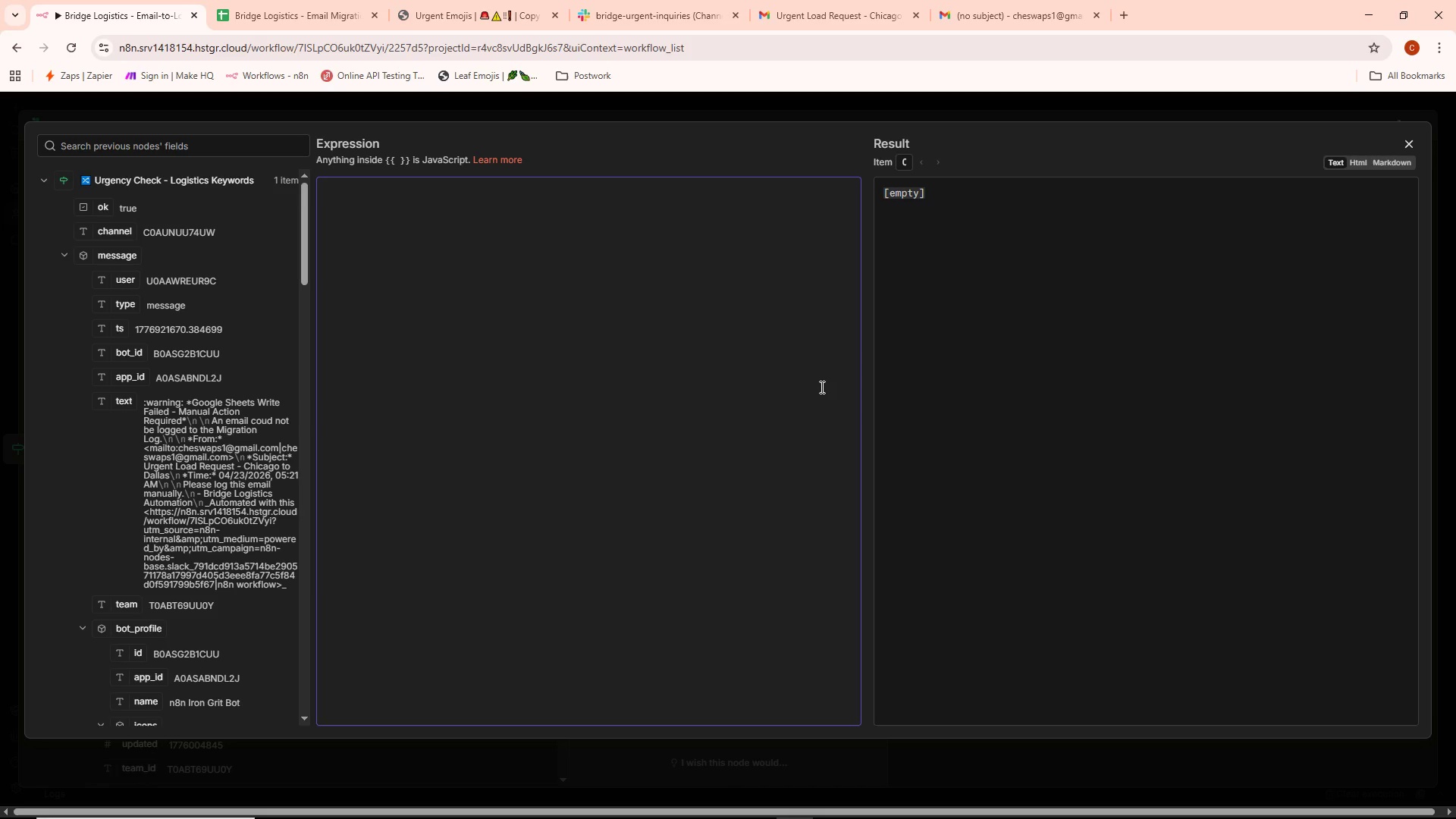 
scroll: coordinate [233, 479], scroll_direction: up, amount: 3.0
 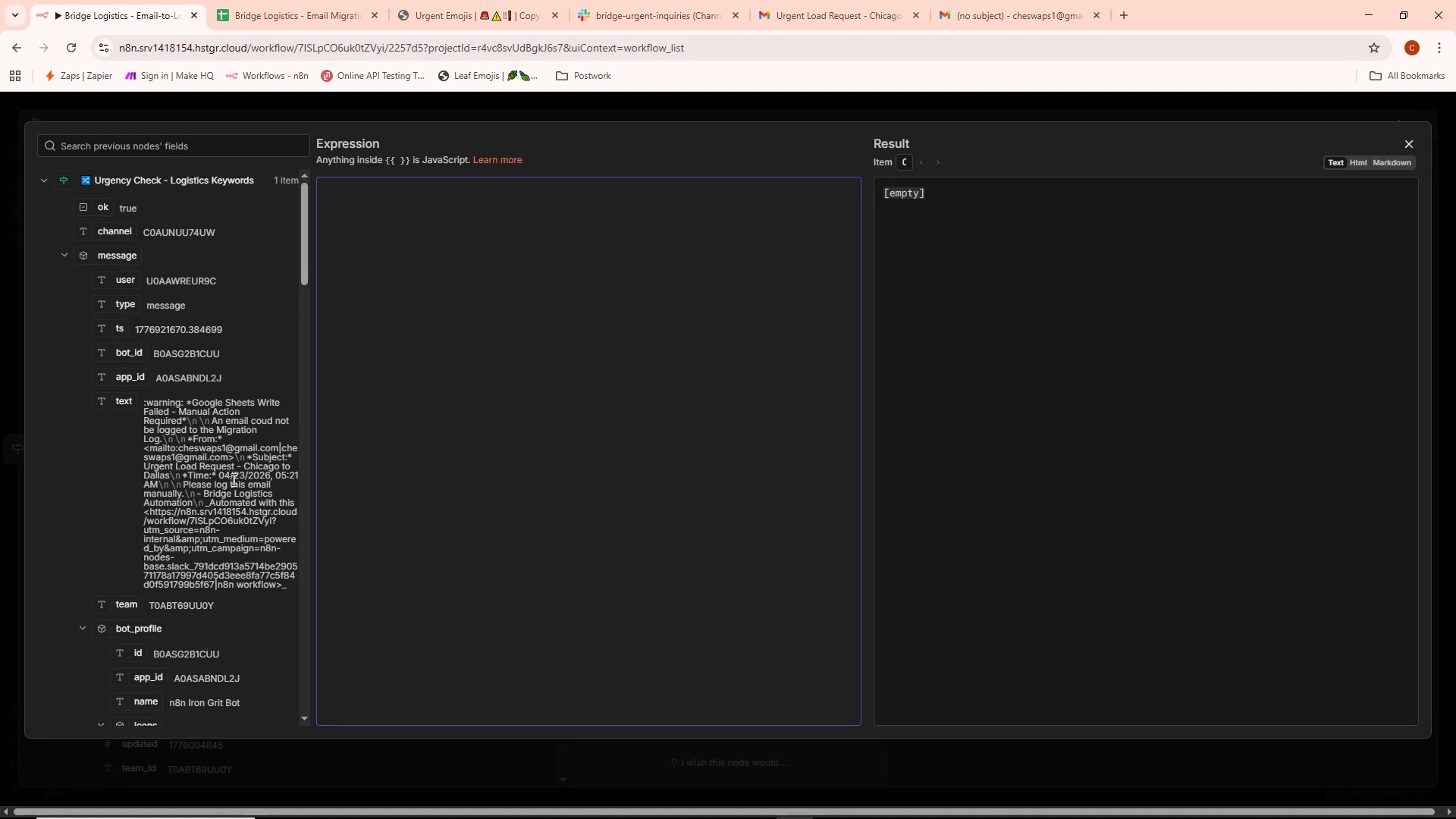 
scroll: coordinate [211, 497], scroll_direction: down, amount: 37.0
 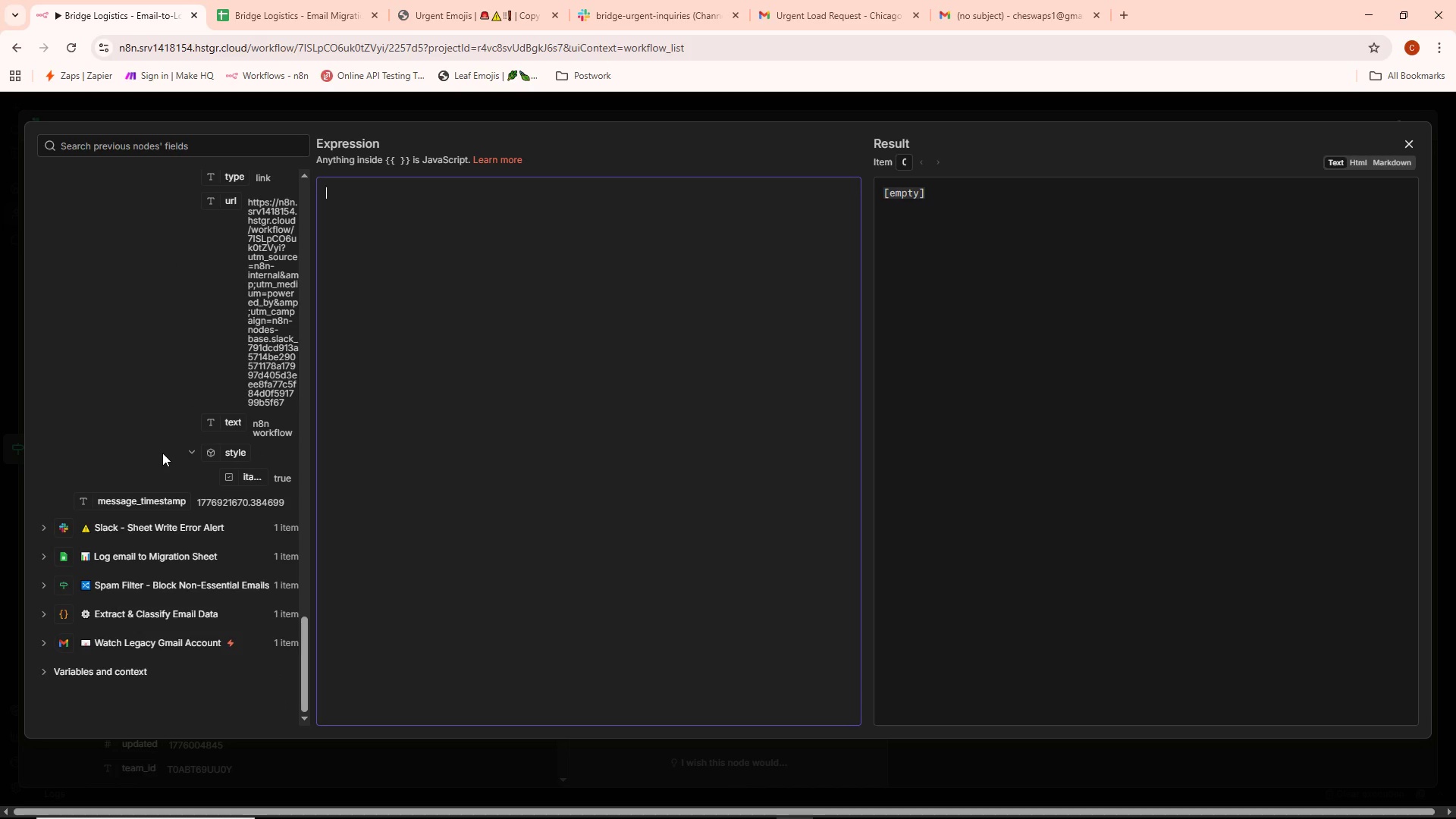 
wait(6.26)
 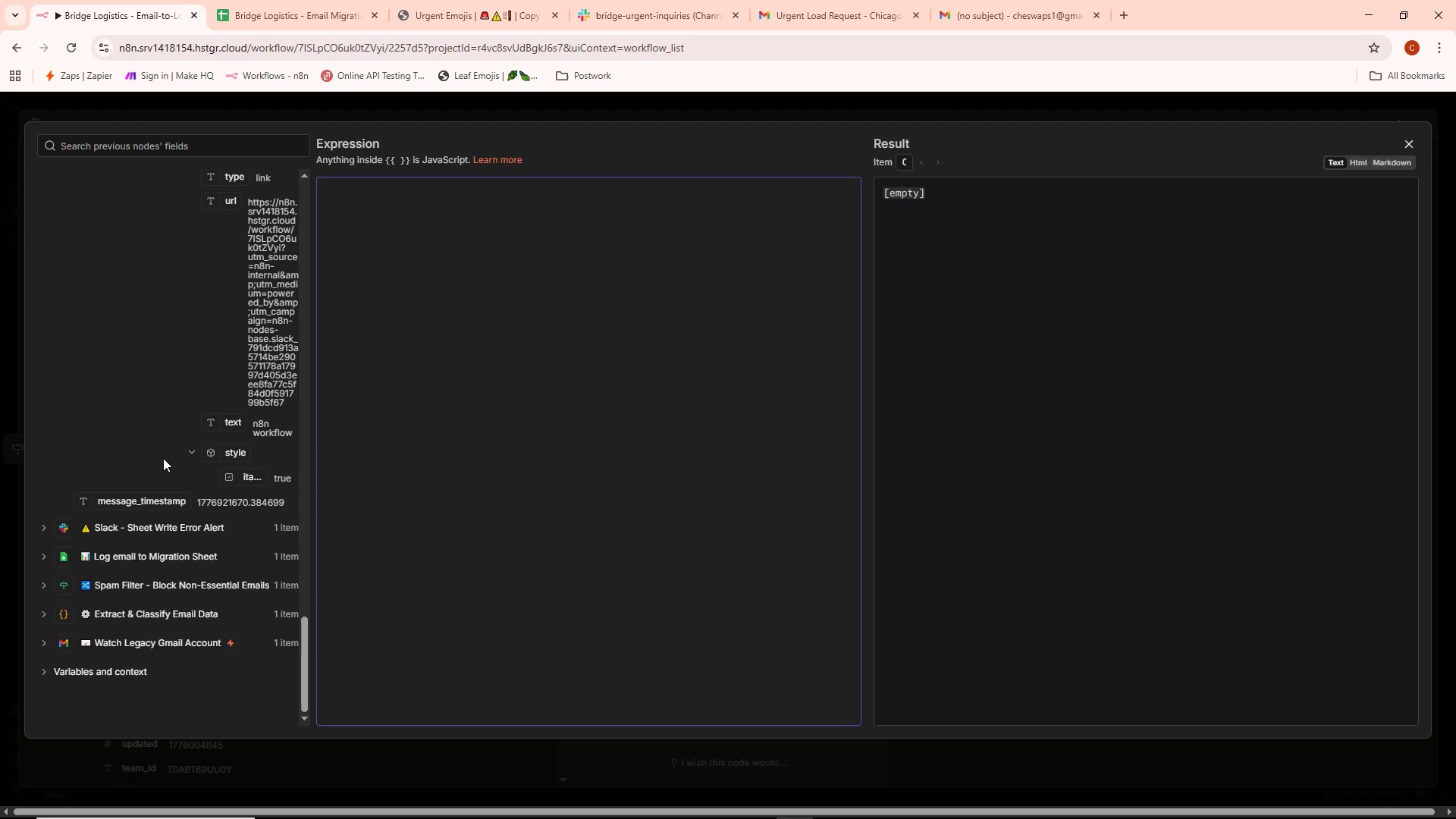 
scroll: coordinate [176, 467], scroll_direction: up, amount: 41.0
 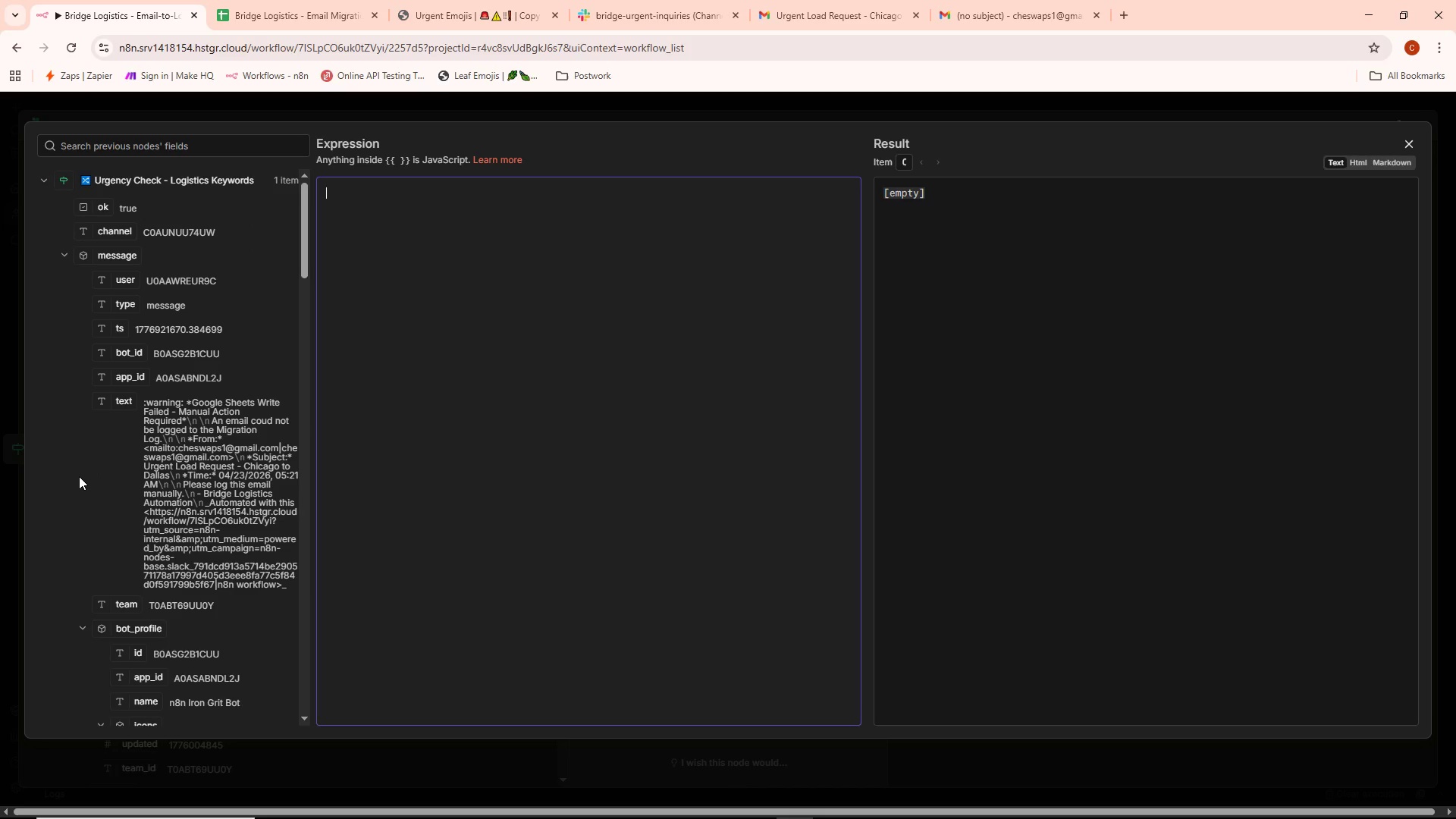 
scroll: coordinate [83, 492], scroll_direction: down, amount: 45.0
 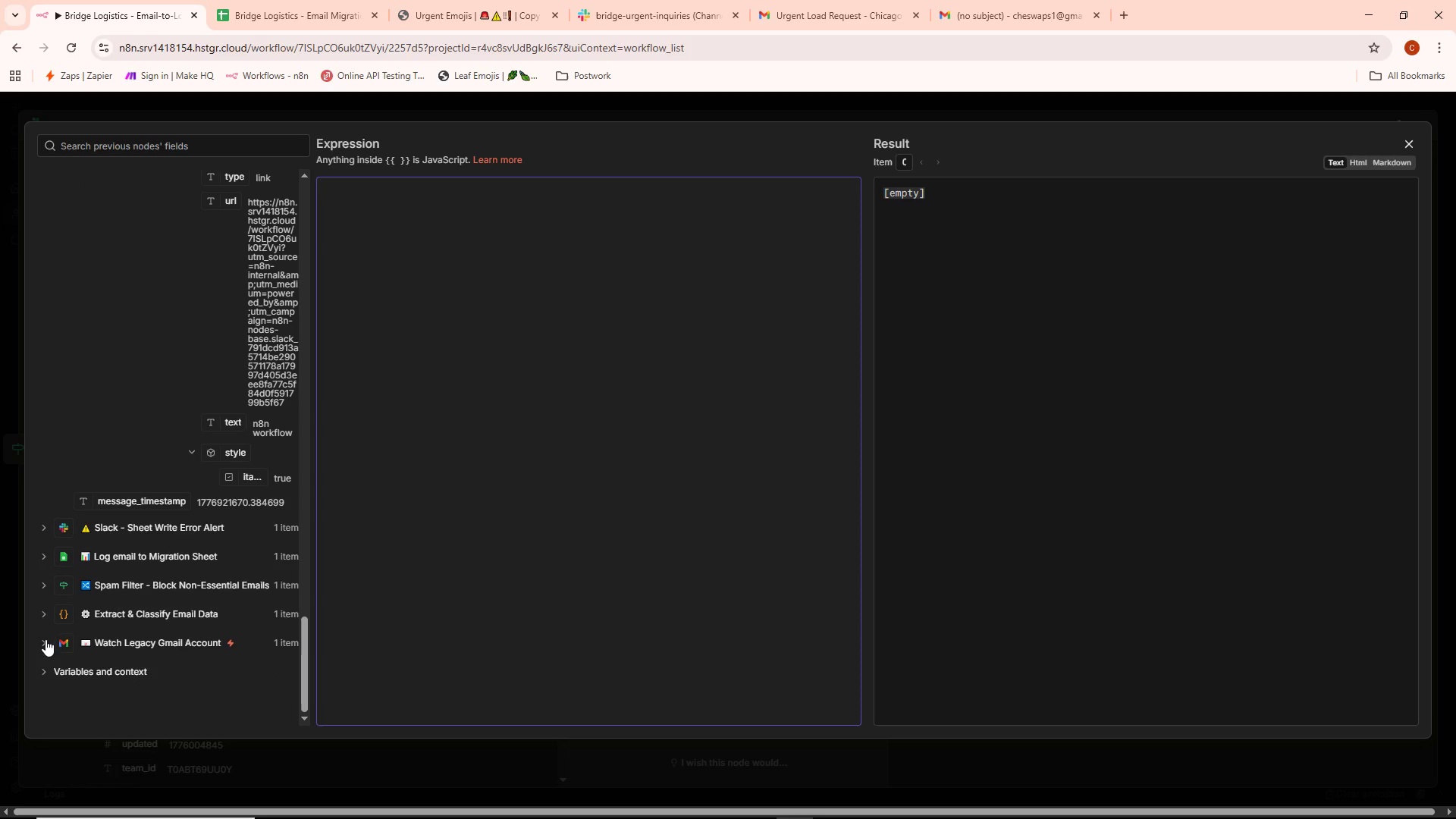 
left_click([45, 639])
 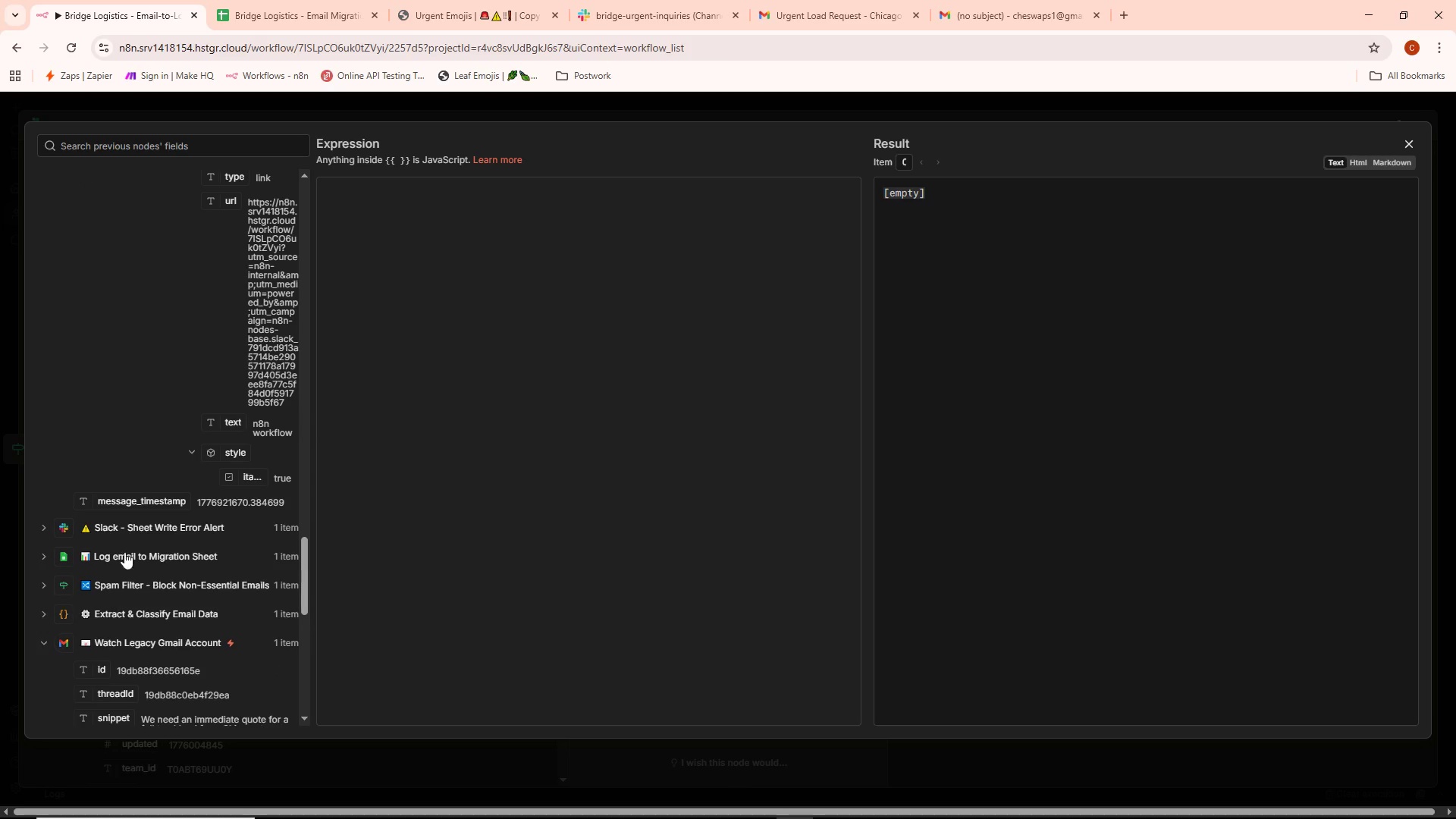 
scroll: coordinate [168, 306], scroll_direction: down, amount: 14.0
 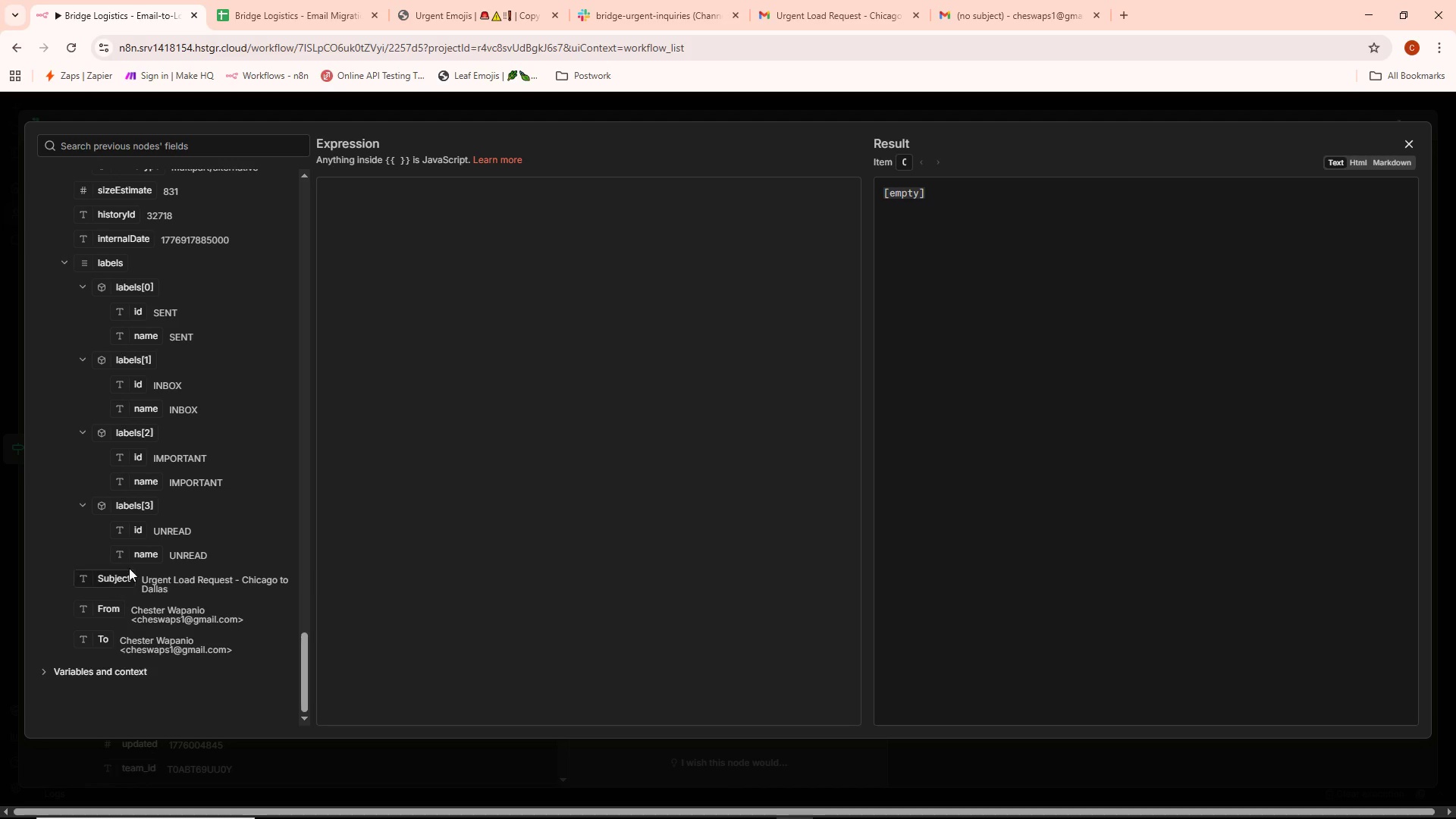 
scroll: coordinate [139, 517], scroll_direction: up, amount: 6.0
 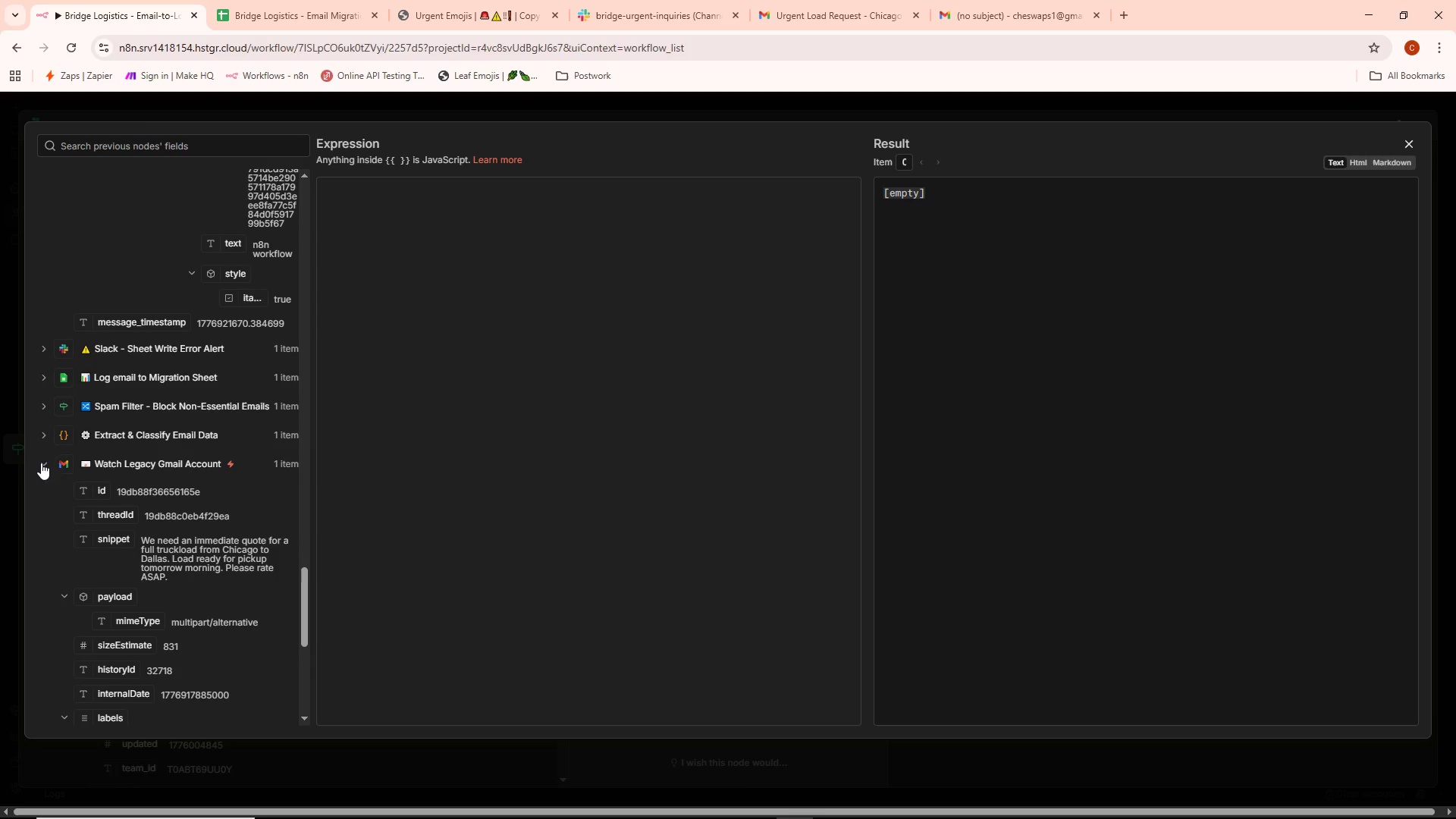 
left_click([42, 463])
 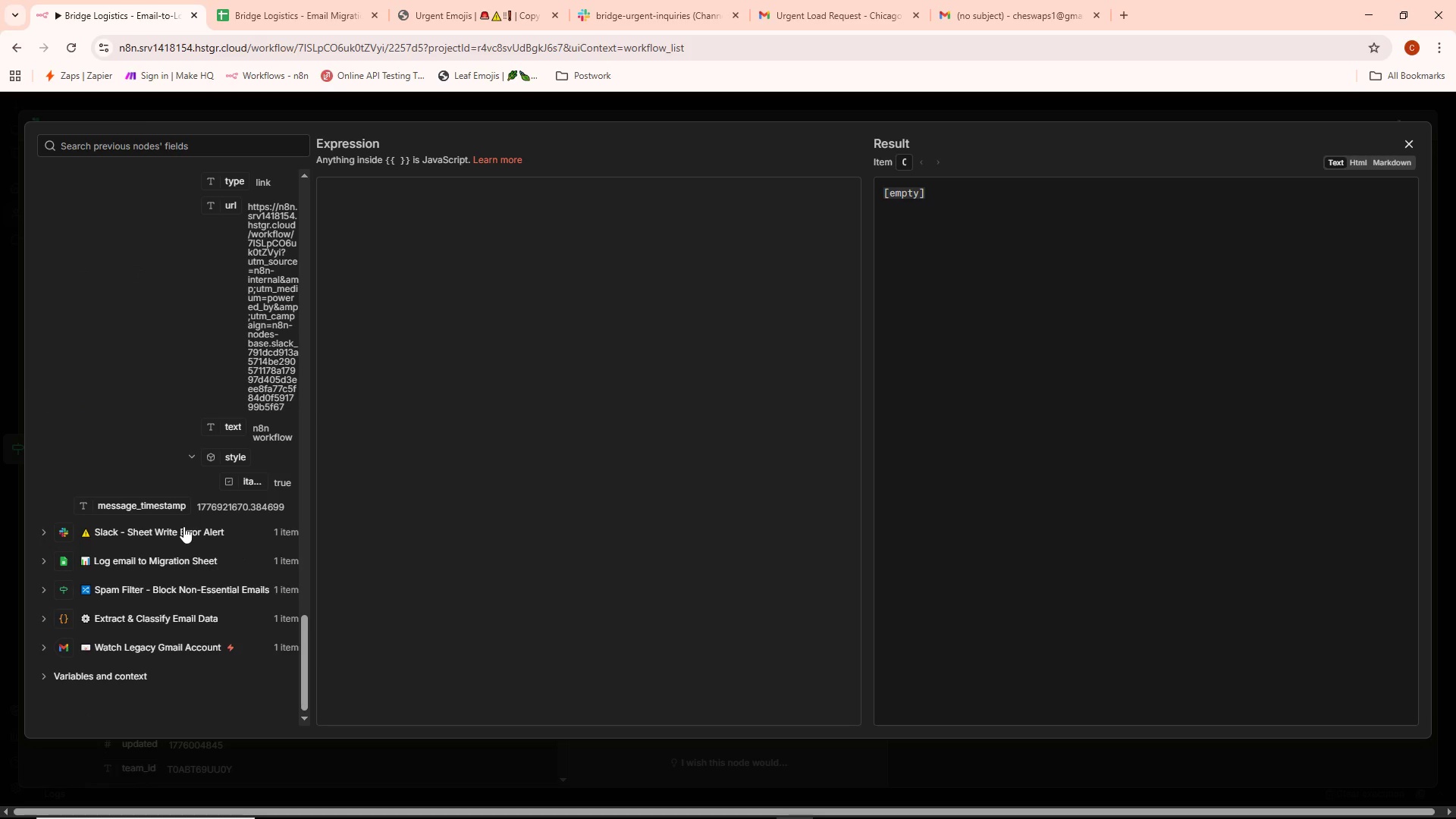 
scroll: coordinate [184, 525], scroll_direction: up, amount: 12.0
 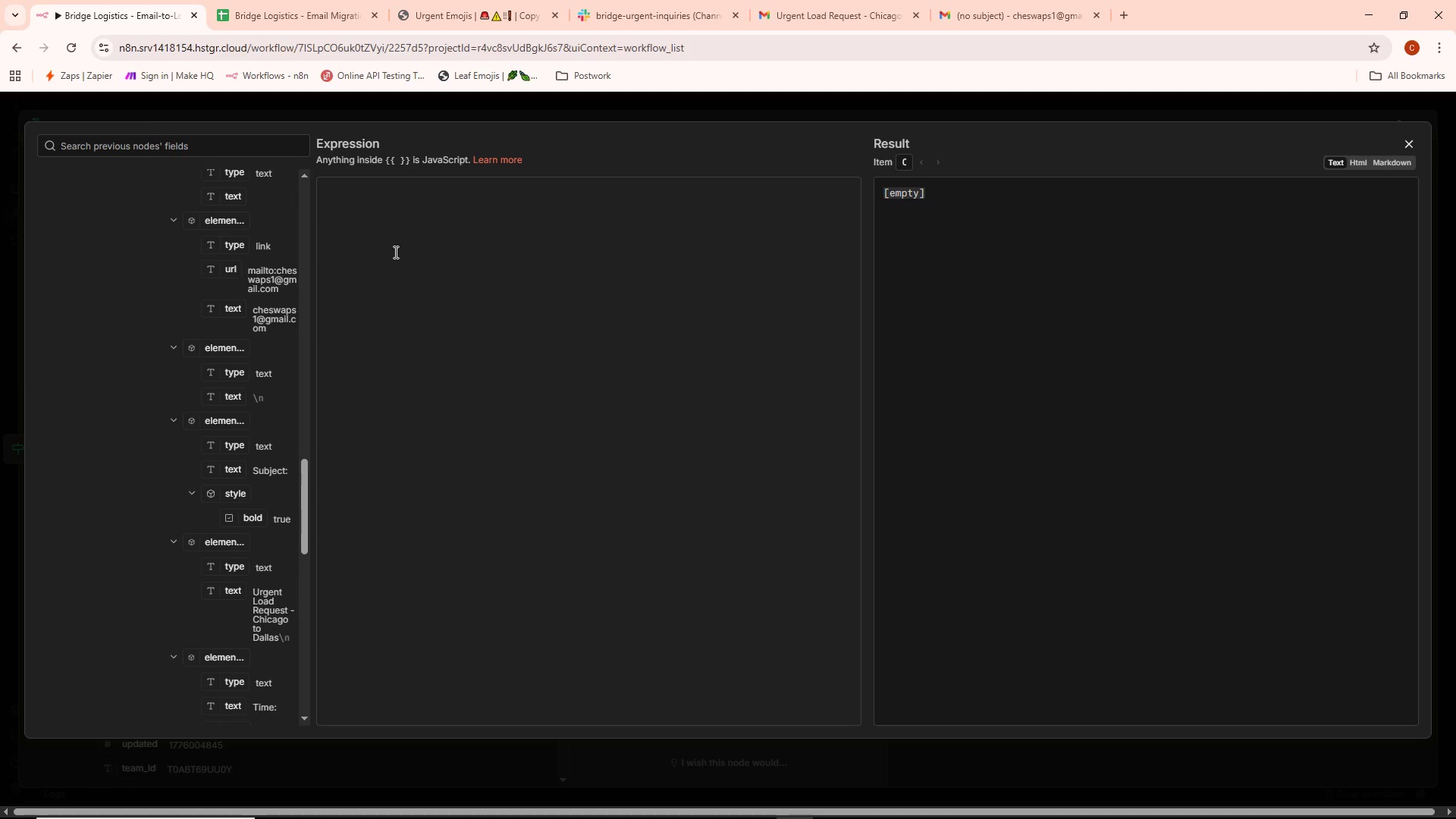 
left_click([394, 199])
 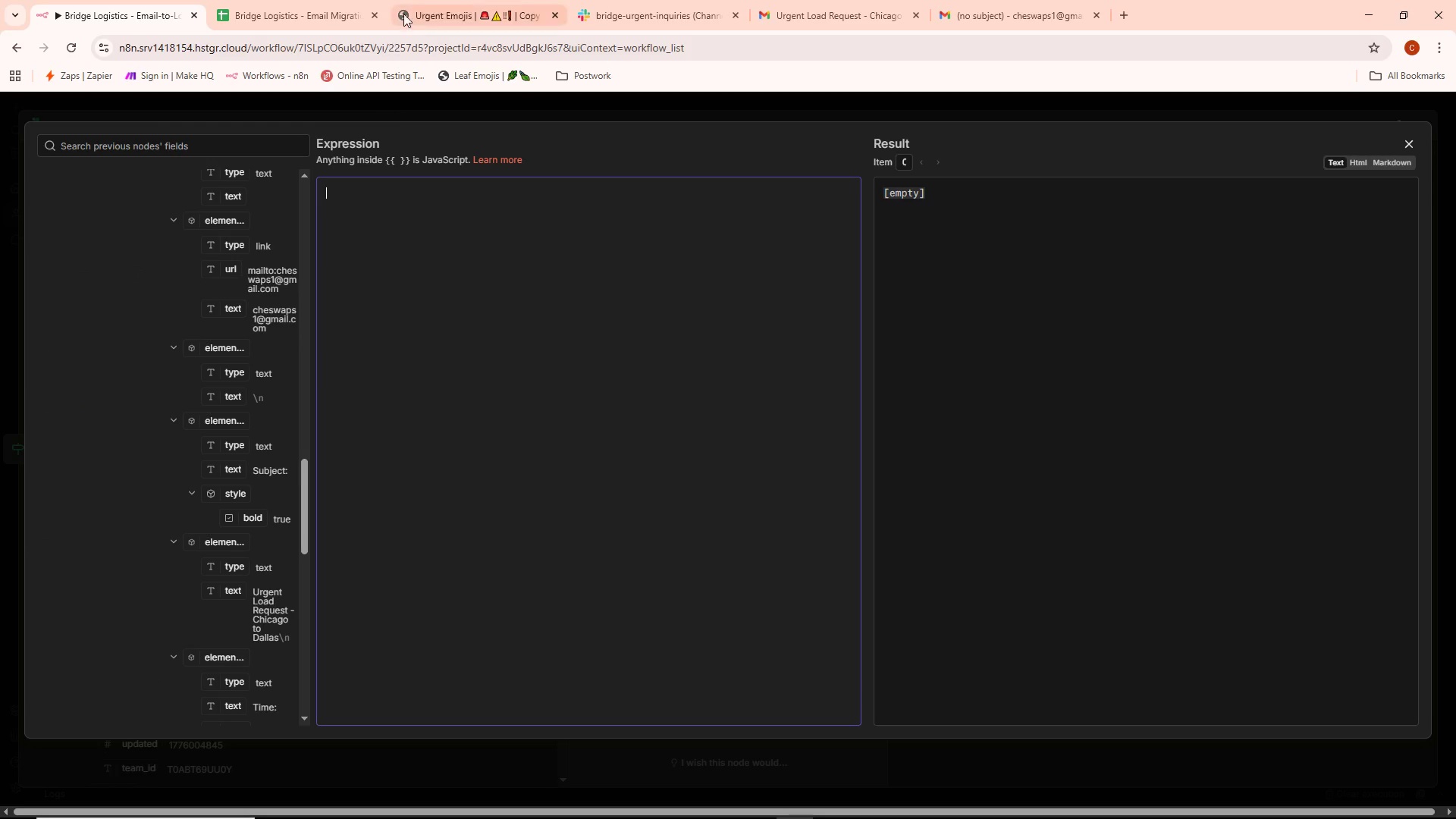 
left_click([453, 0])
 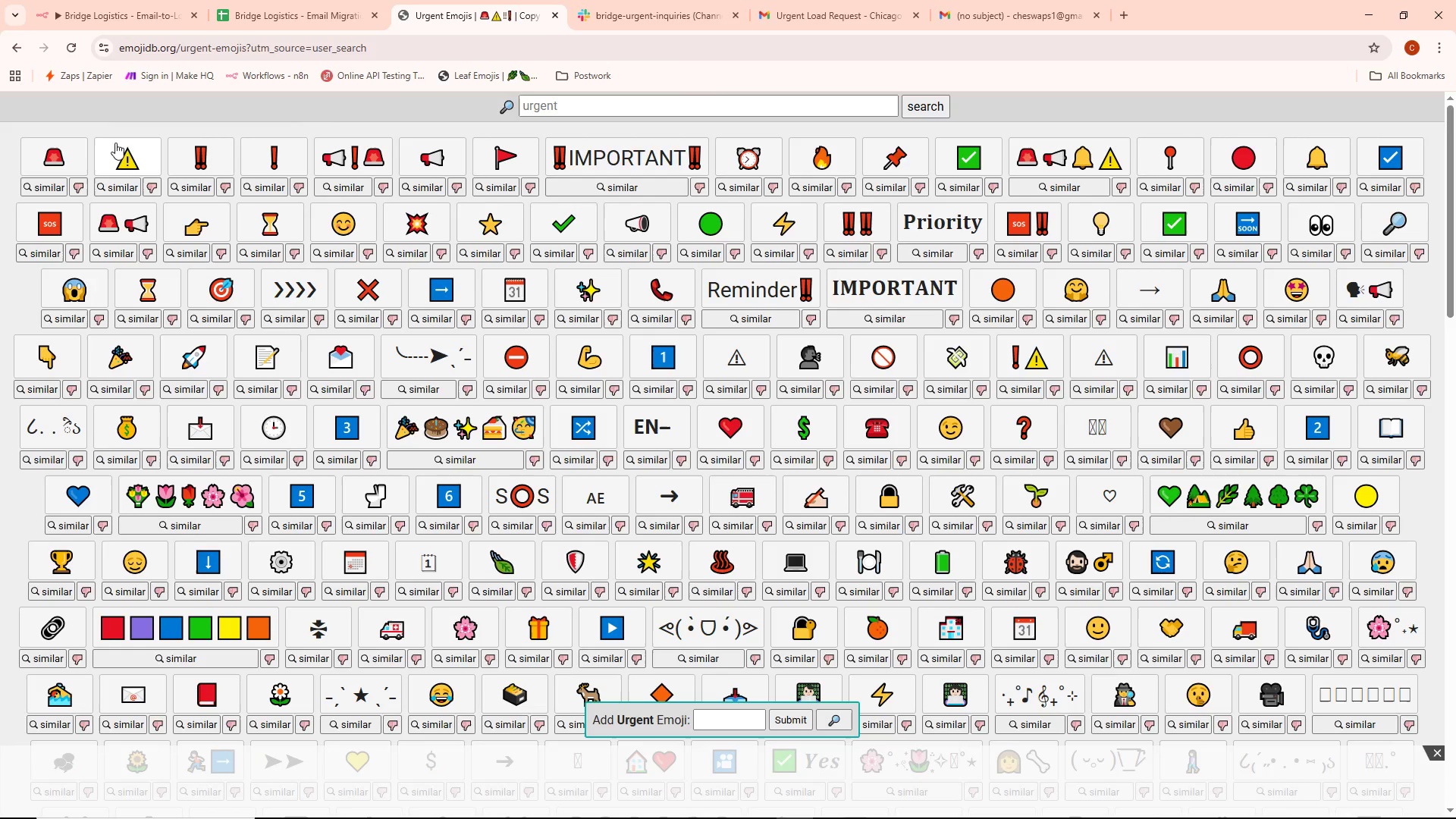 
left_click([76, 144])
 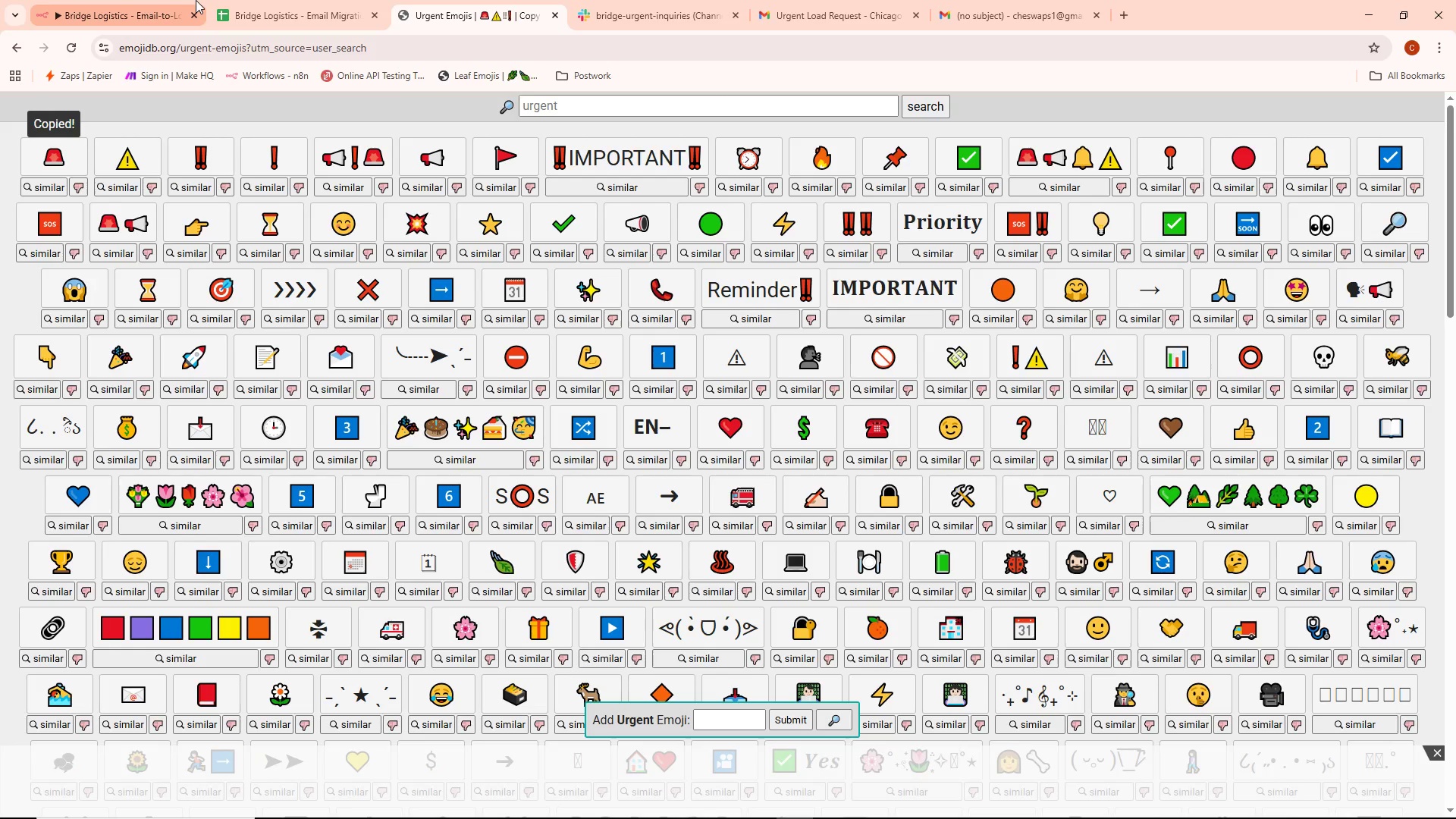 
left_click([90, 10])
 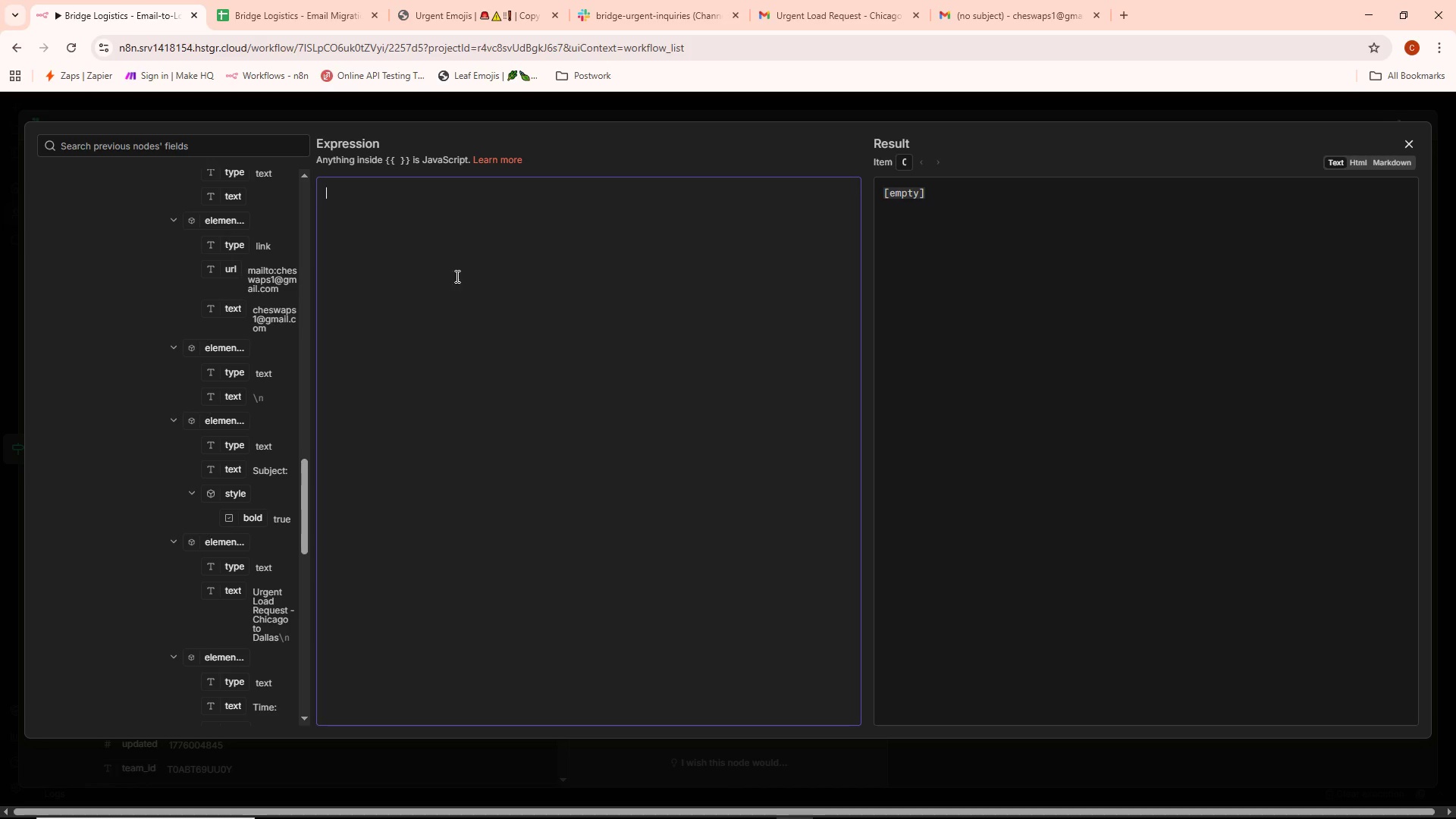 
left_click([381, 188])
 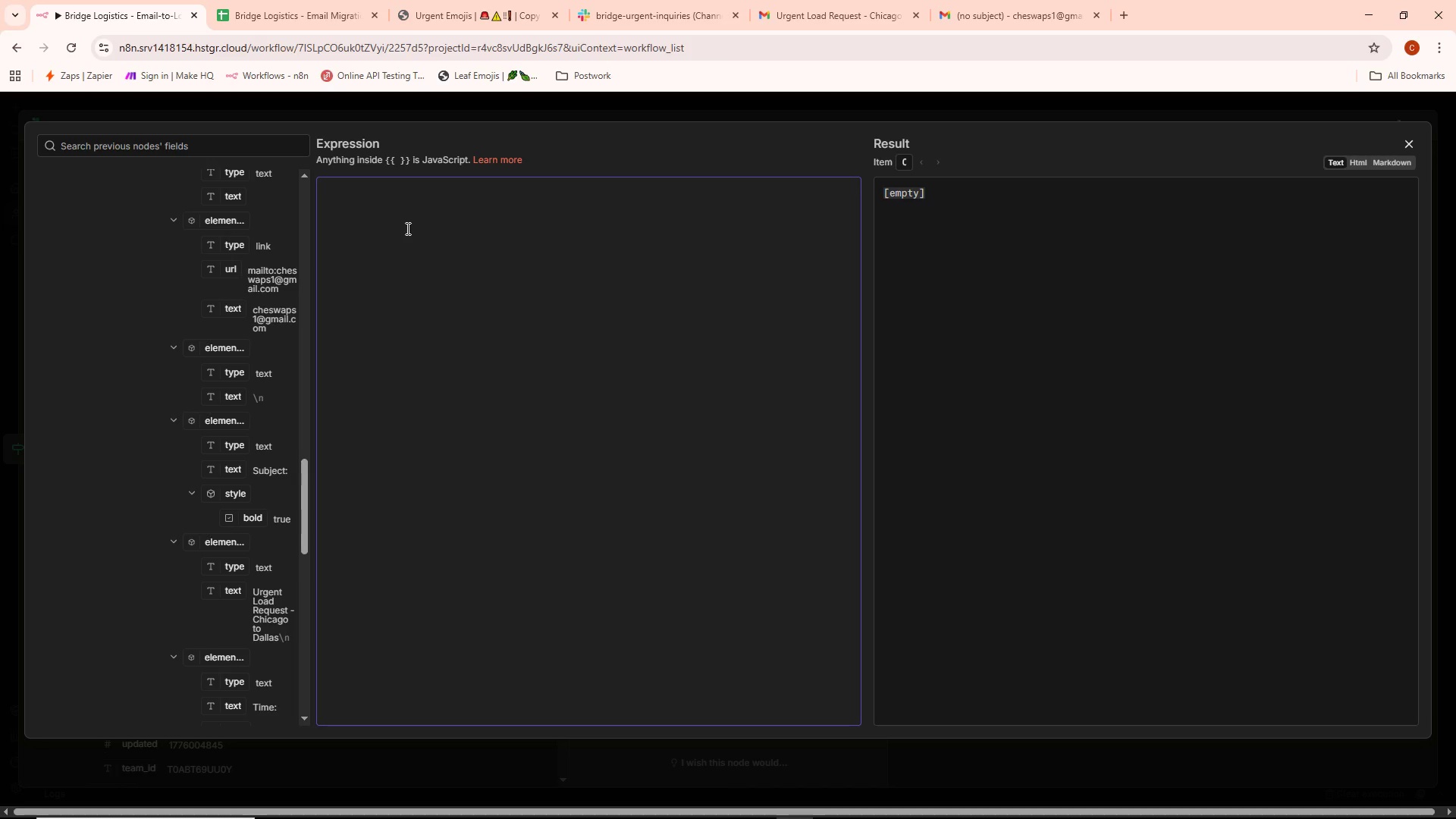 
key(Control+ControlLeft)
 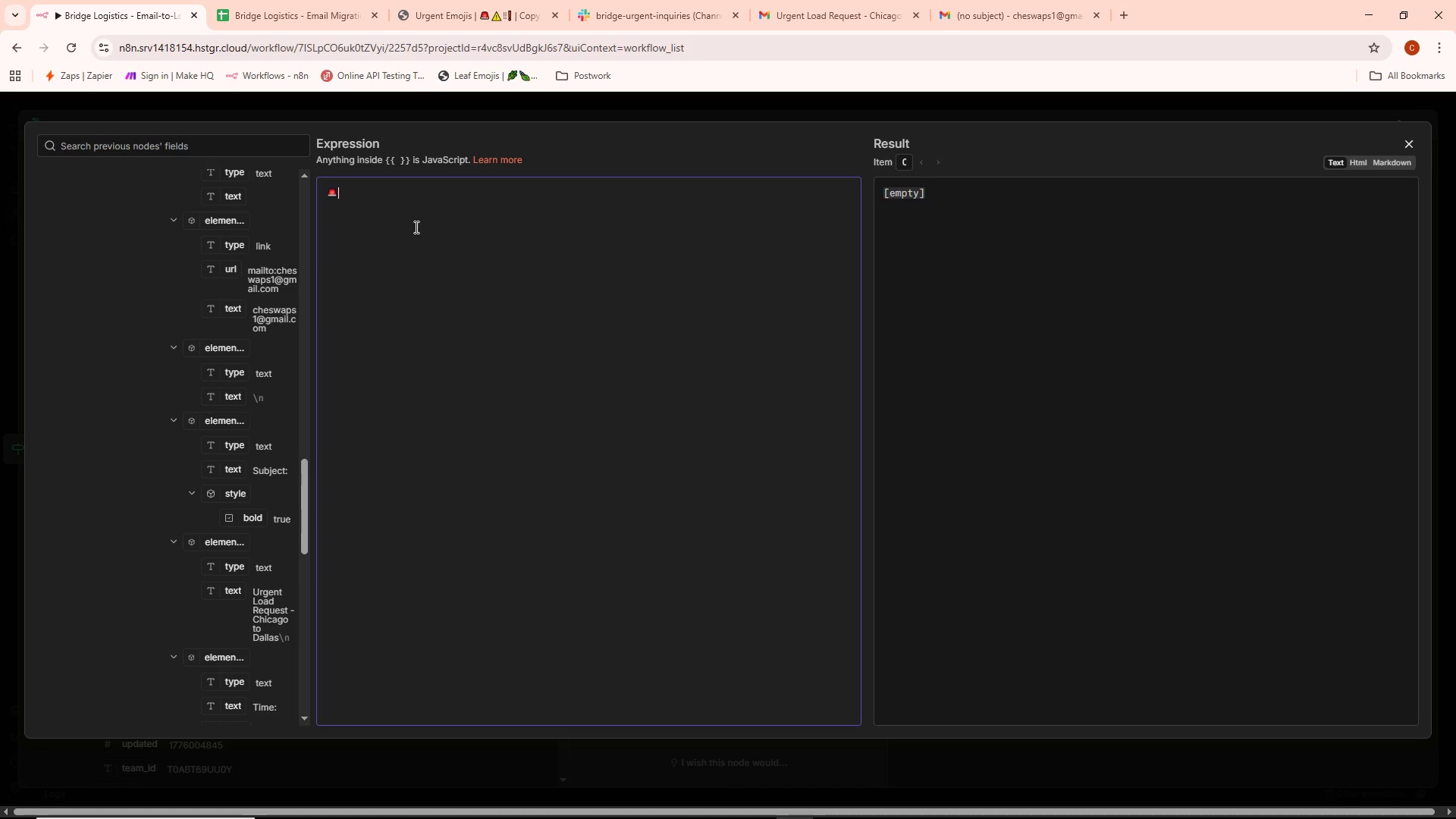 
key(Control+V)
 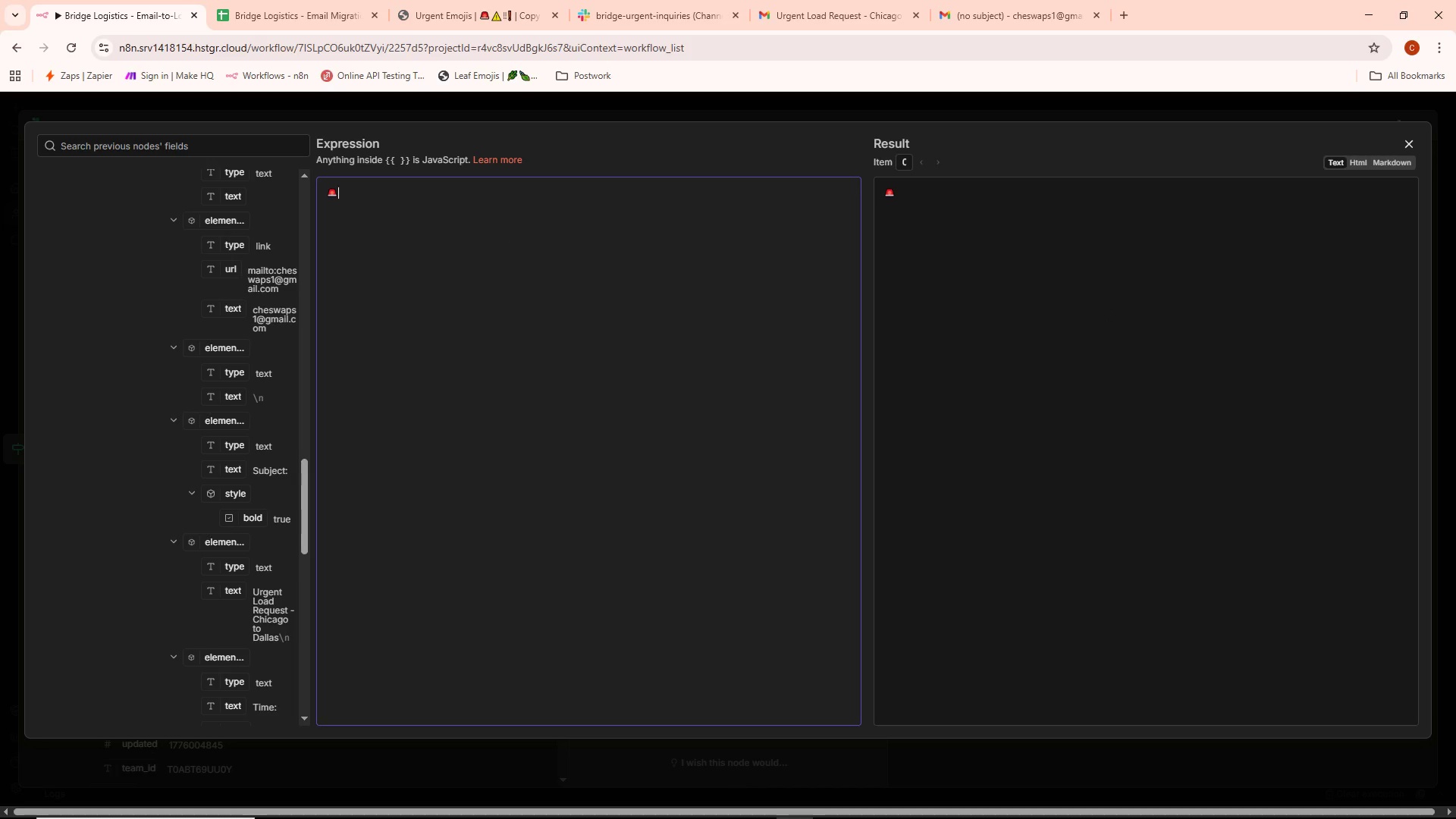 
type( *URGENT LOGISTICS INQUIRY - IMMEDIATE ATTENTION REQUIRED*)
 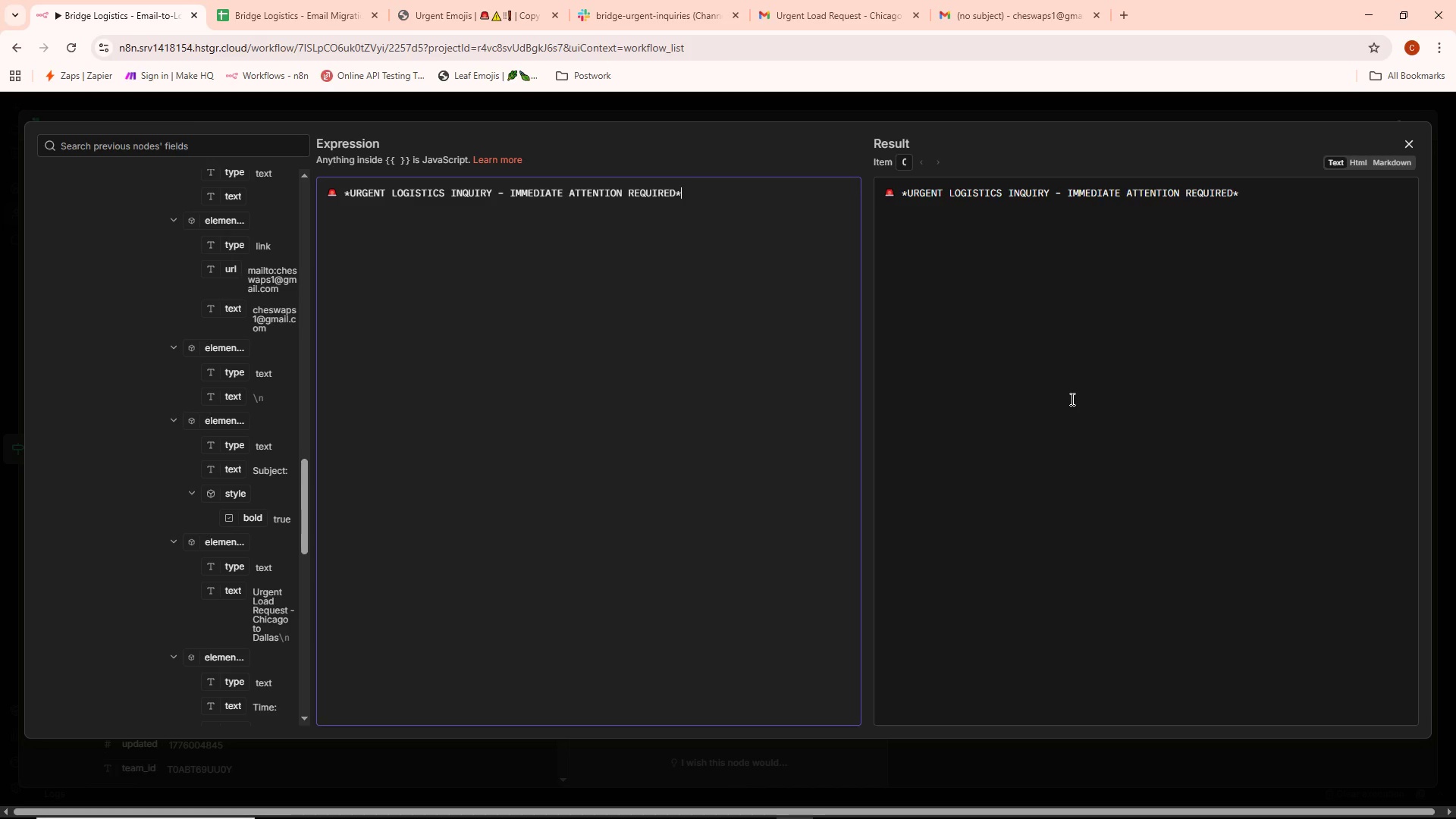 
key(NumpadEnter)
 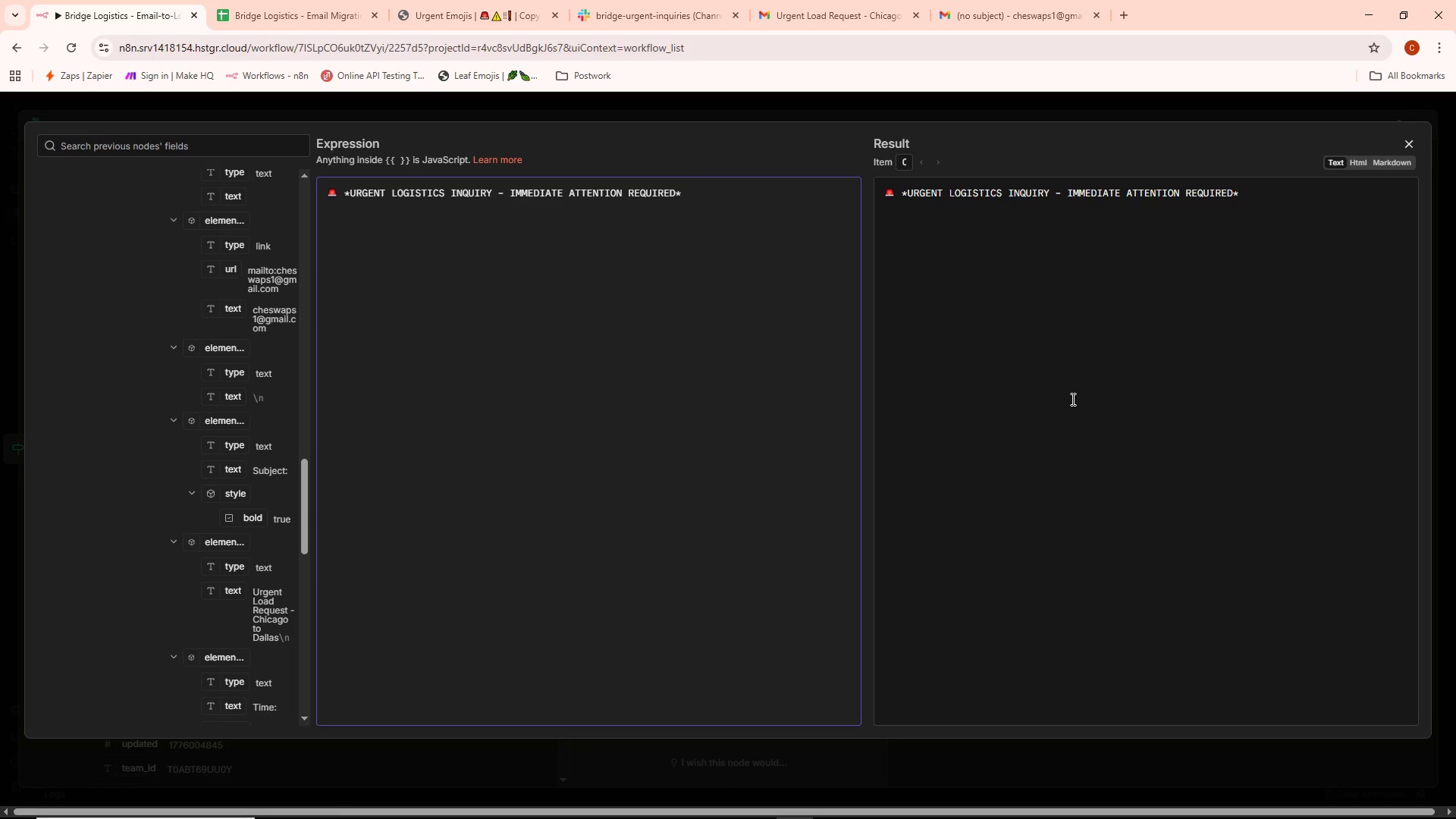 
key(NumpadEnter)
 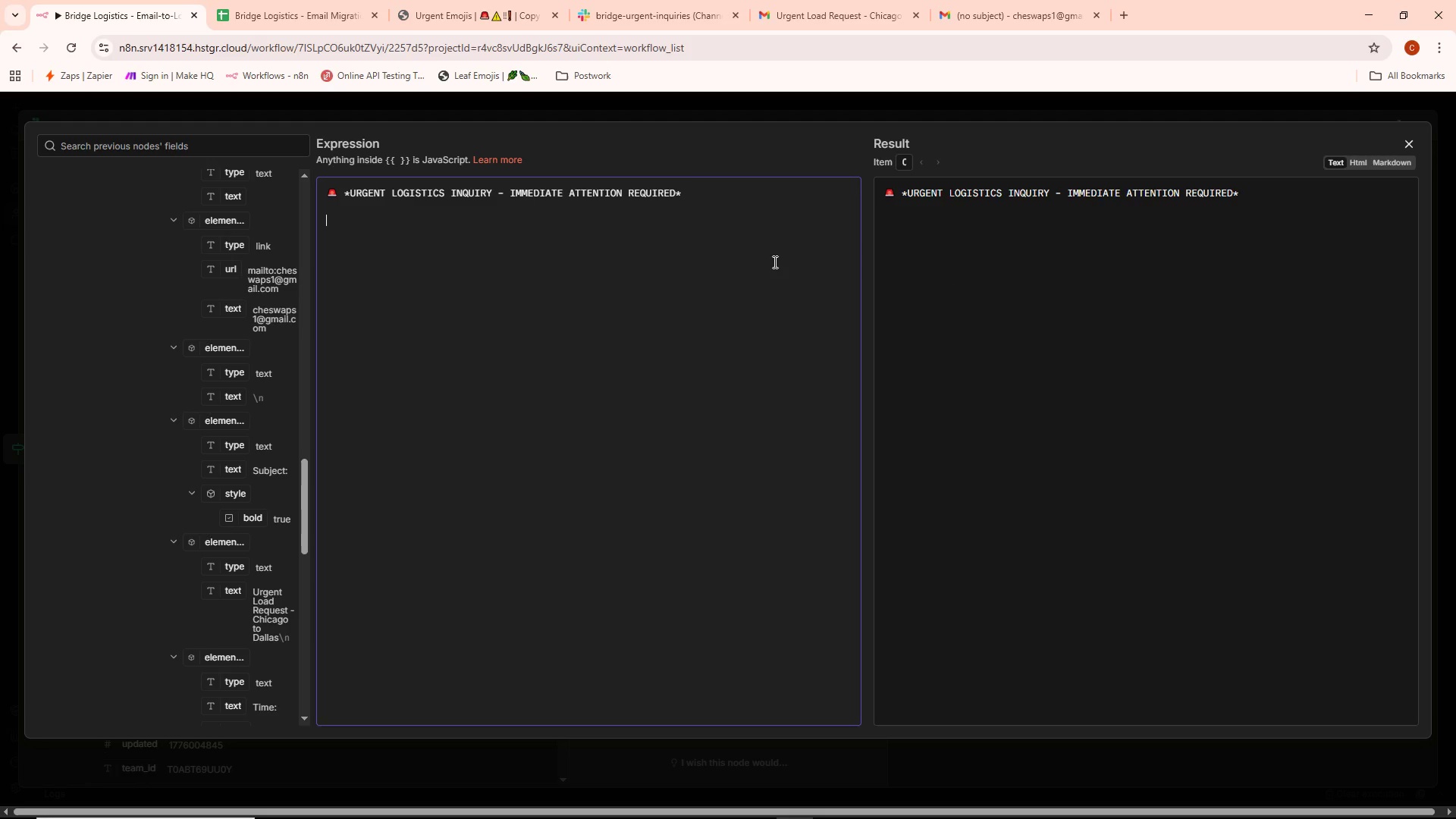 
wait(30.81)
 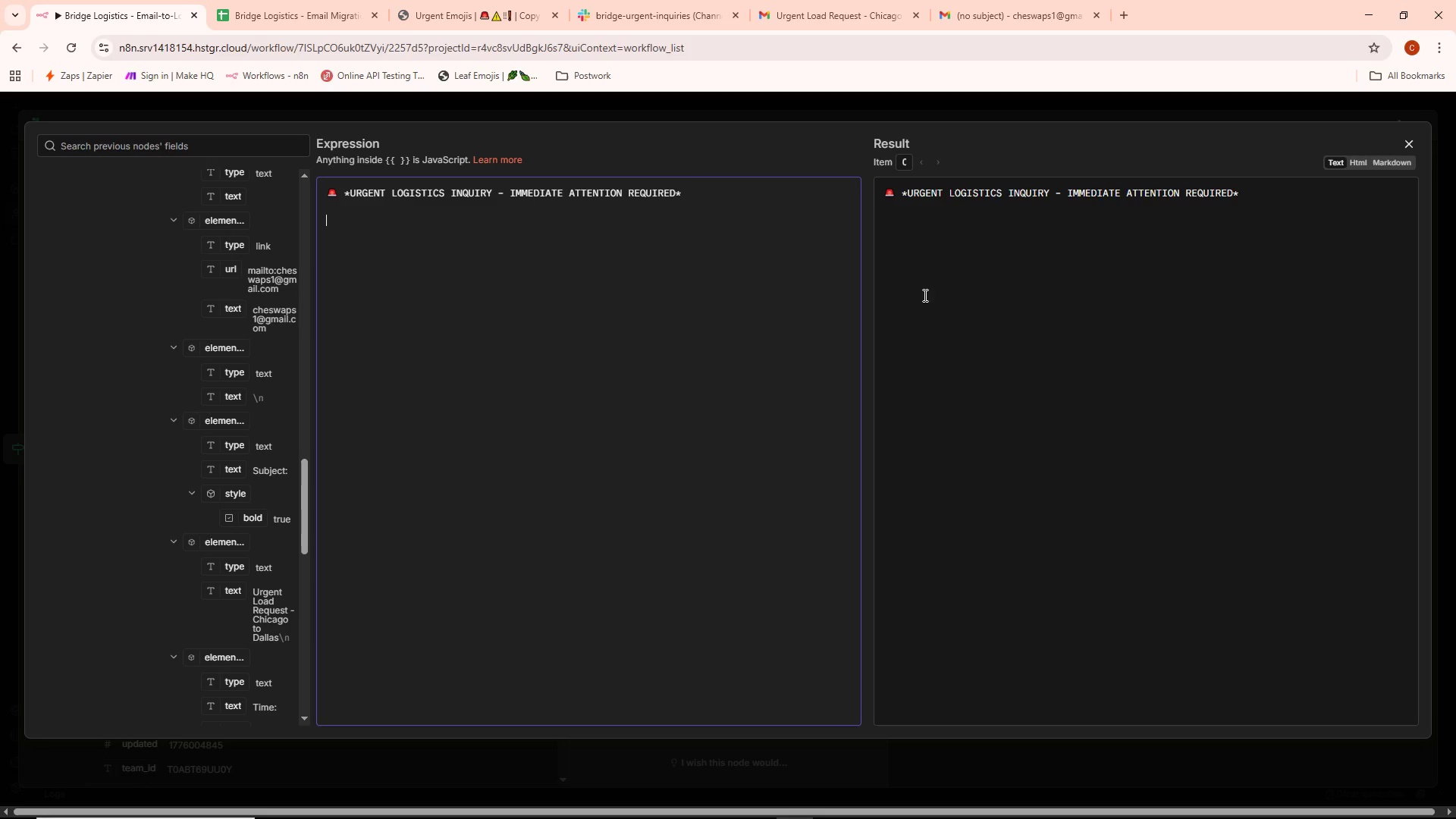 
type(*From:*)
 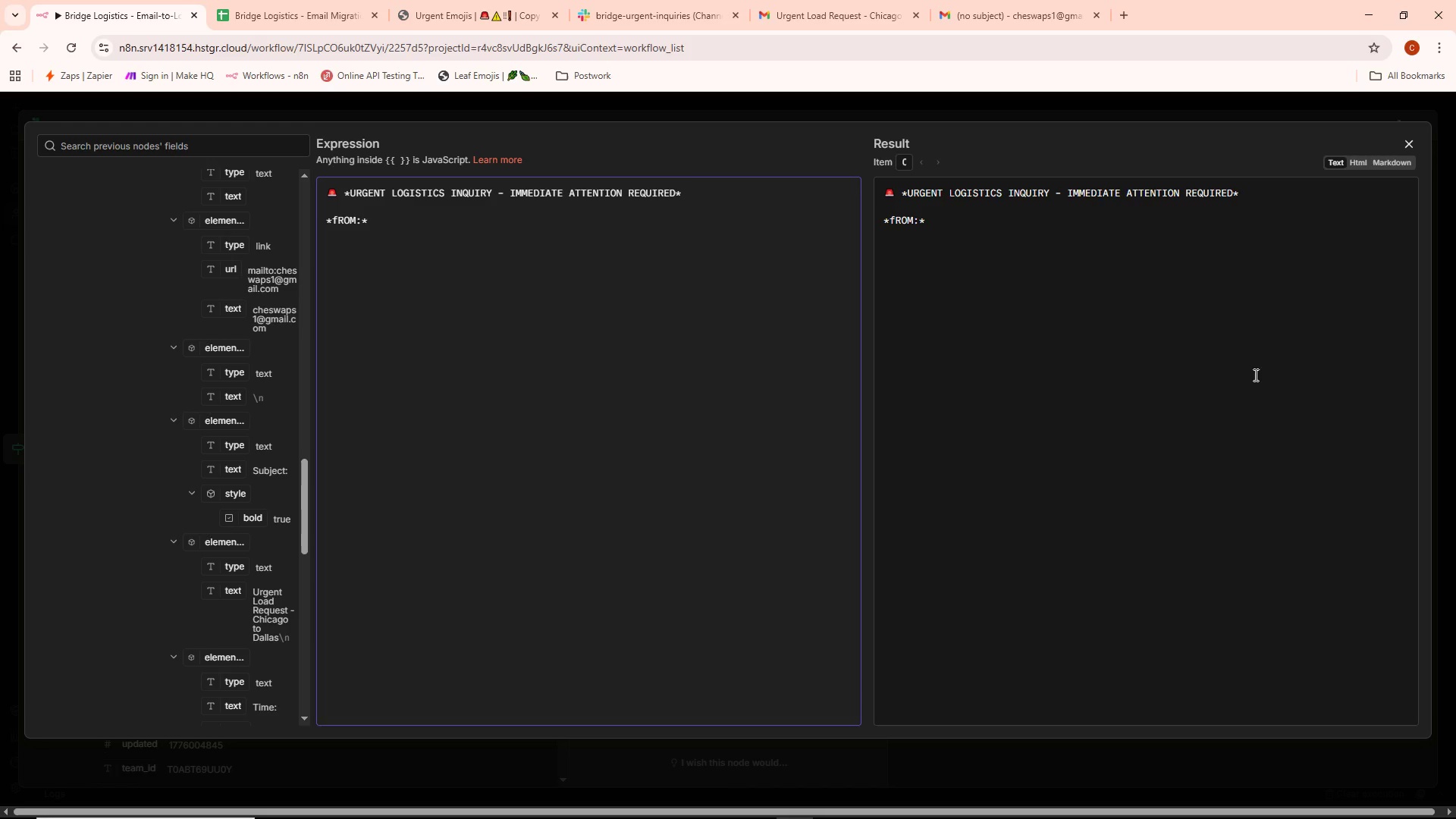 
key(Control+ControlLeft)
 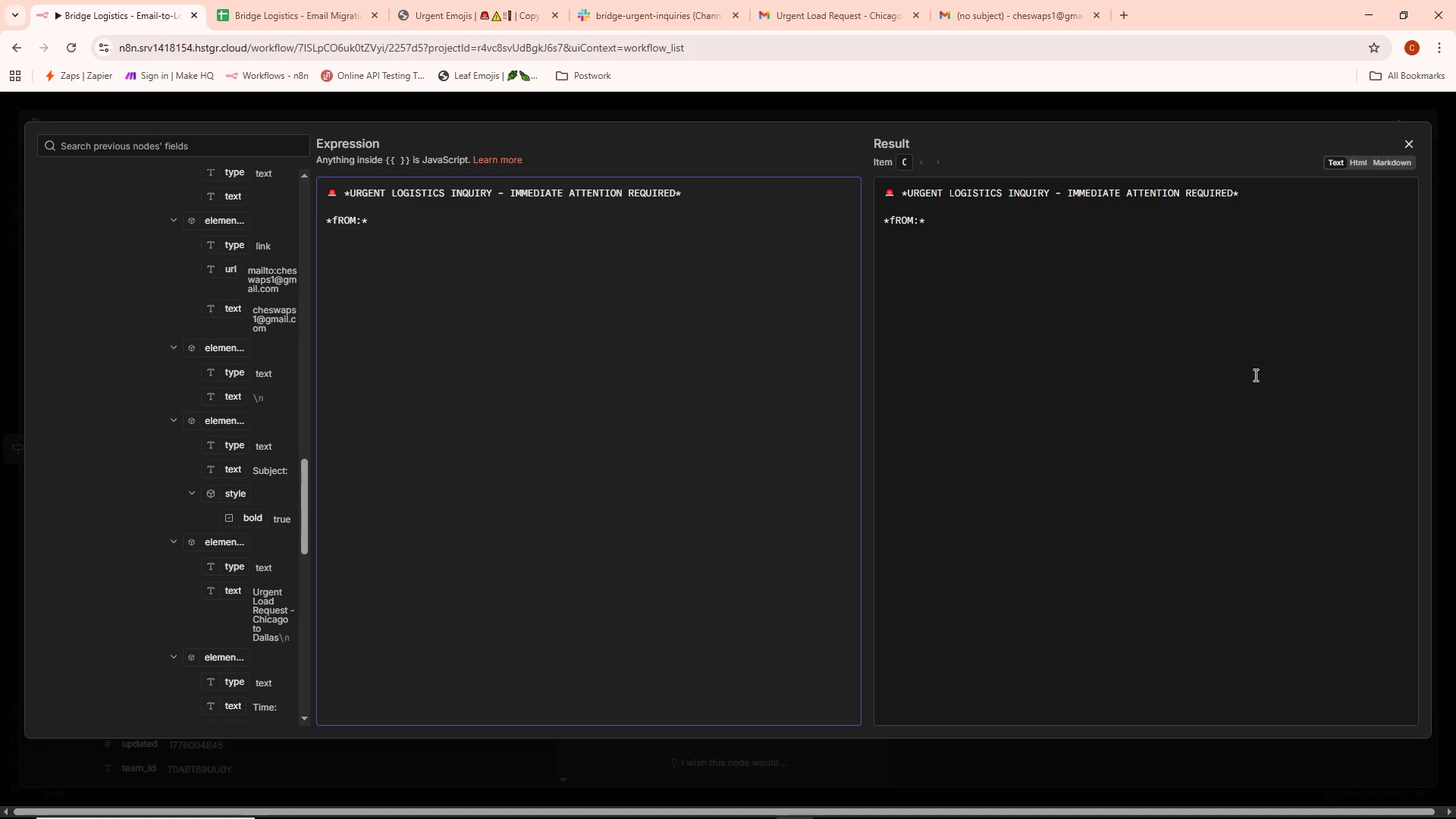 
key(CapsLock)
 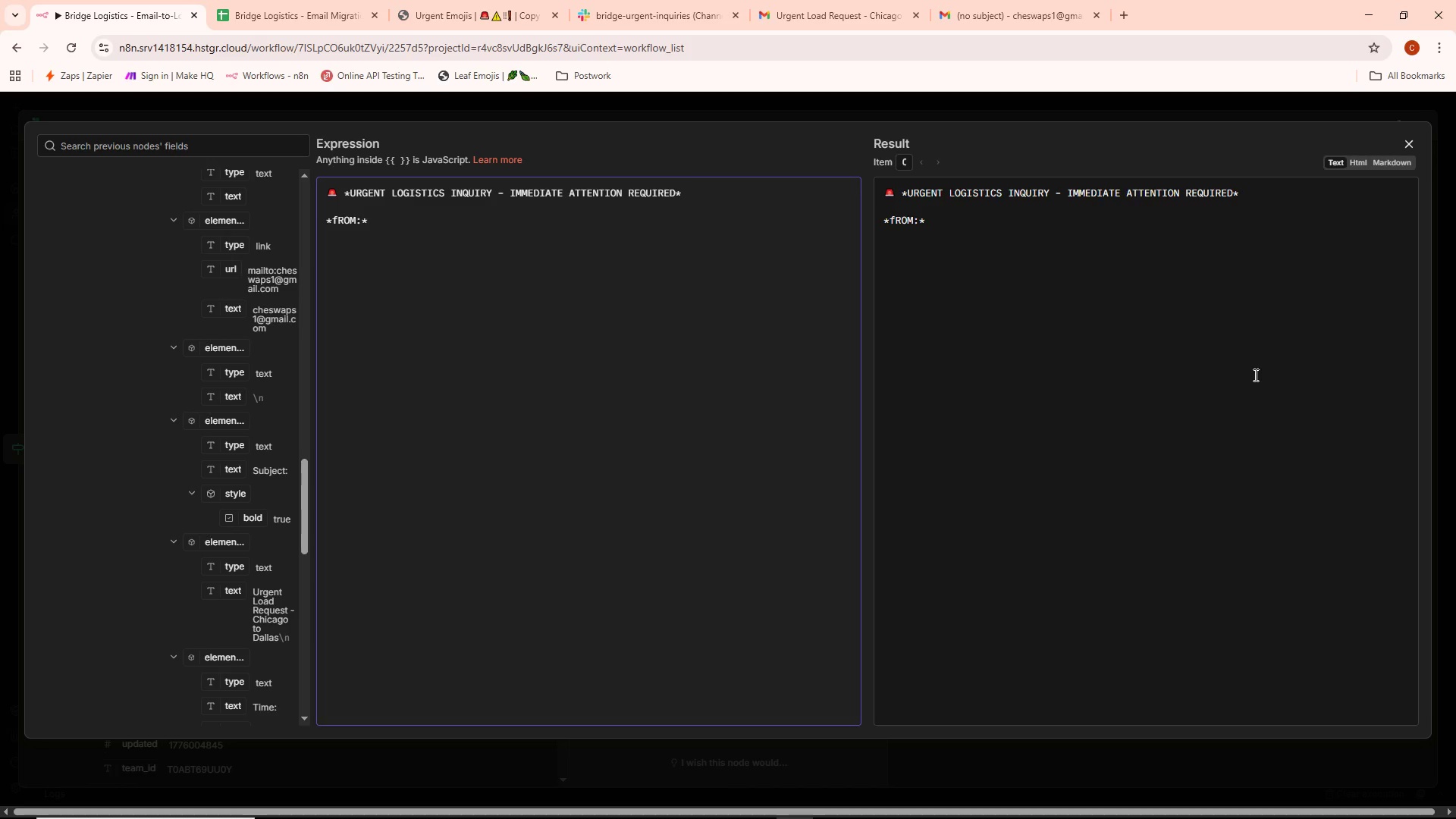 
key(Control+Backspace)
 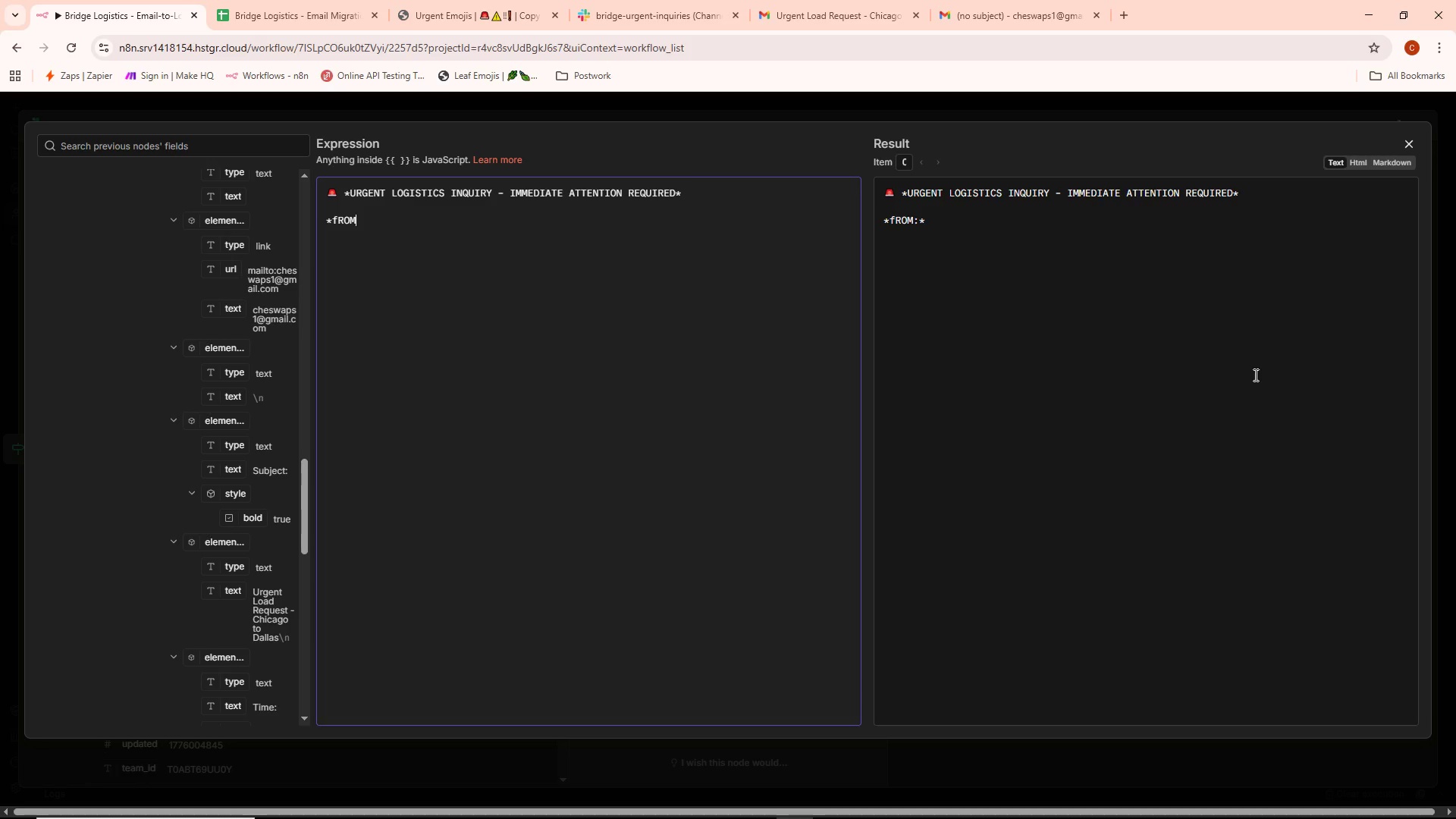 
key(Control+Backspace)
 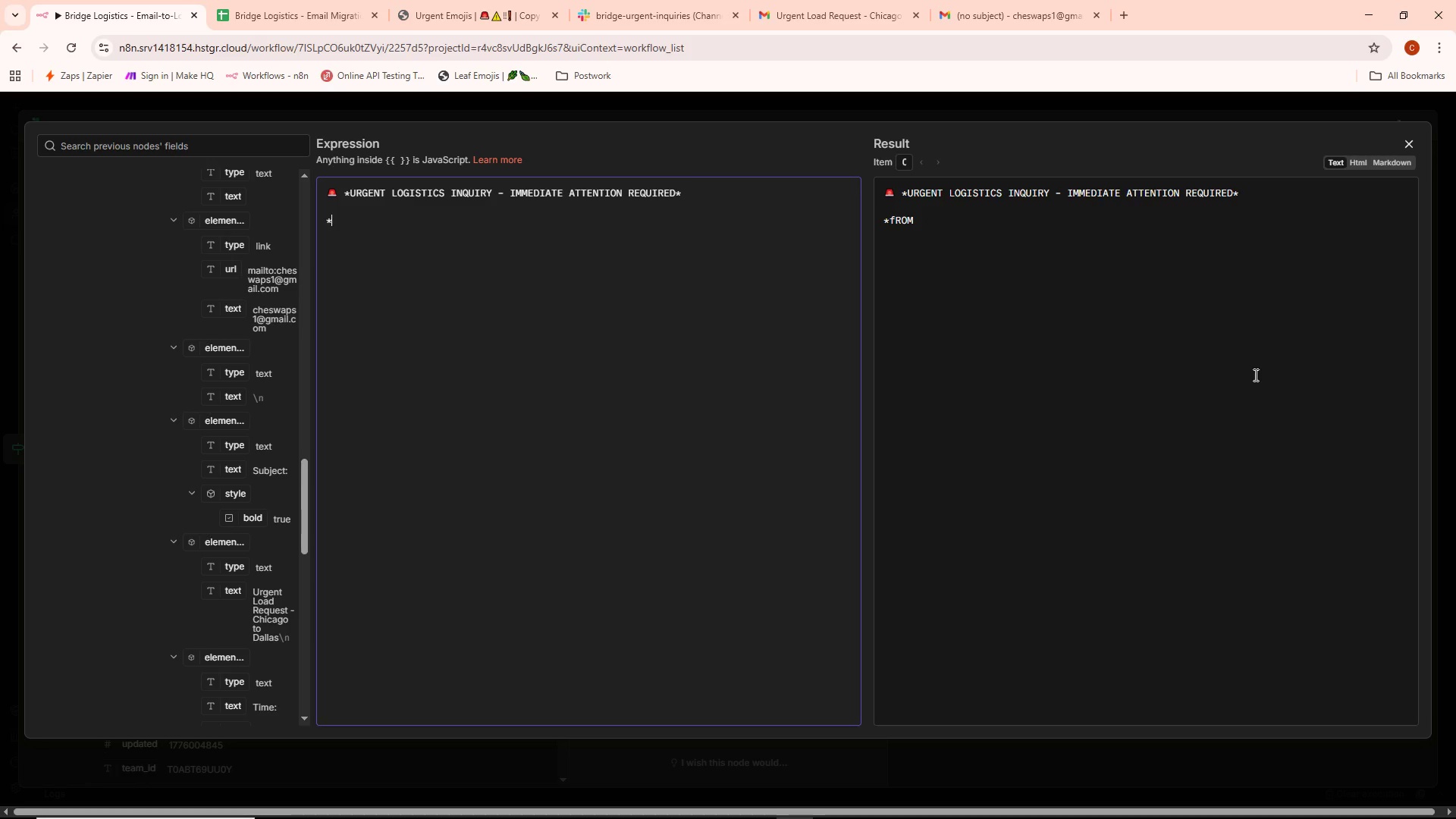 
key(Control+Backspace)
 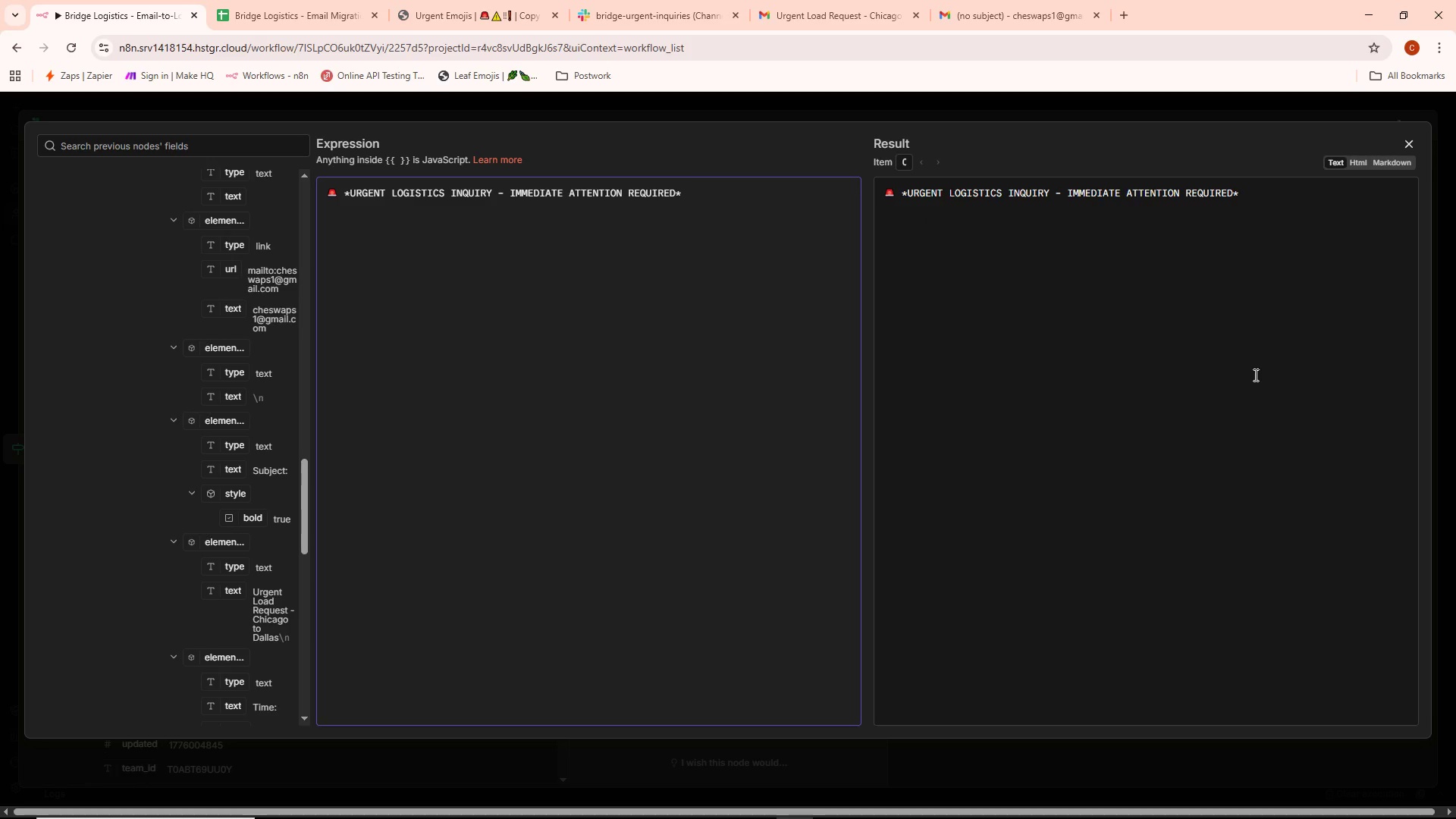 
type(*From:*)
 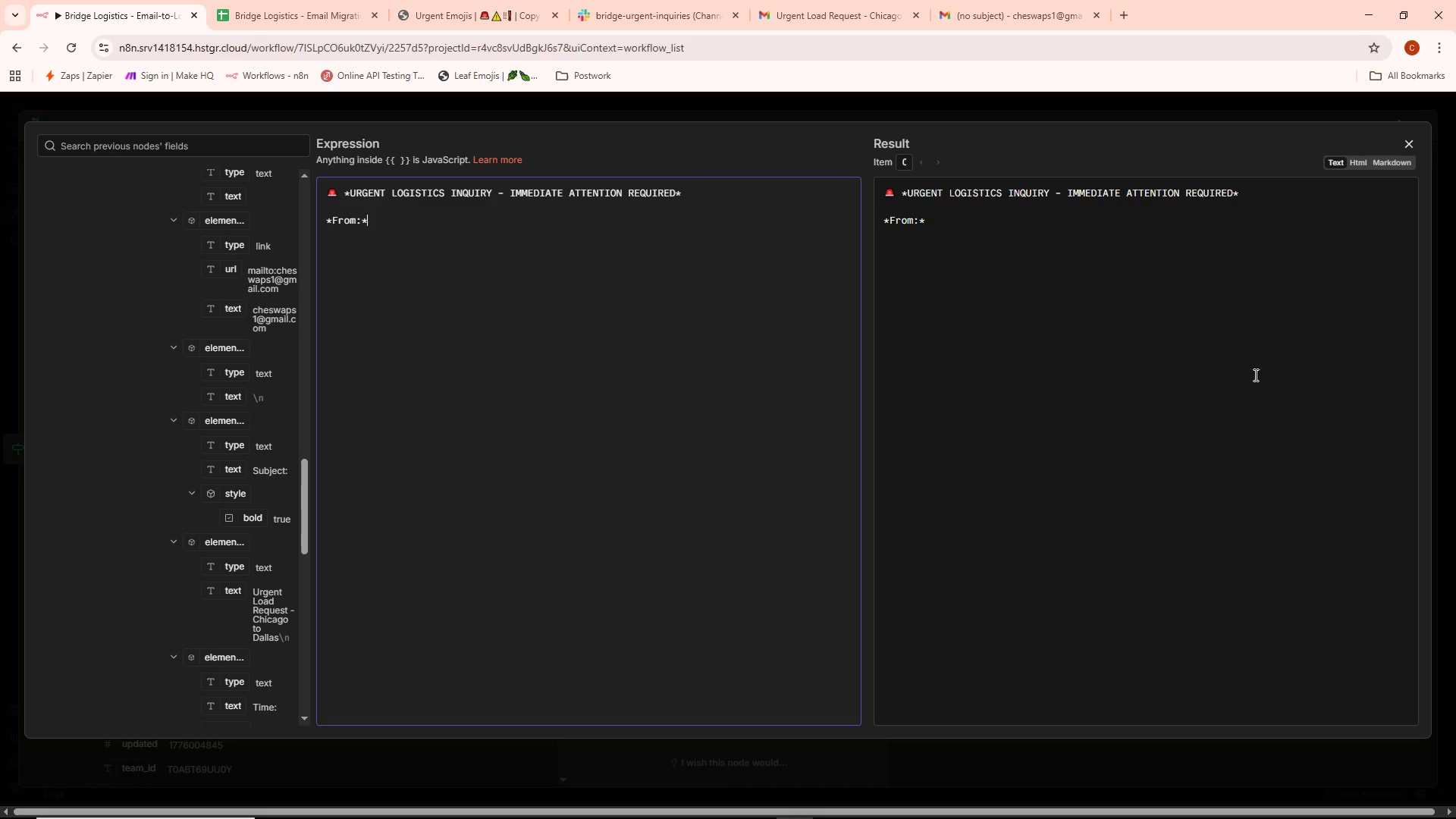 
key(Space)
 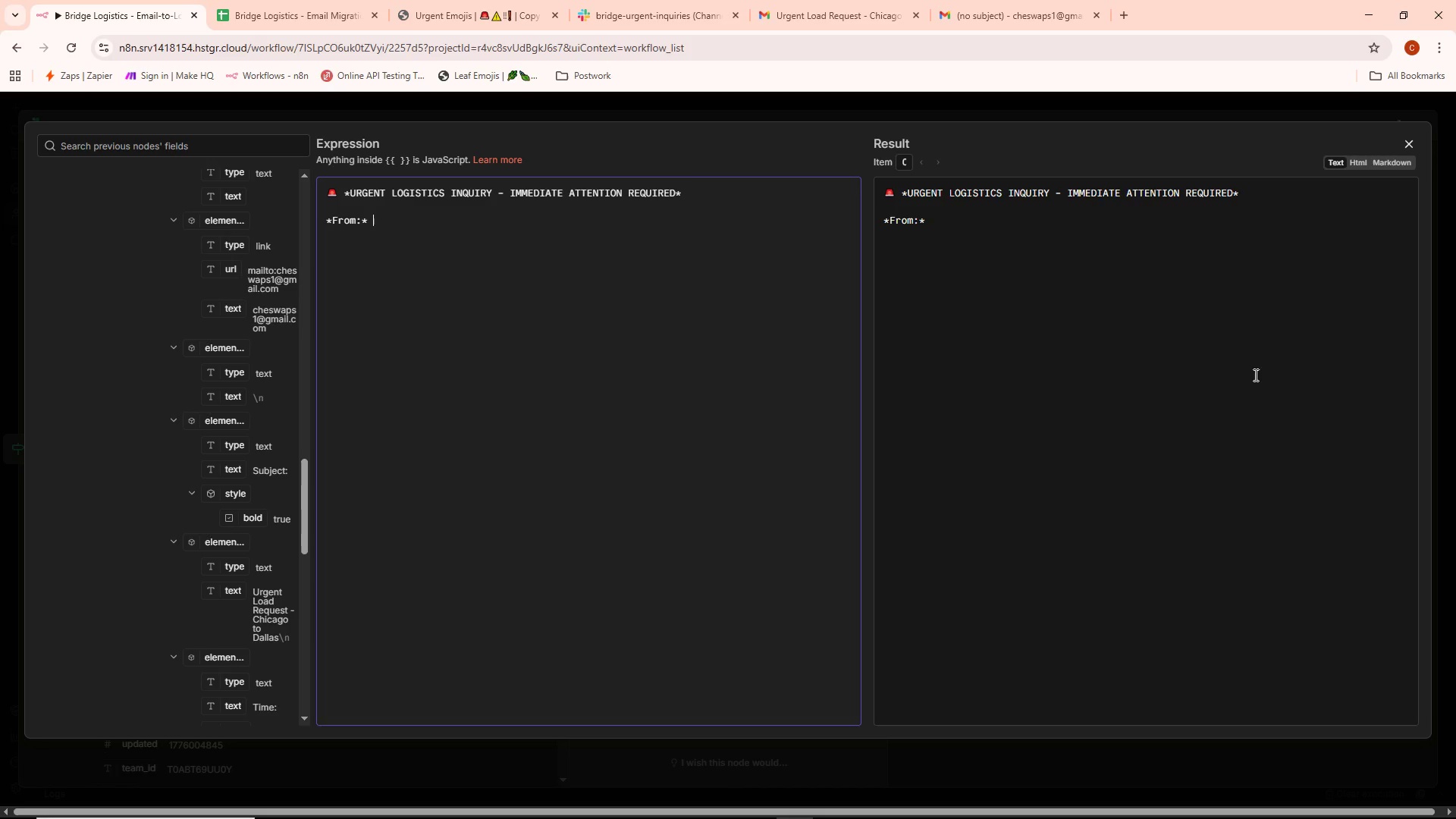 
key(Shift+BracketLeft)
 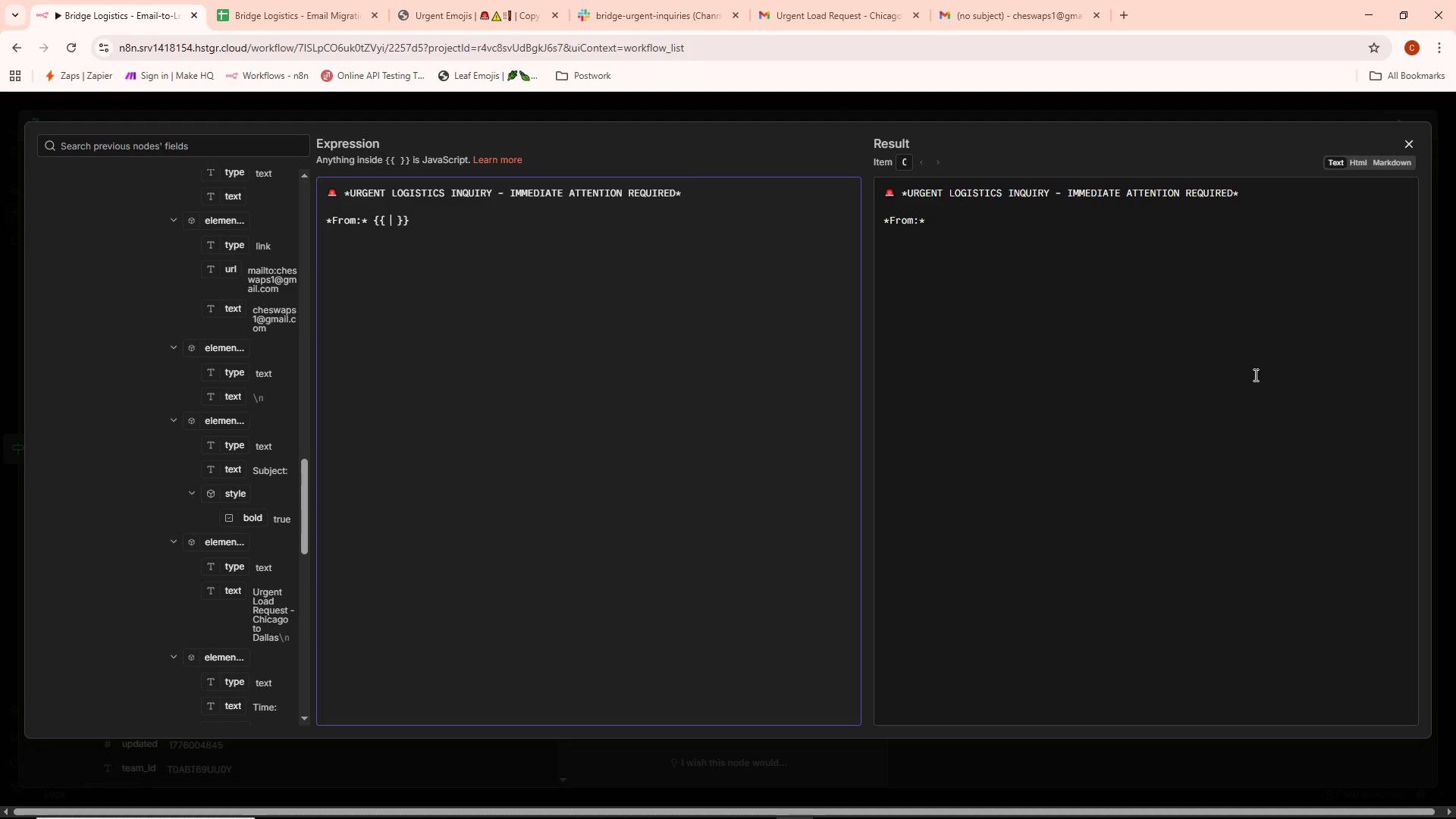 
key(Shift+BracketLeft)
 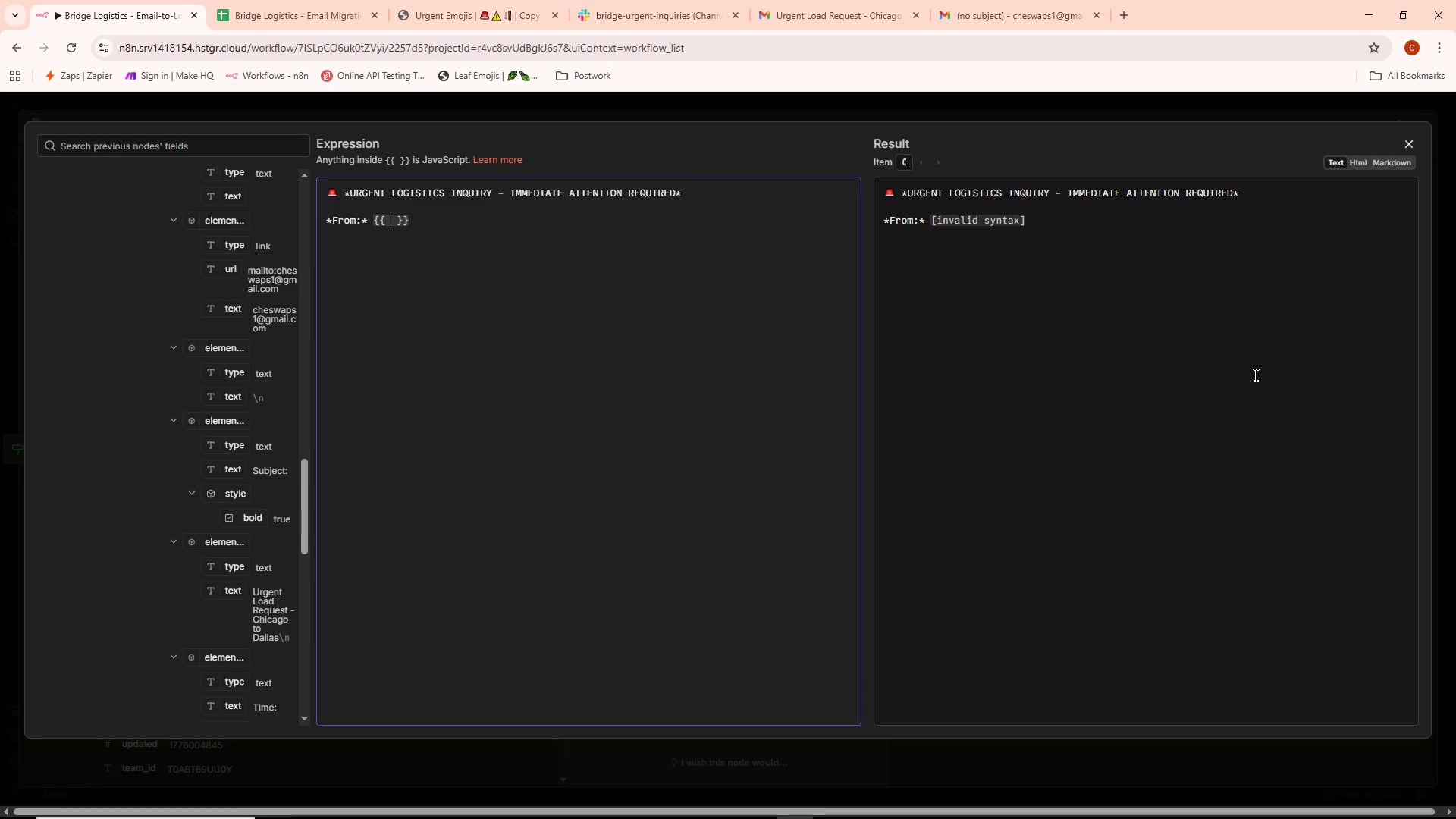 
hold_key(key=ShiftRight, duration=1.52)
 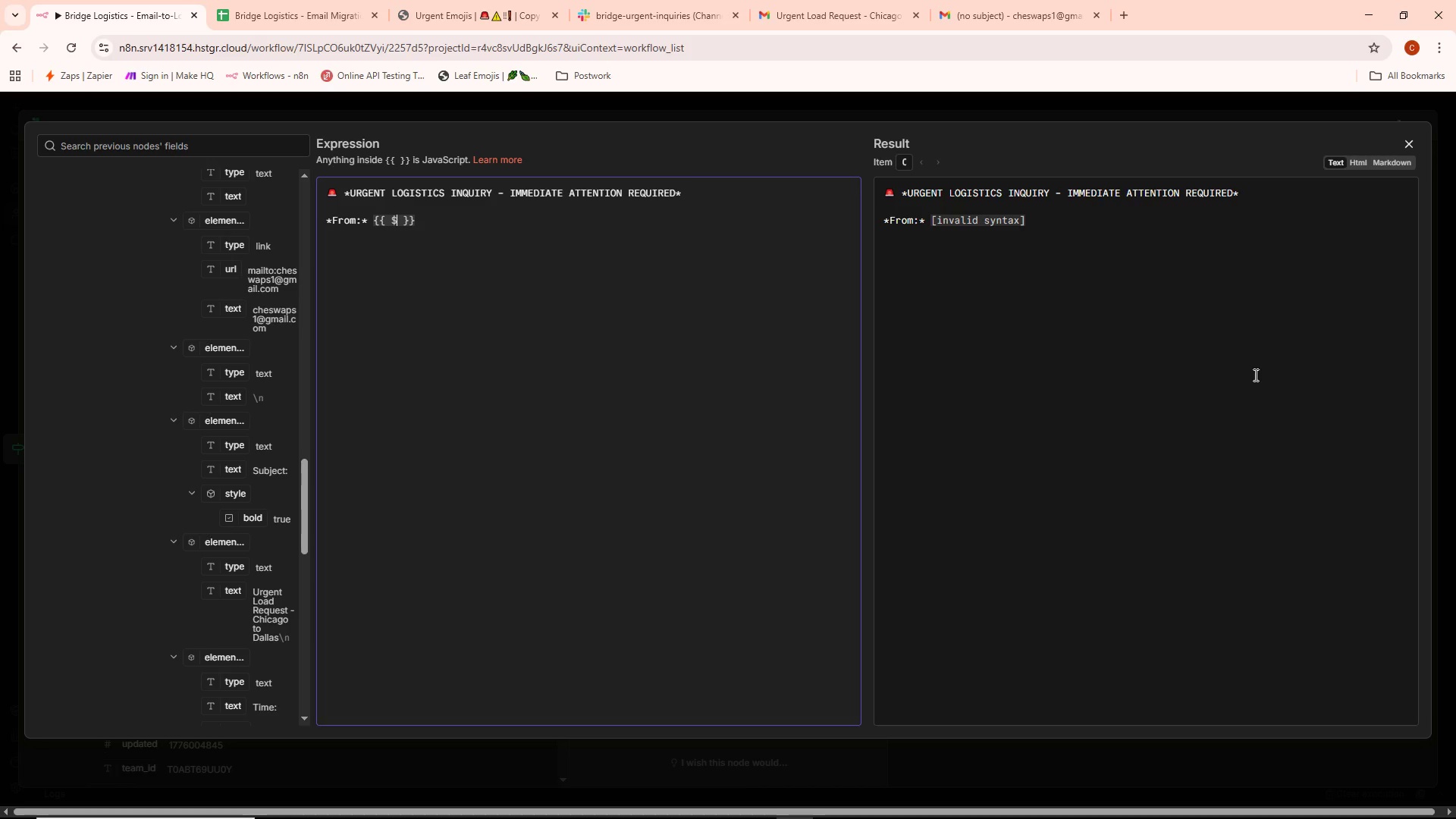 
type($json.d)
key(Backspace)
type(sender_name)
 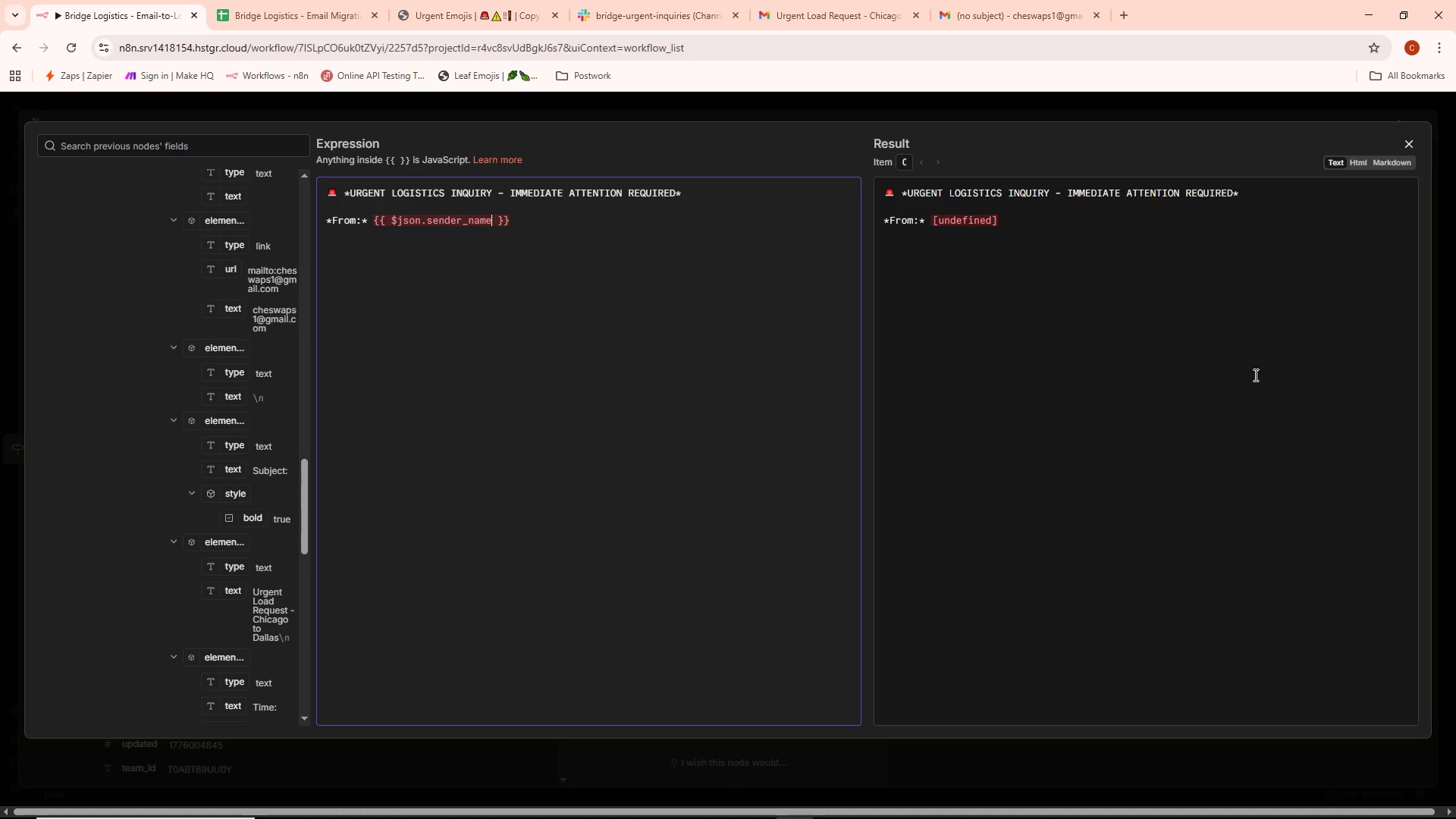 
left_click([535, 209])
 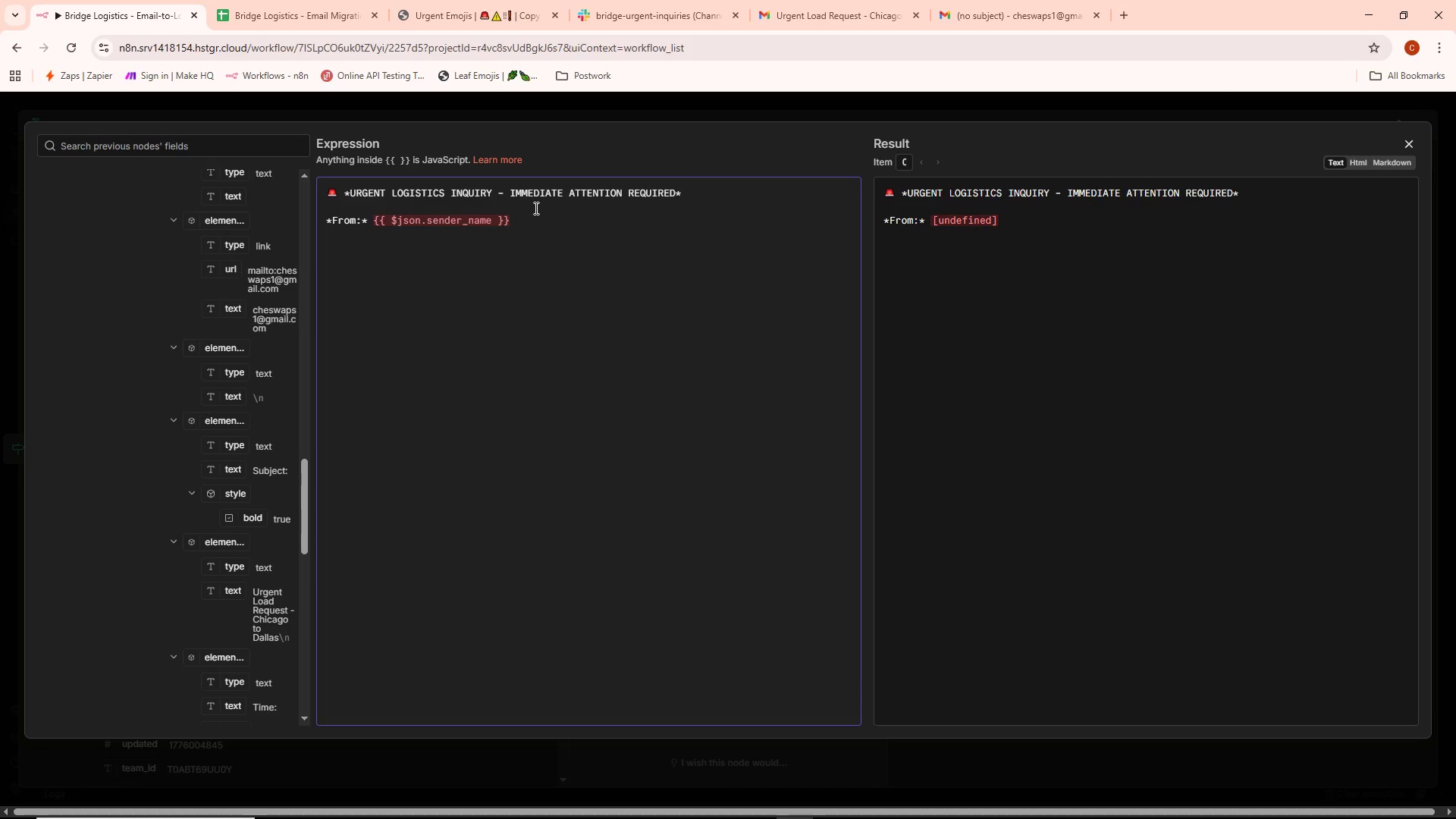 
left_click([533, 209])
 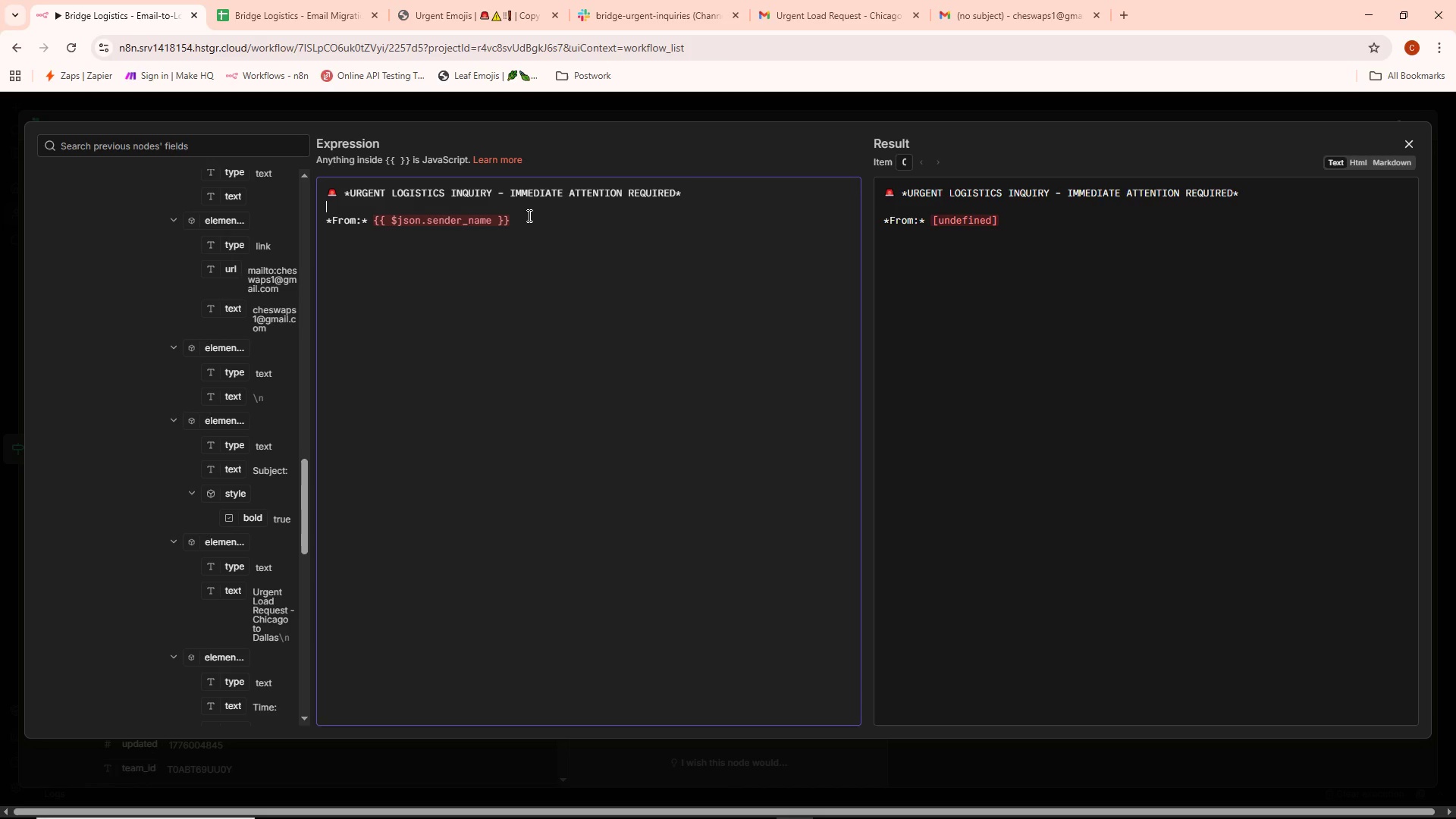 
double_click([527, 218])
 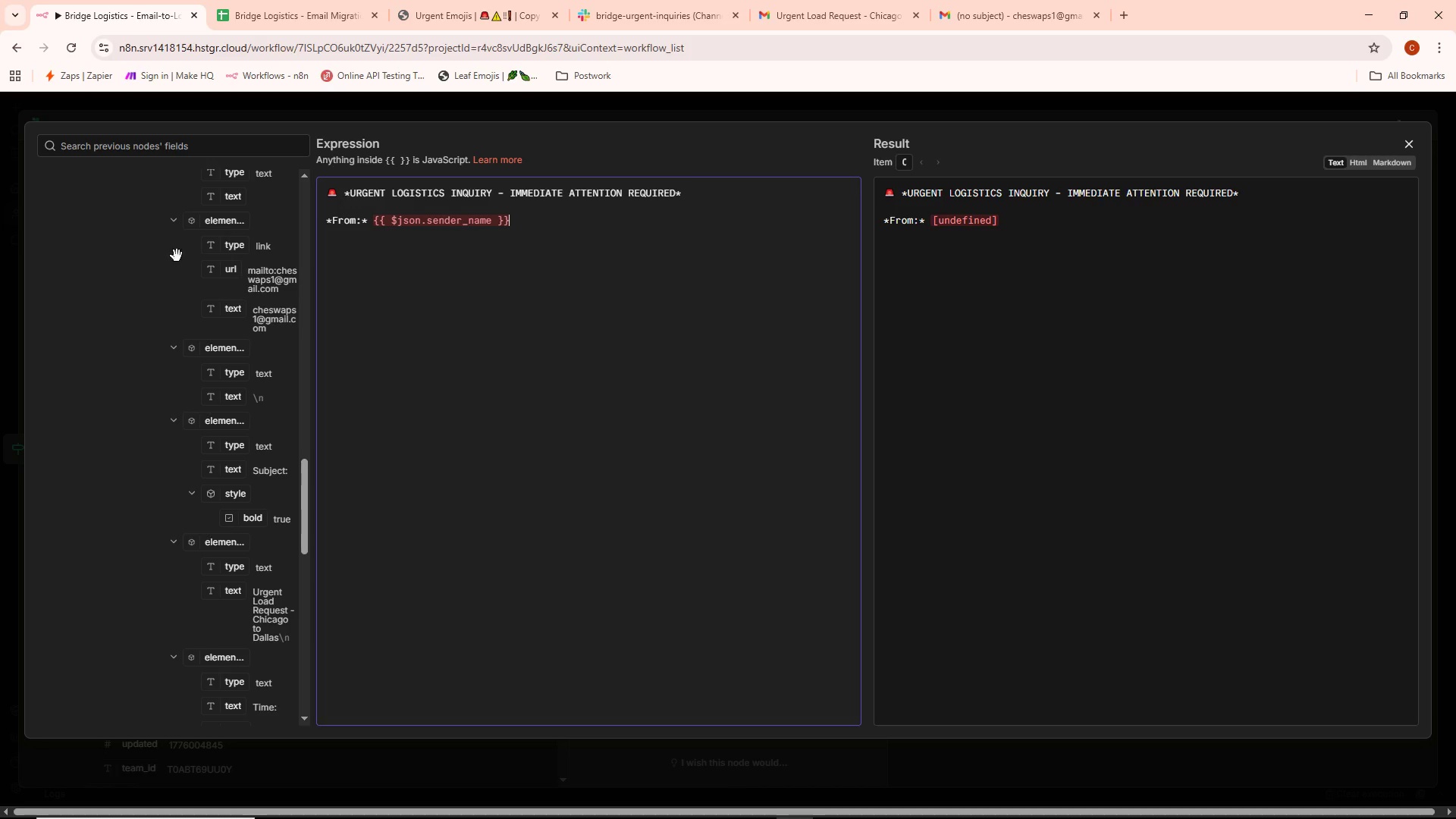 
scroll: coordinate [218, 376], scroll_direction: up, amount: 16.0
 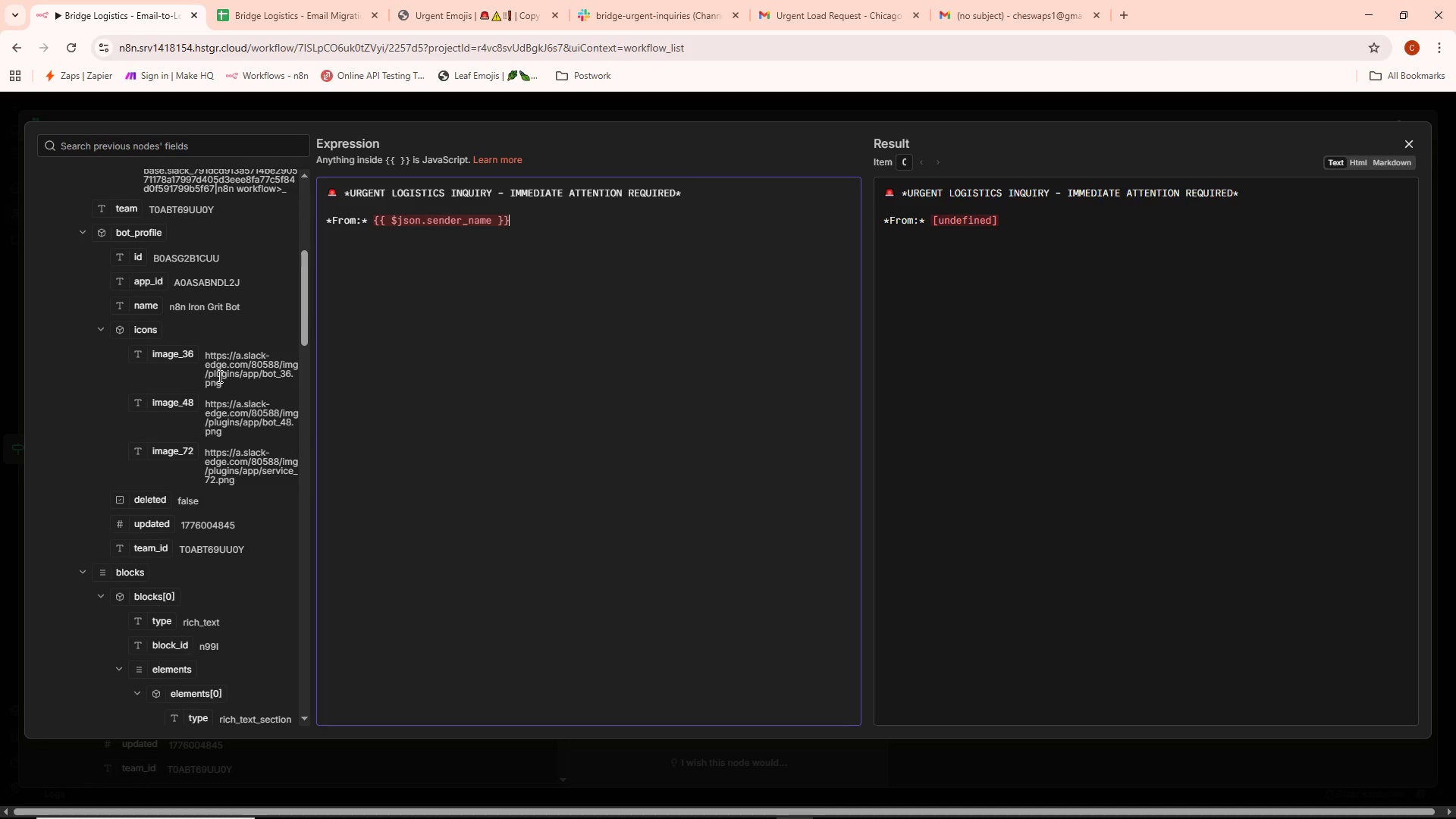 
scroll: coordinate [241, 378], scroll_direction: down, amount: 33.0
 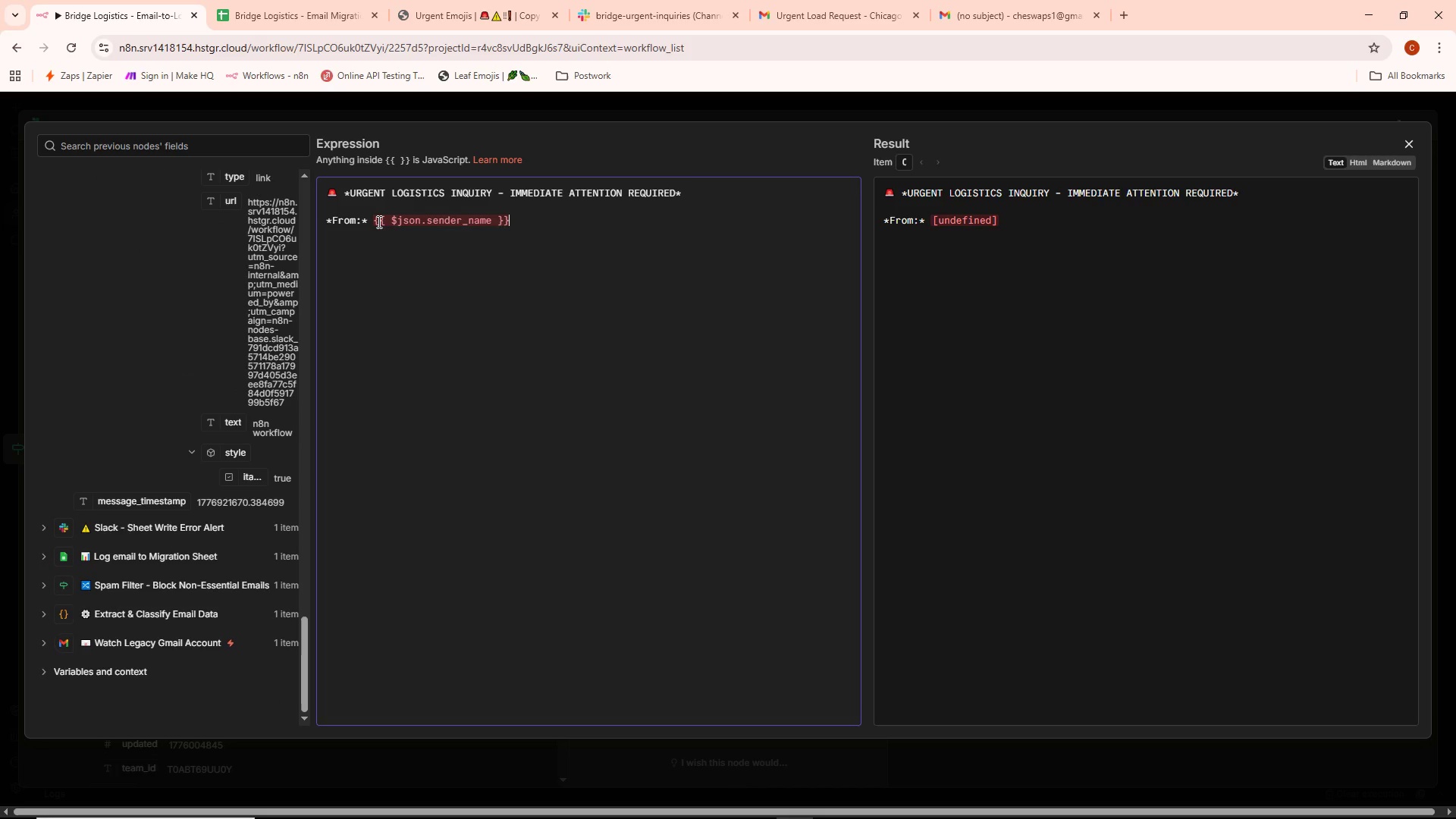 
left_click_drag(start_coordinate=[378, 218], to_coordinate=[516, 220])
 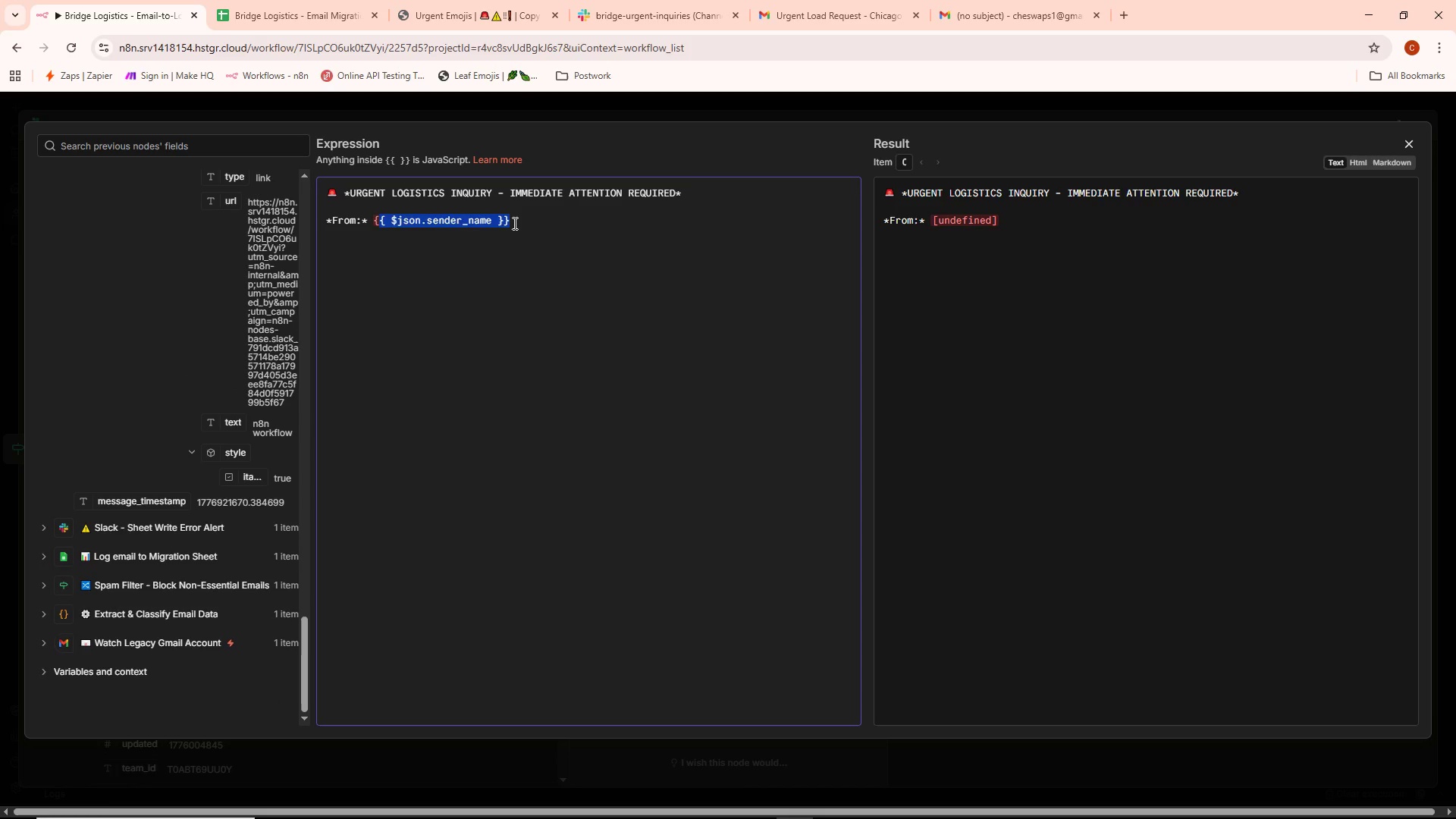 
key(Backspace)
 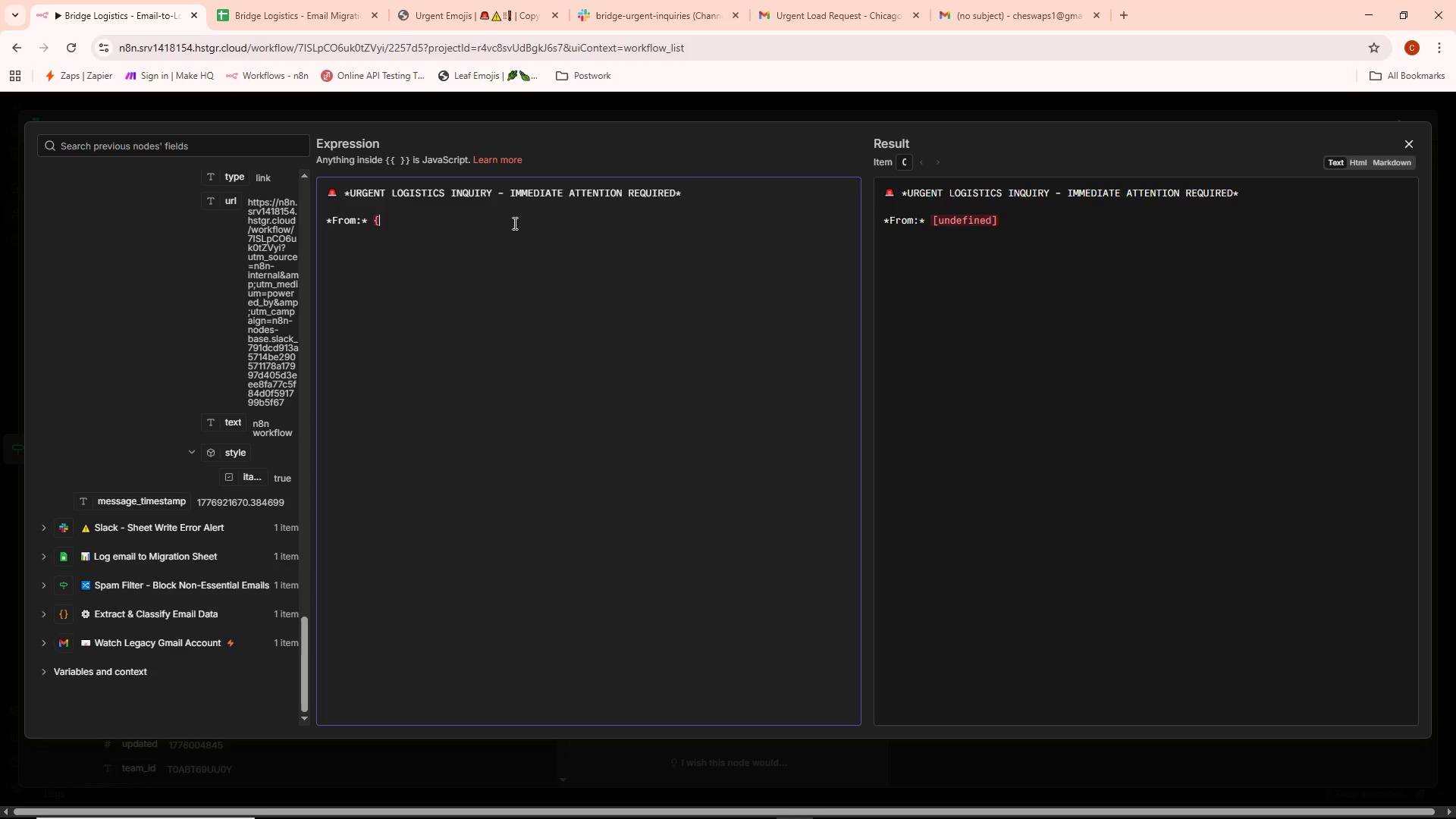 
key(Backspace)
 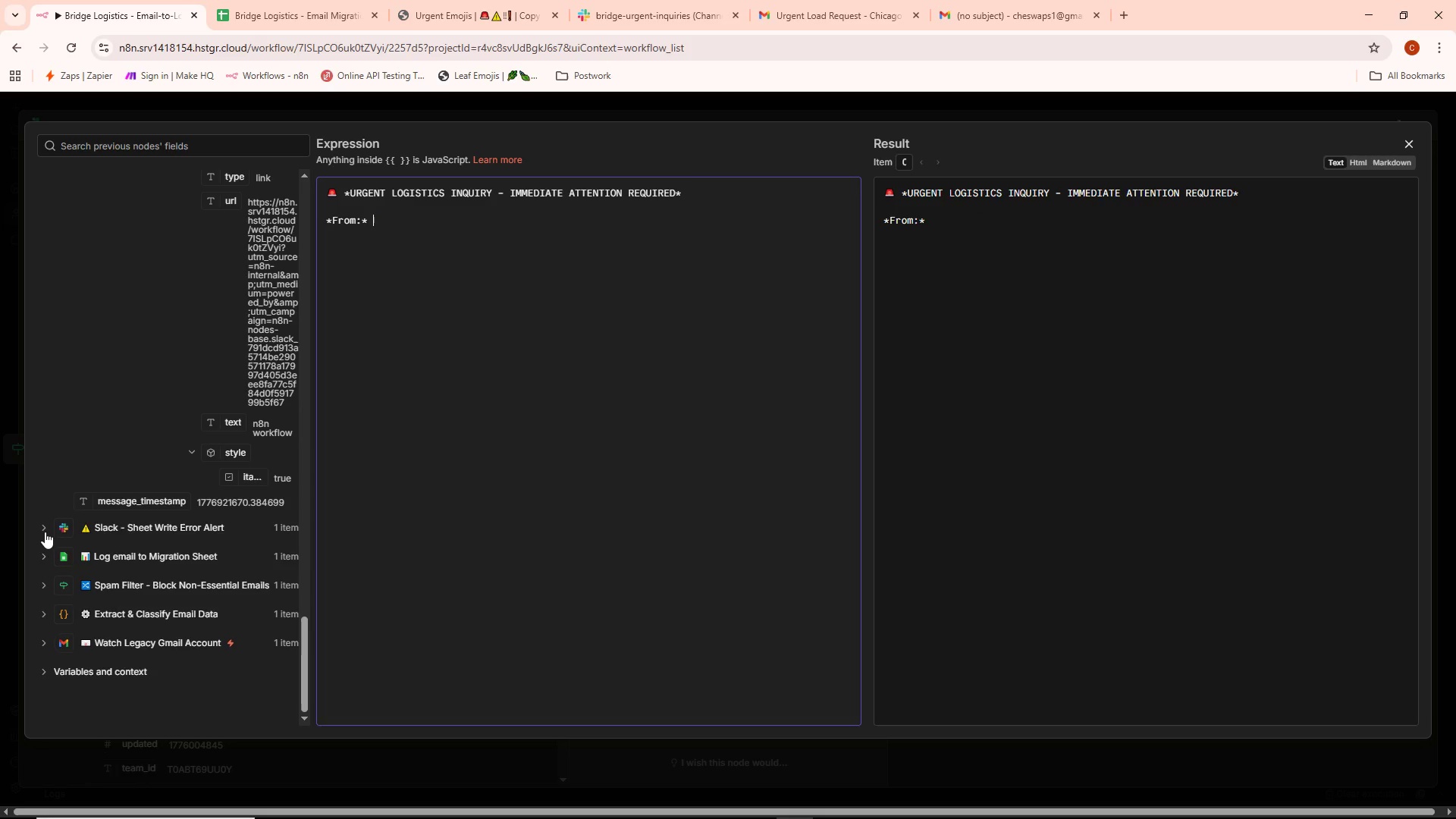 
wait(5.02)
 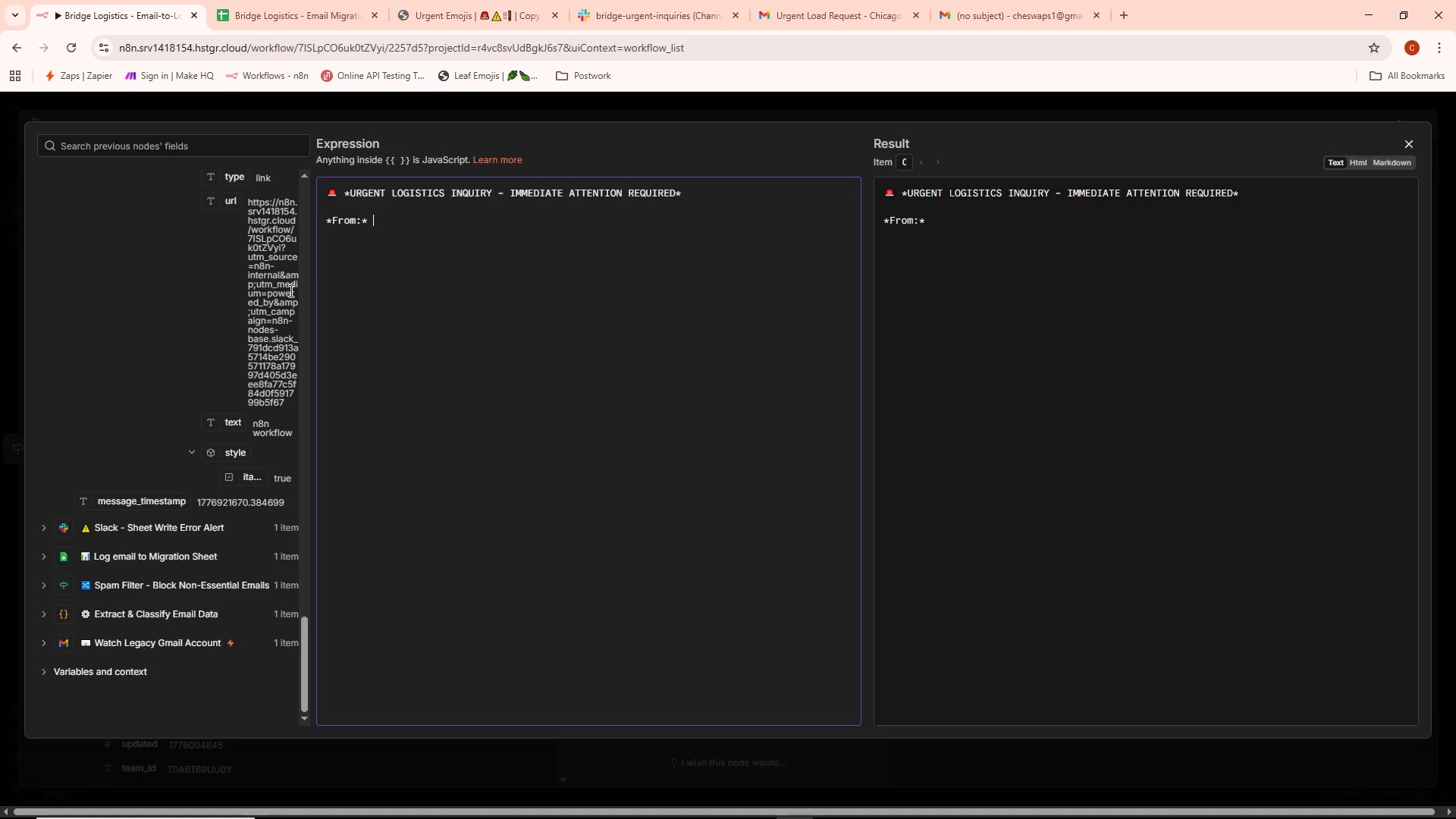 
left_click([45, 532])
 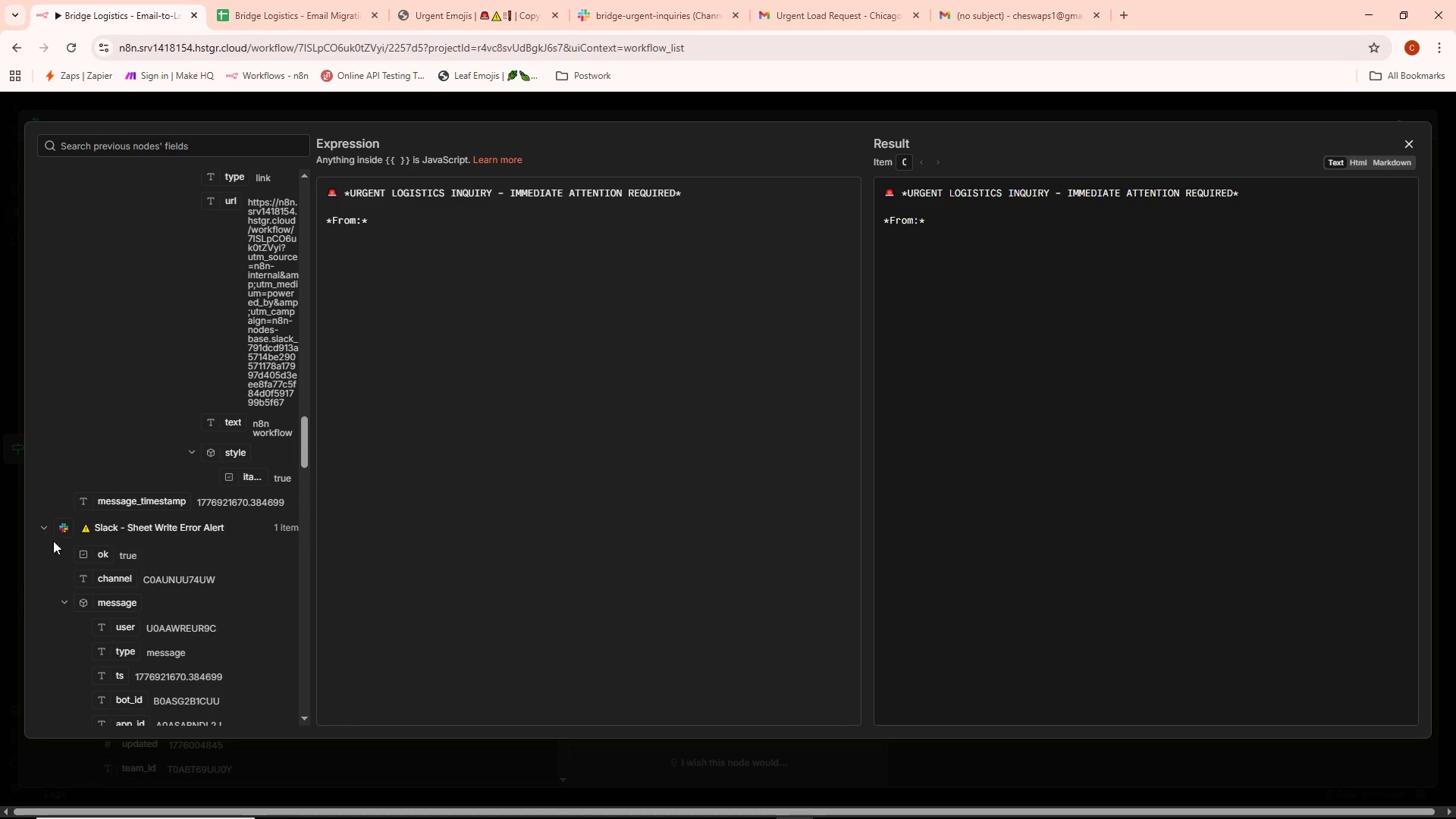 
scroll: coordinate [67, 559], scroll_direction: down, amount: 43.0
 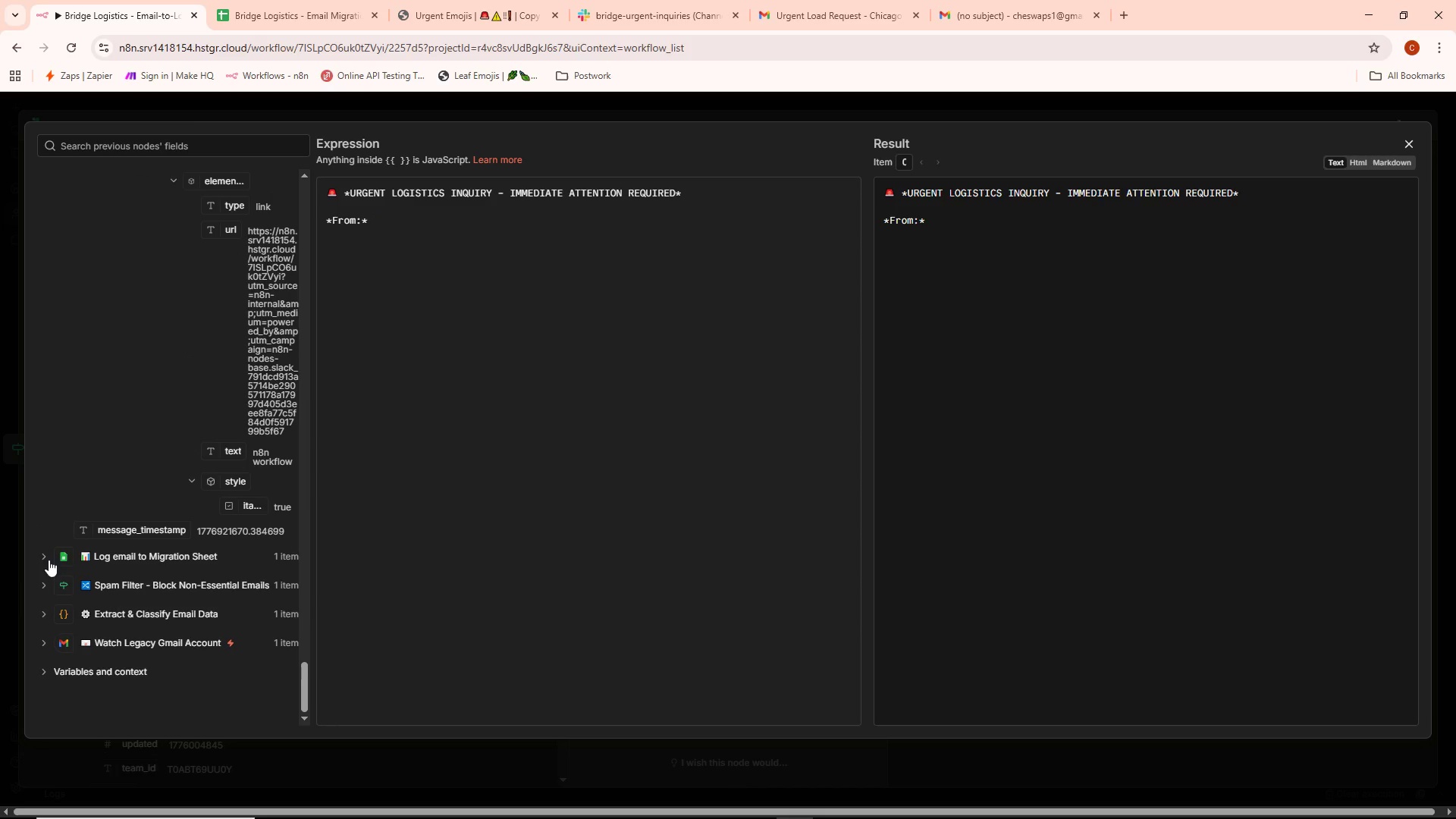 
left_click([42, 557])
 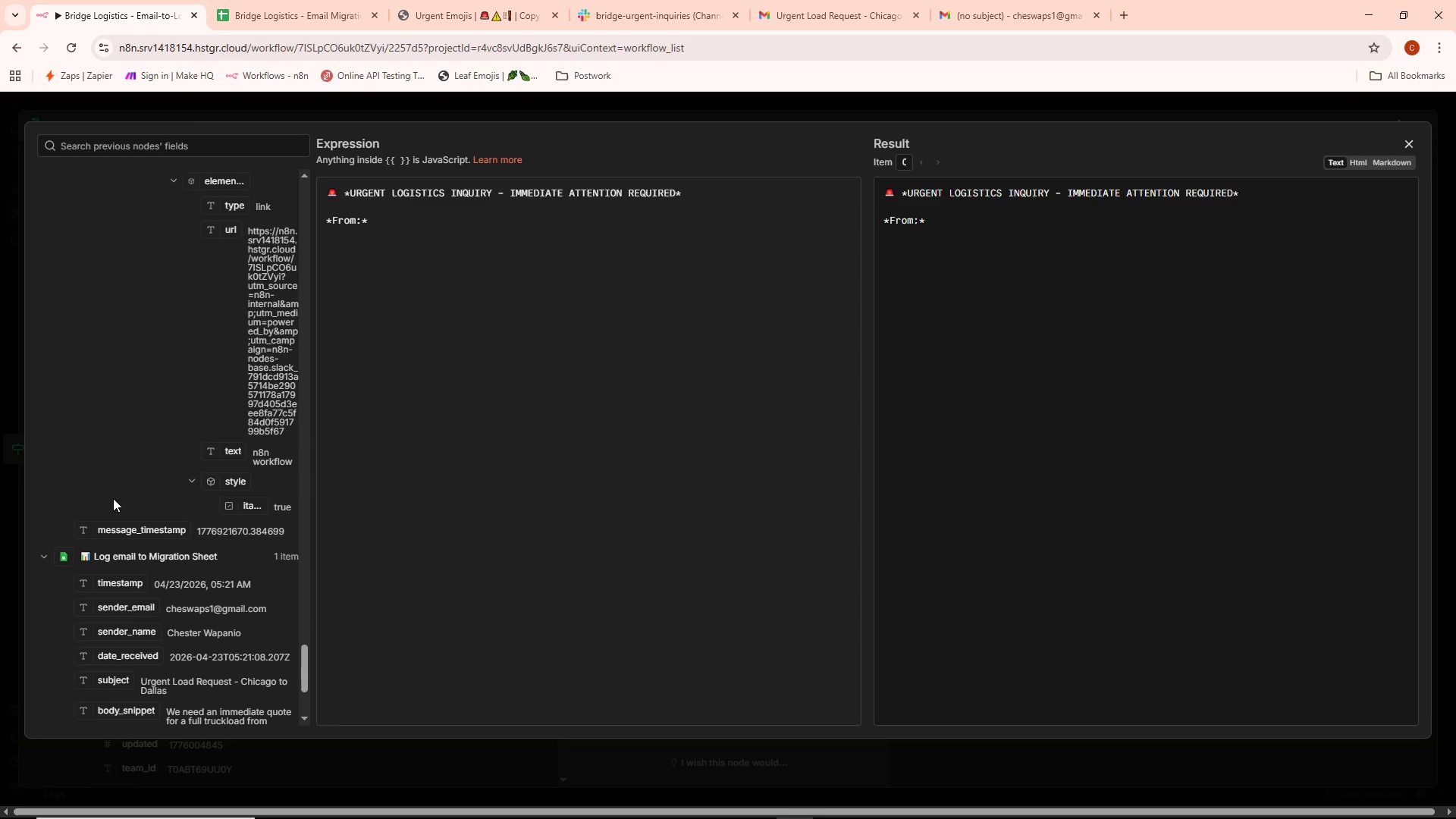 
scroll: coordinate [131, 479], scroll_direction: down, amount: 2.0
 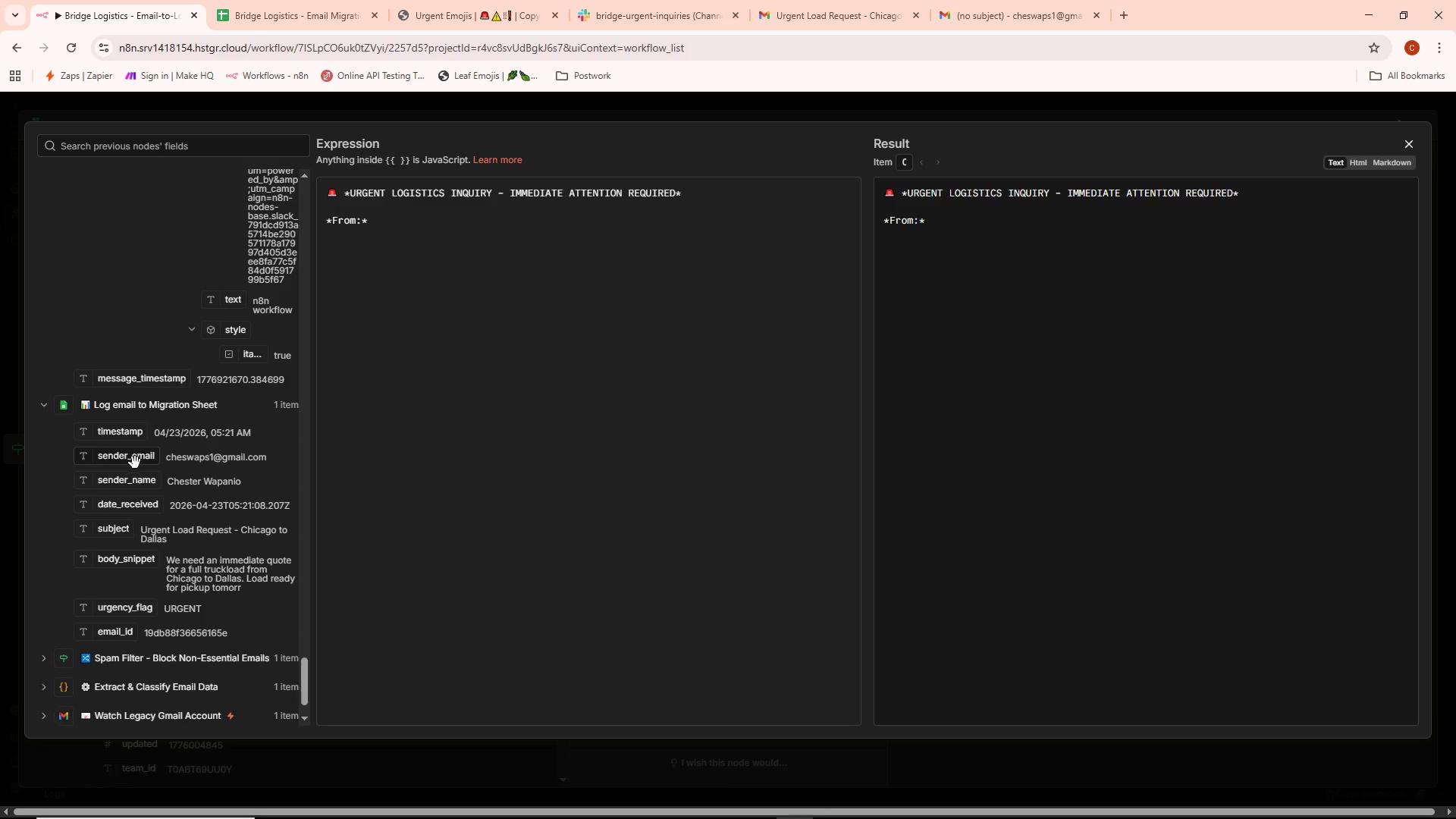 
left_click_drag(start_coordinate=[136, 487], to_coordinate=[386, 221])
 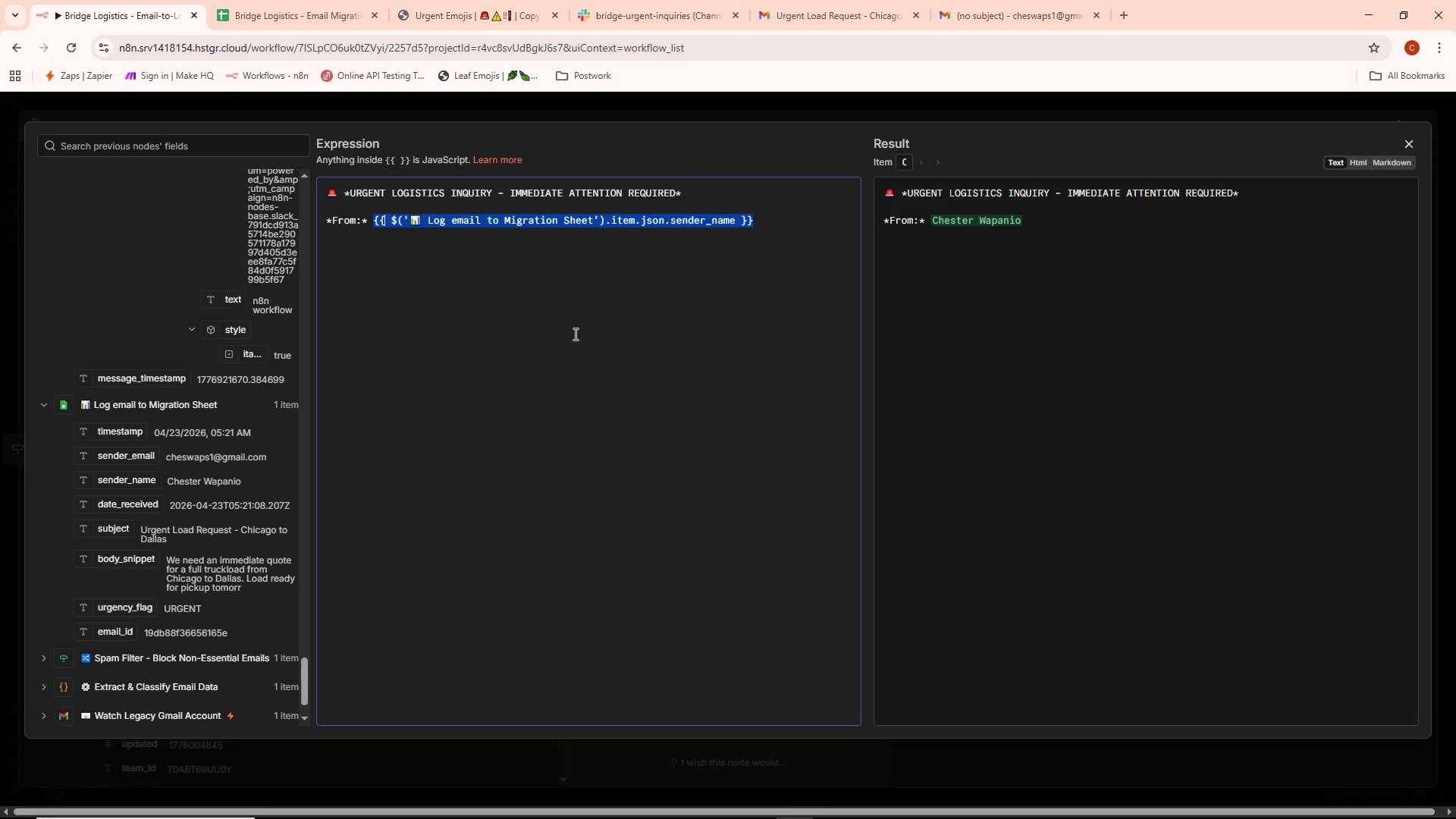 
left_click([574, 334])
 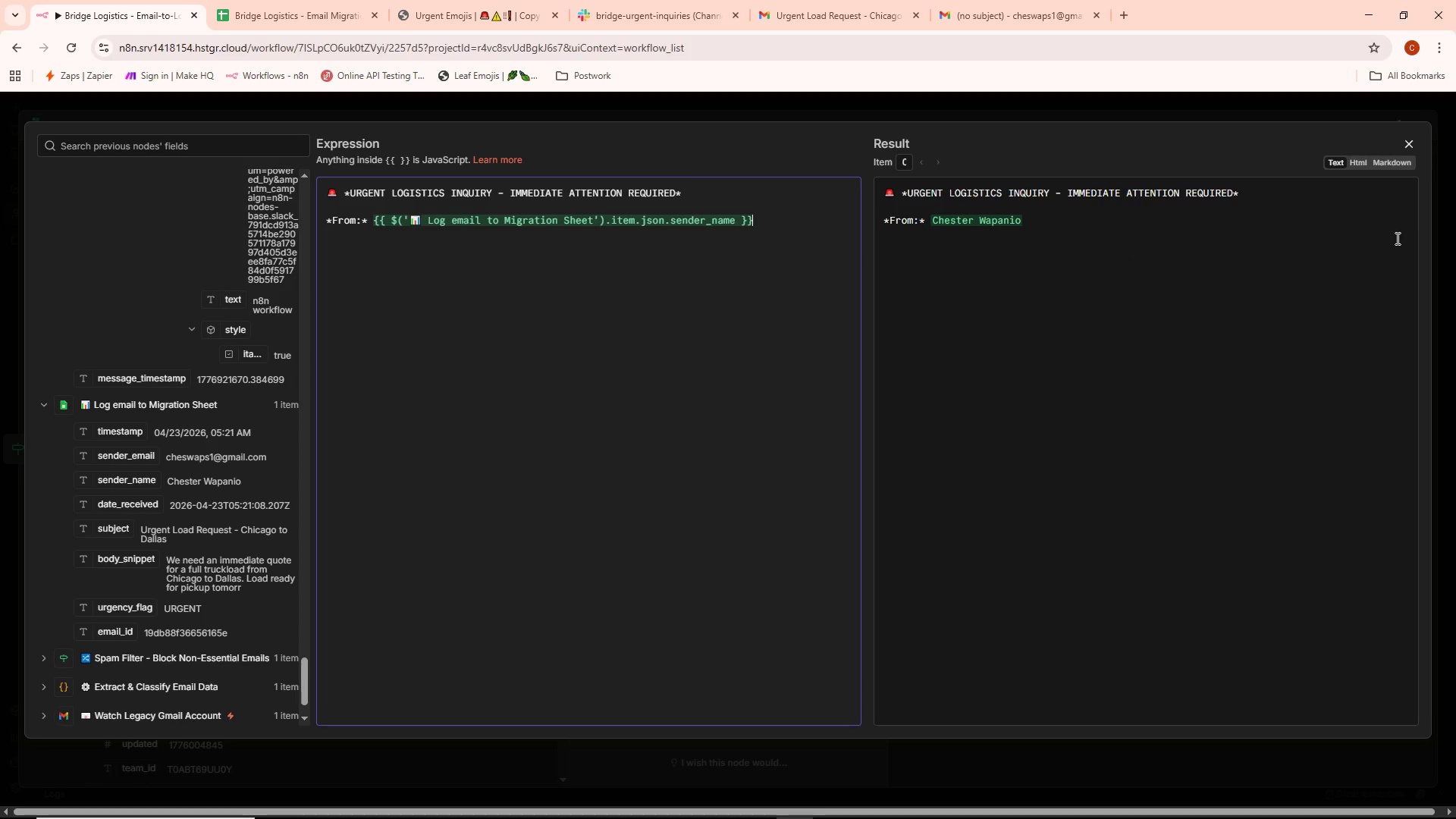 
wait(14.83)
 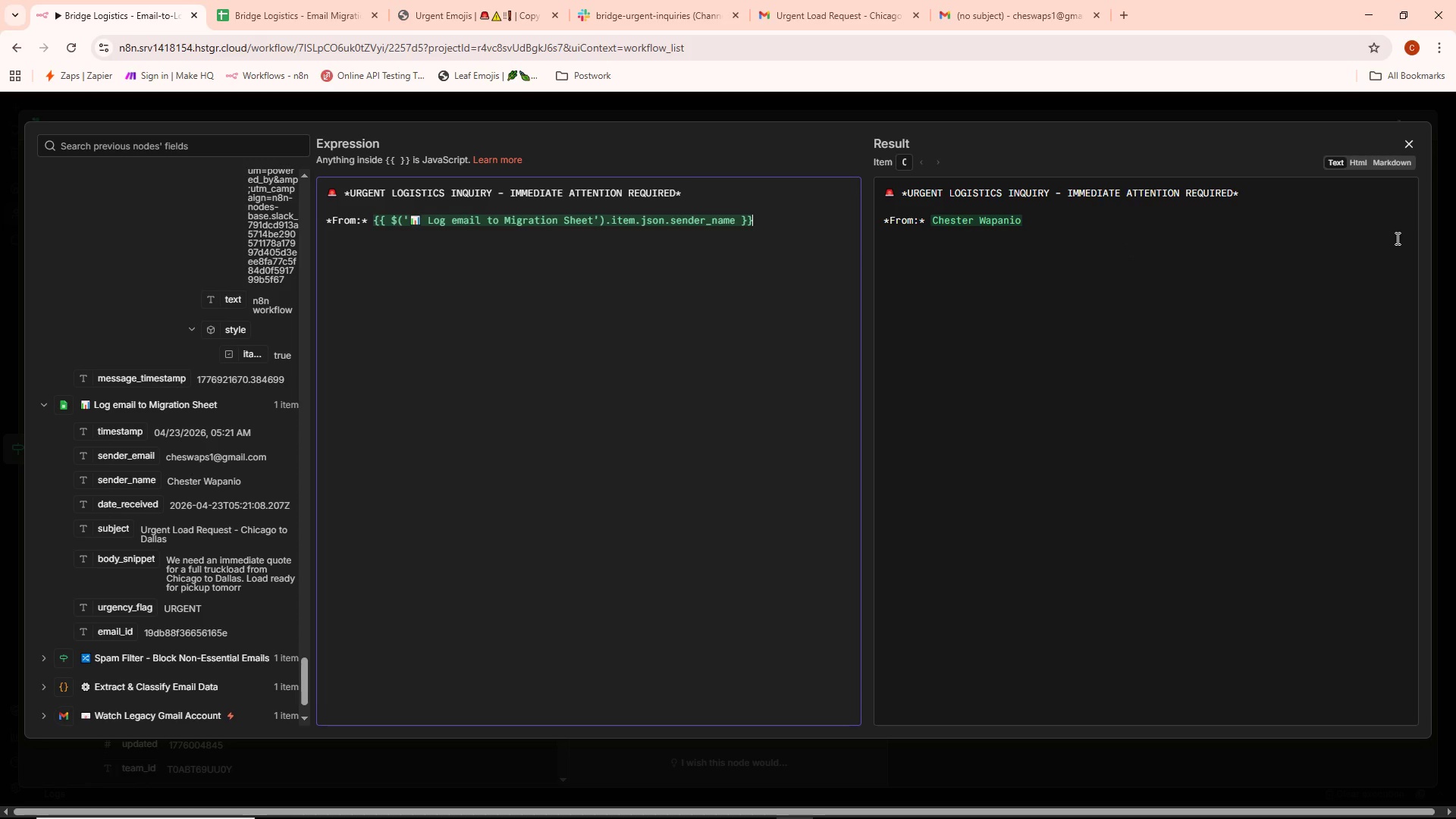 
key(Space)
 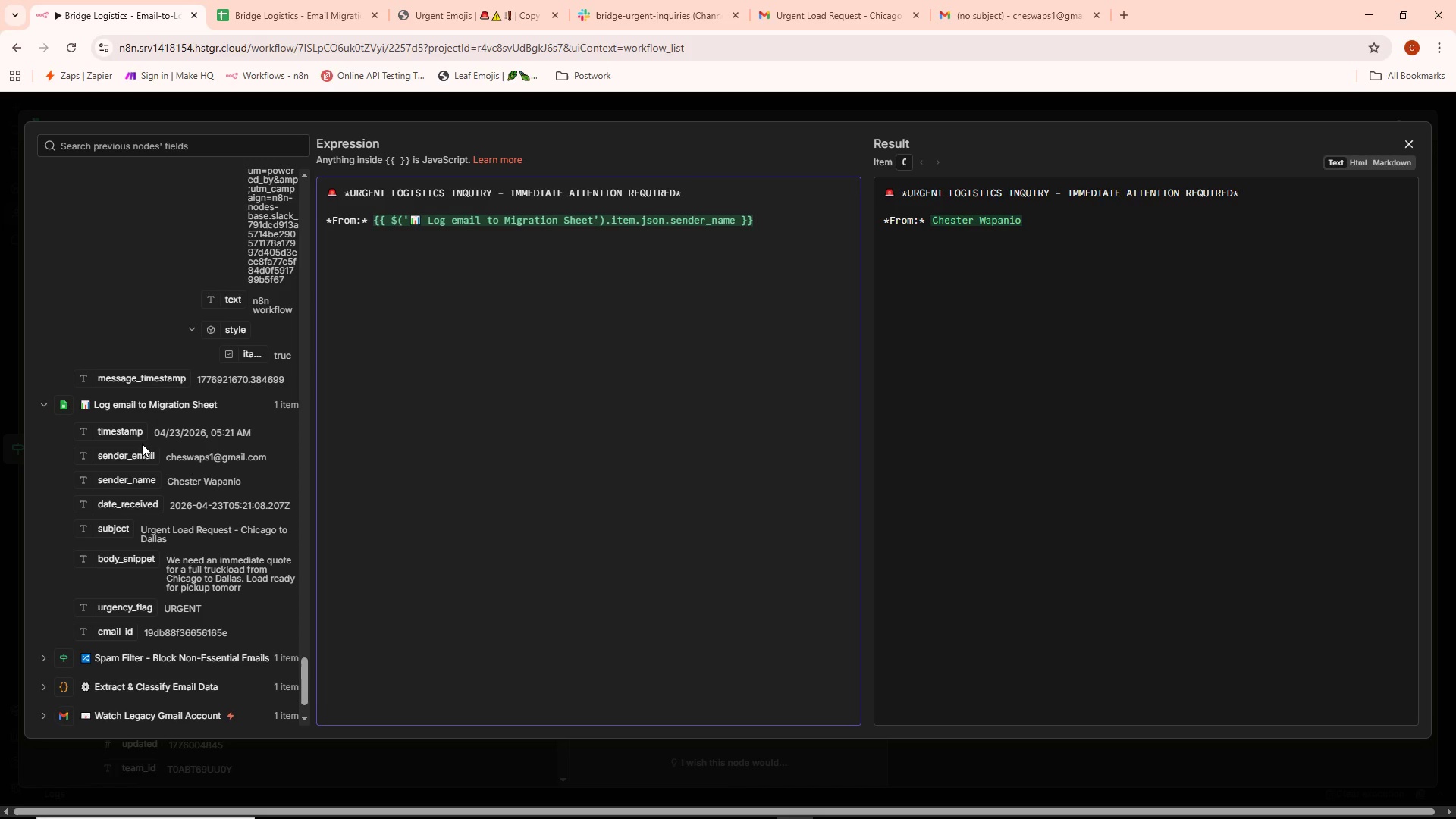 
left_click_drag(start_coordinate=[131, 458], to_coordinate=[780, 218])
 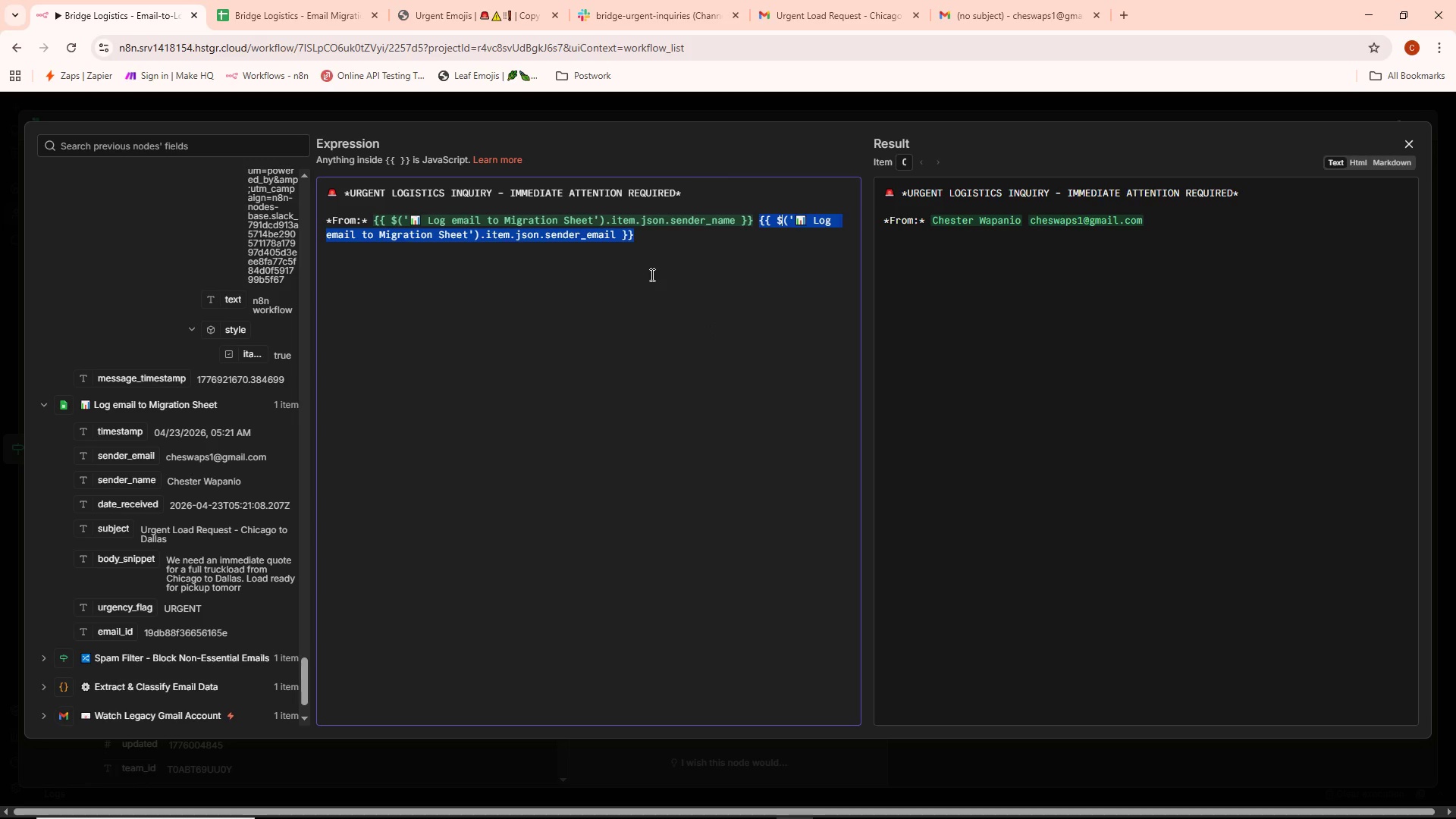 
left_click([649, 238])
 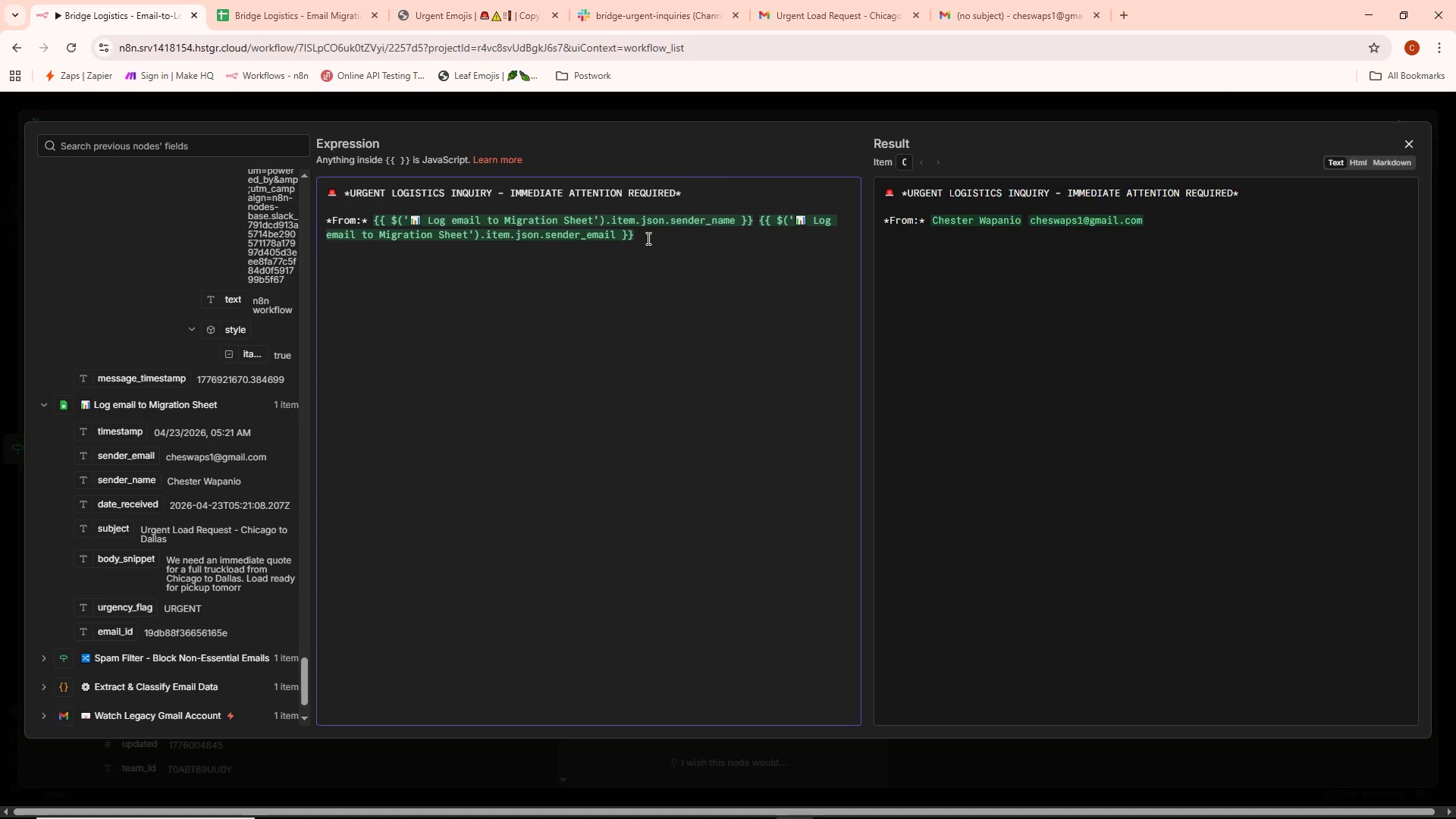 
key(Enter)
 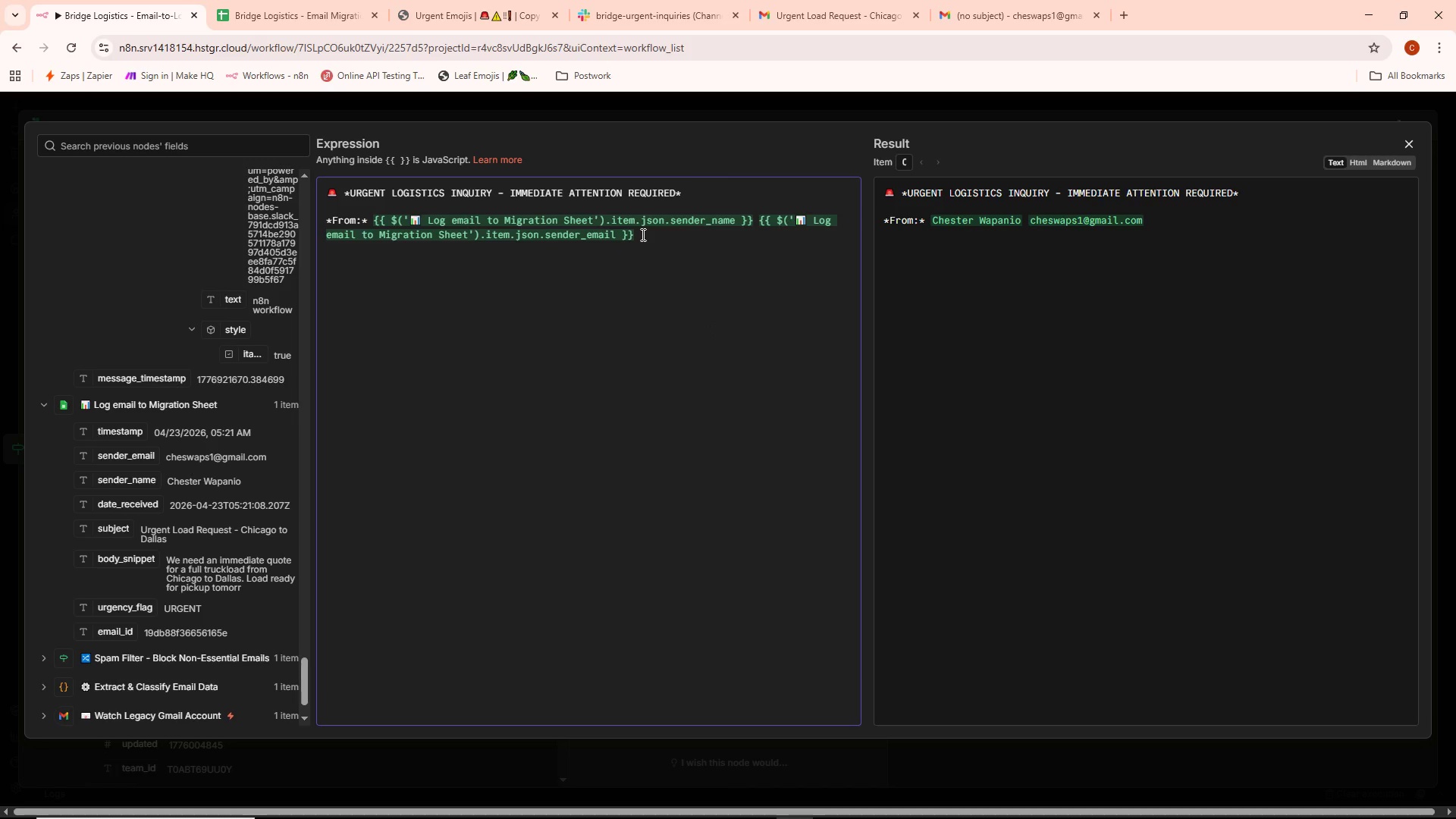 
wait(6.33)
 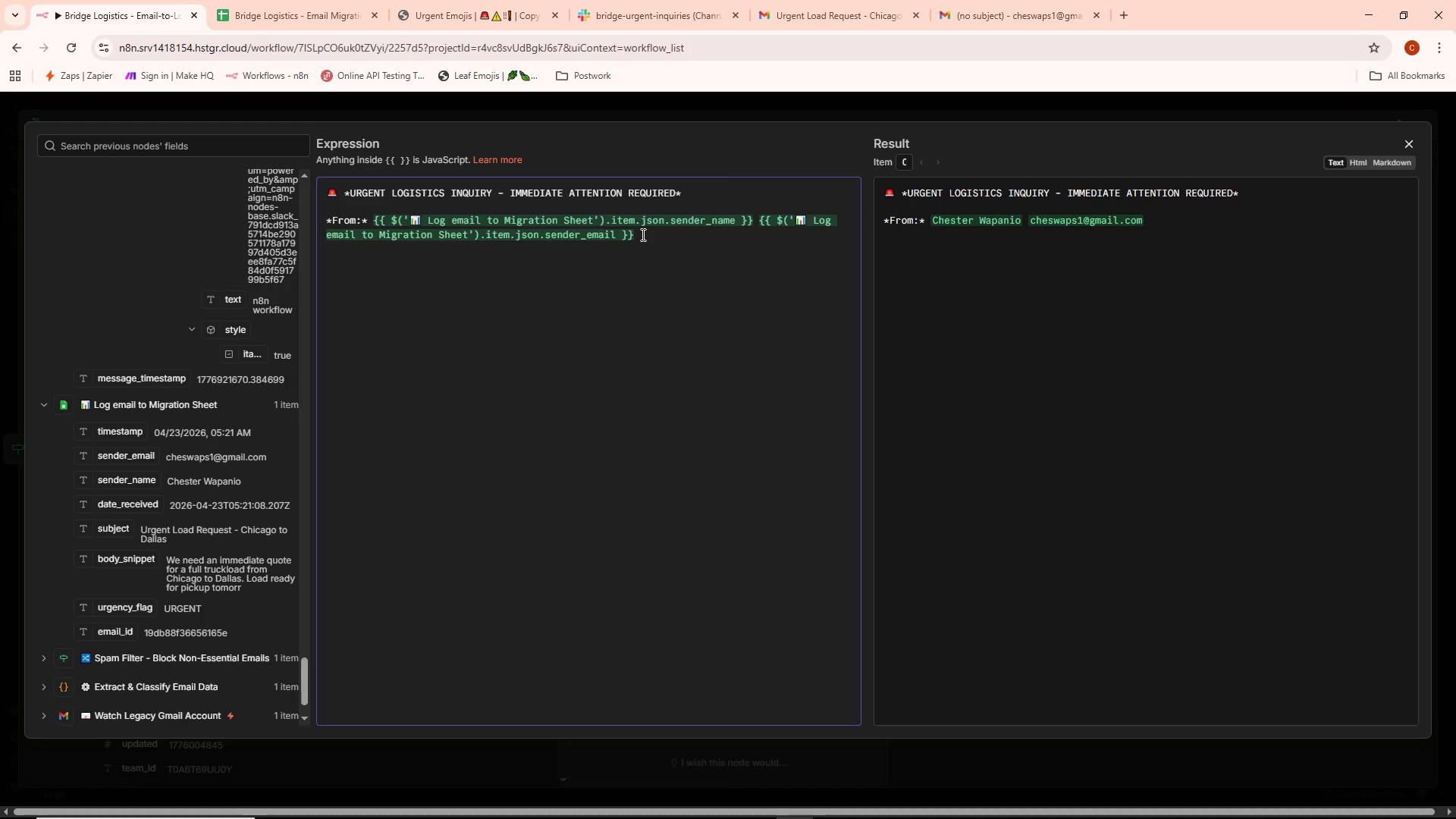 
left_click([755, 224])
 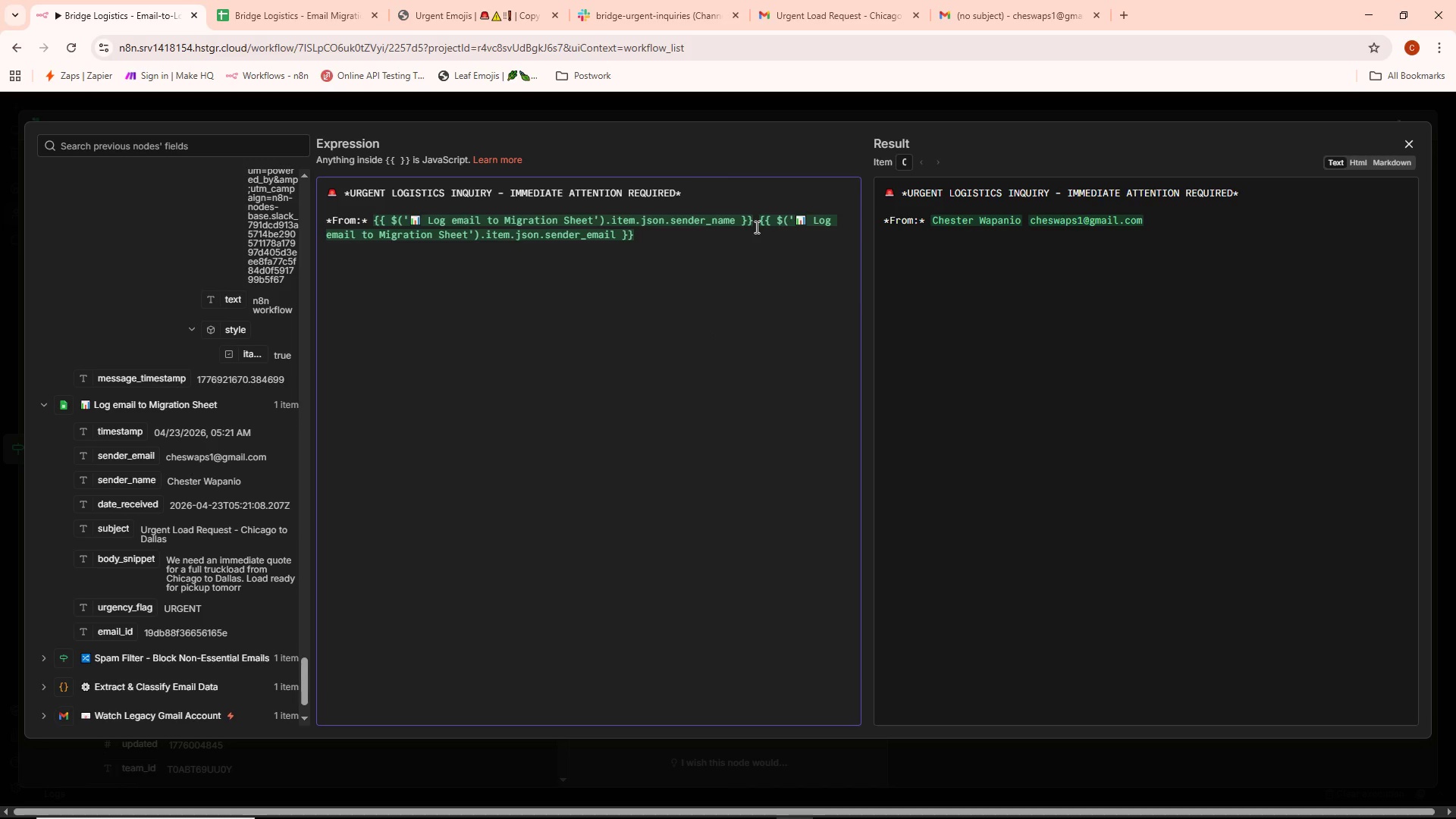 
key(ArrowRight)
 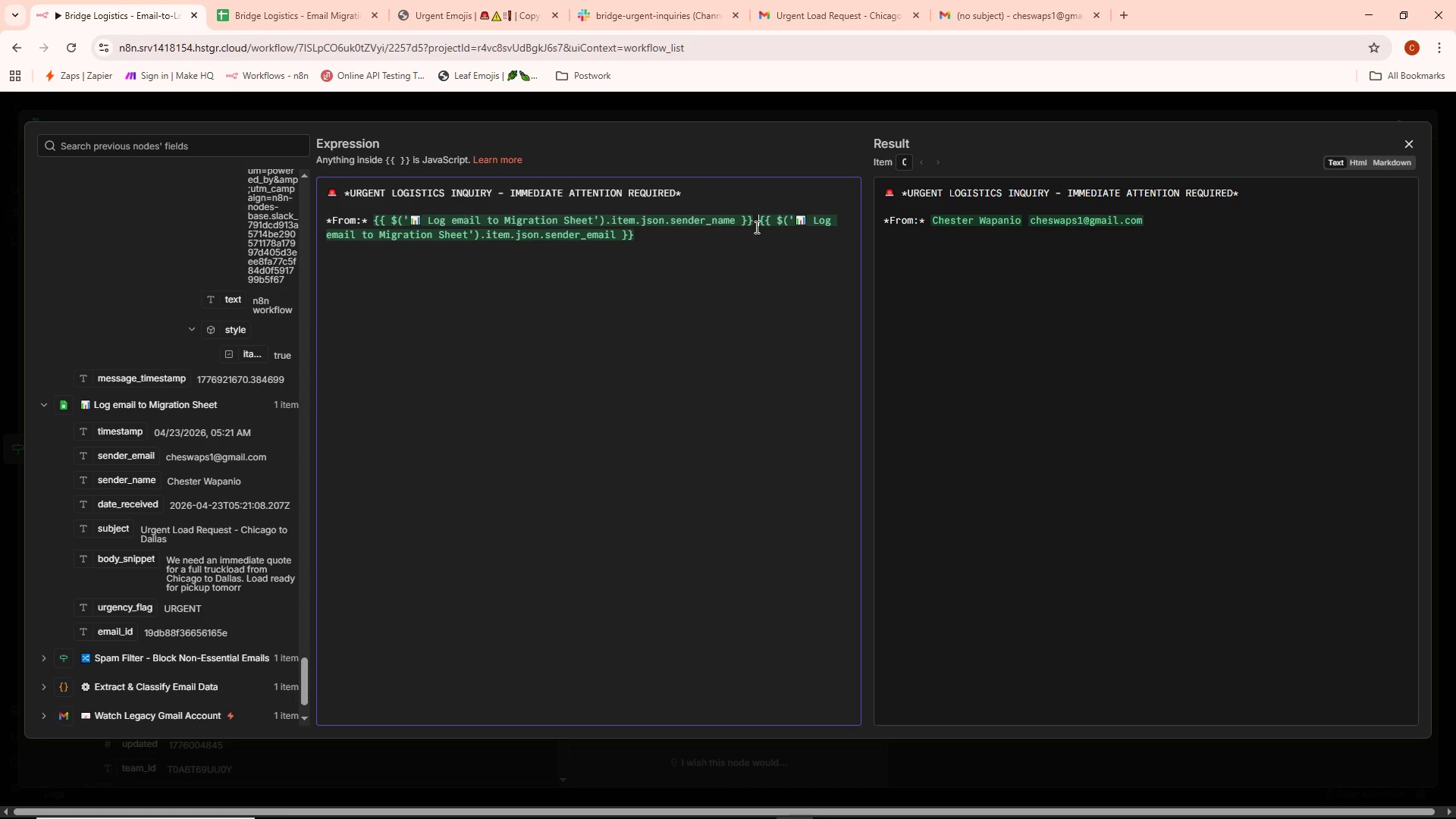 
key(Shift+9)
 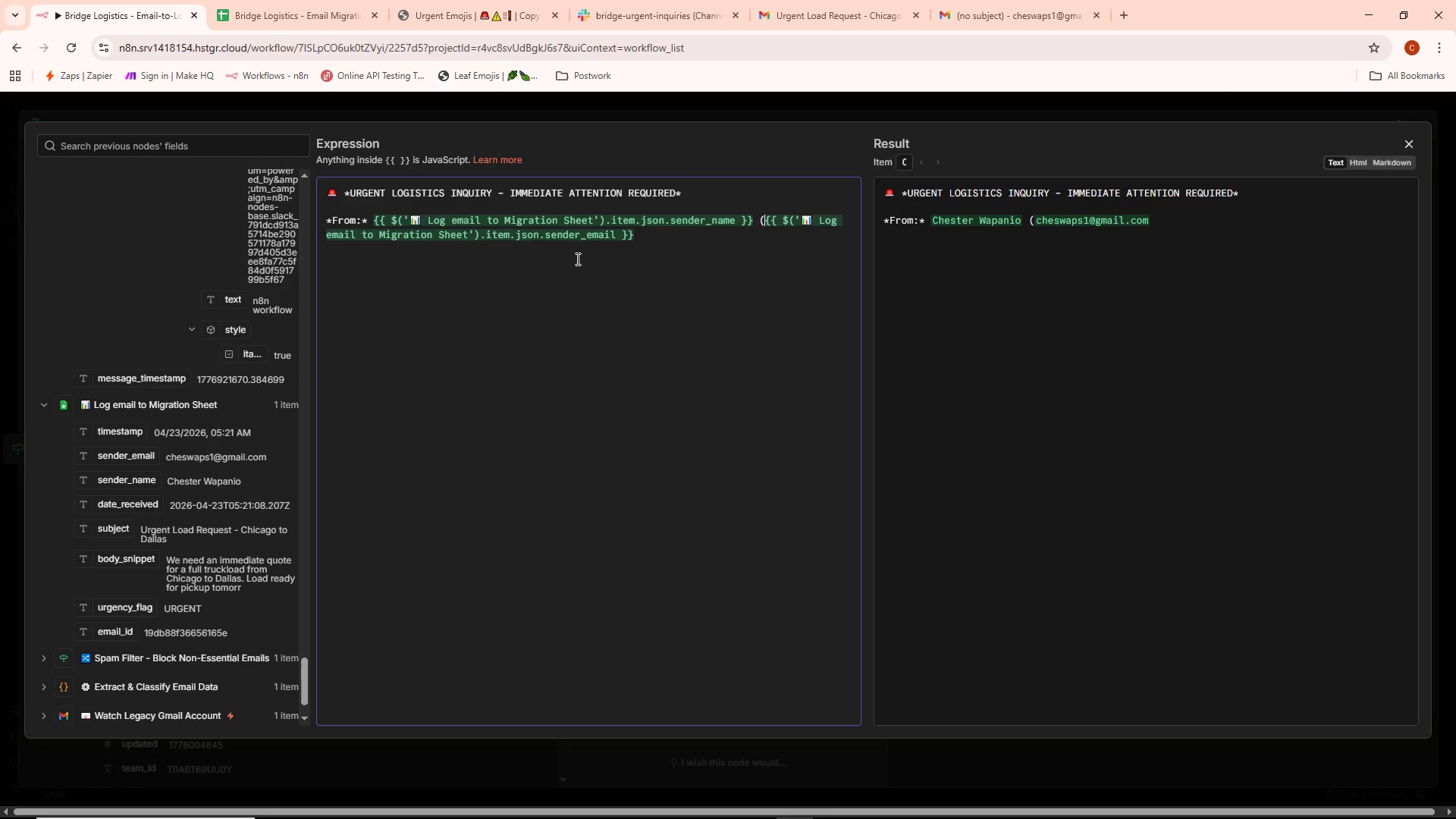 
left_click([644, 239])
 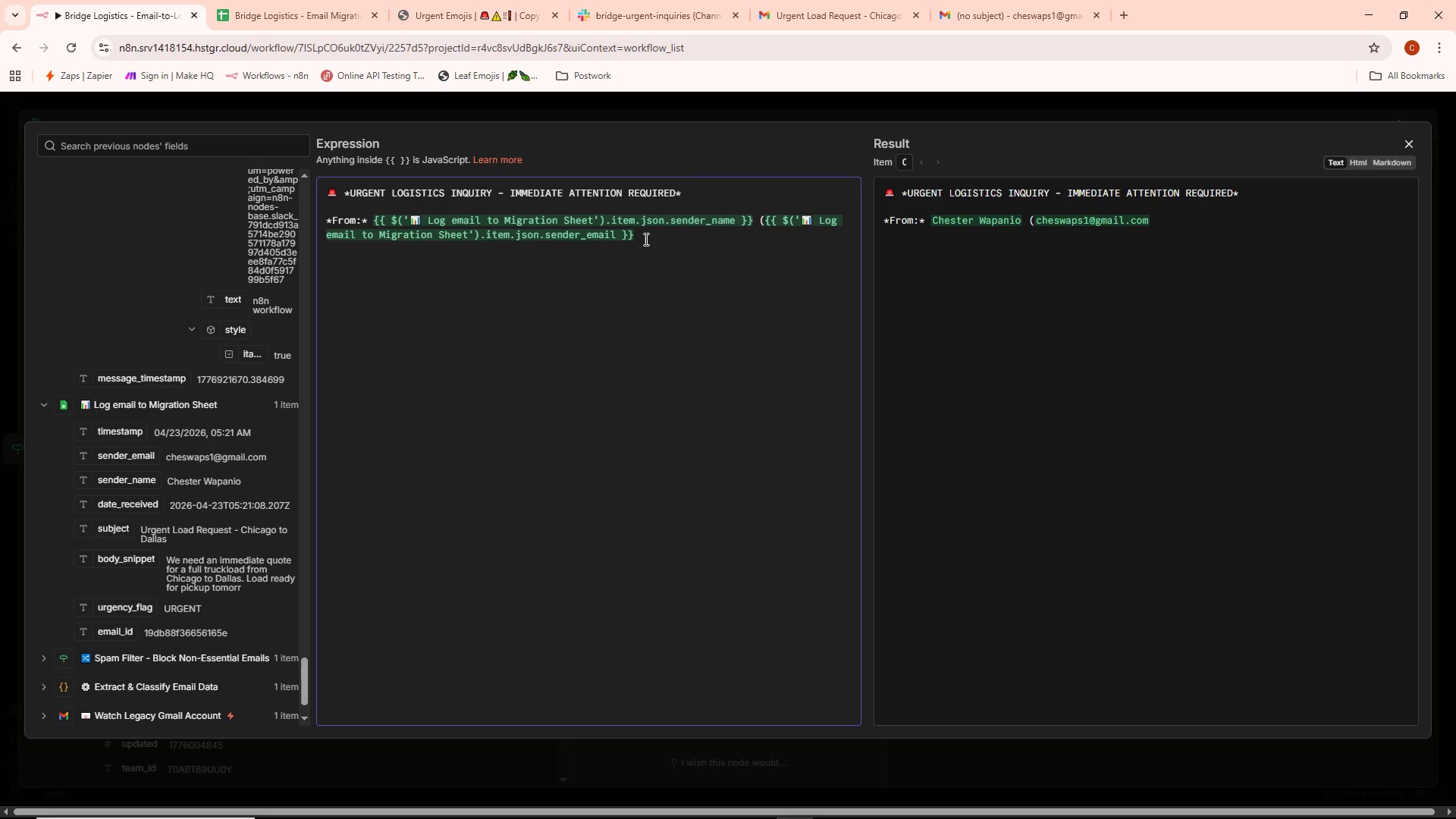 
key(Shift+0)
 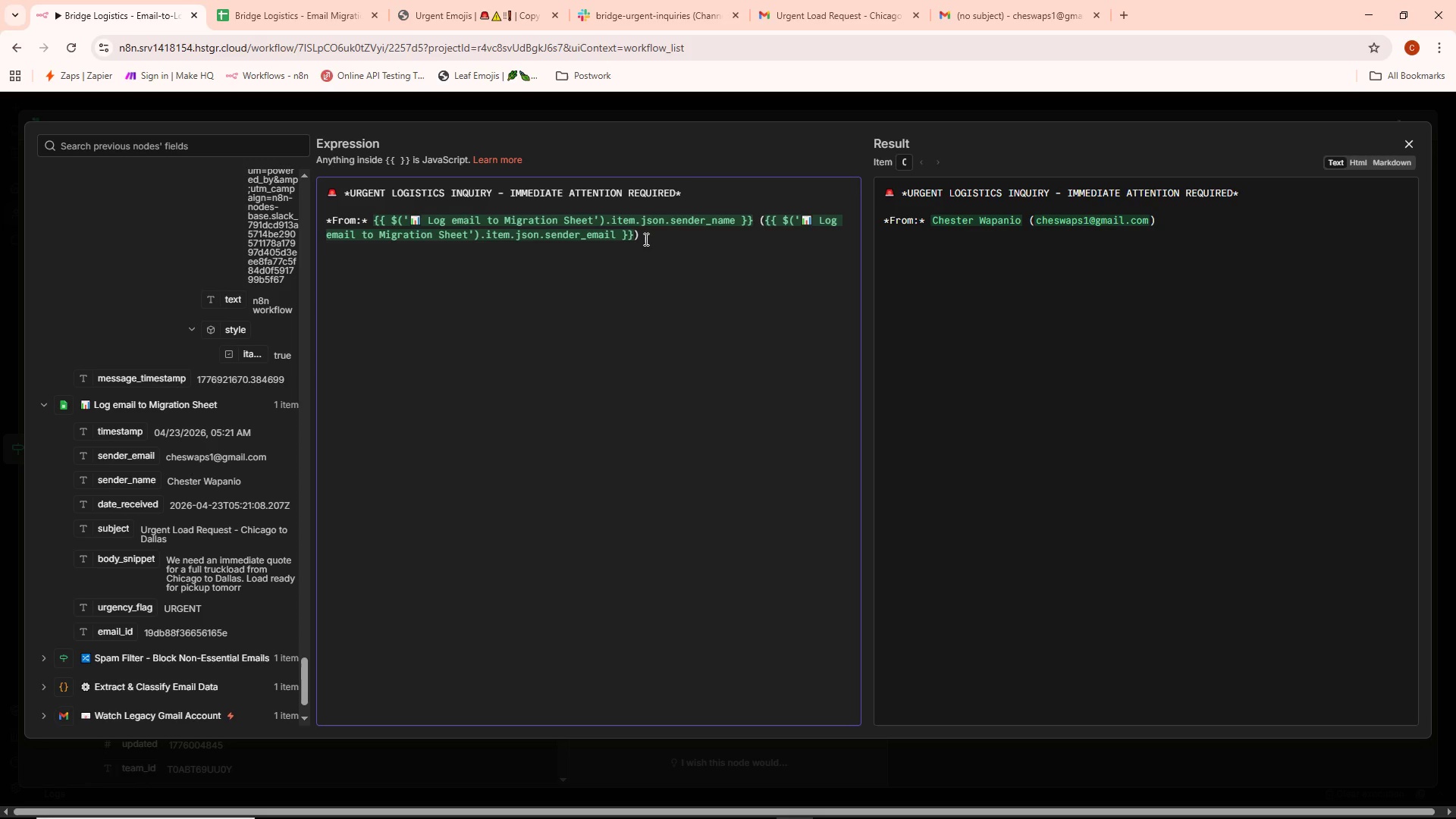 
key(Enter)
 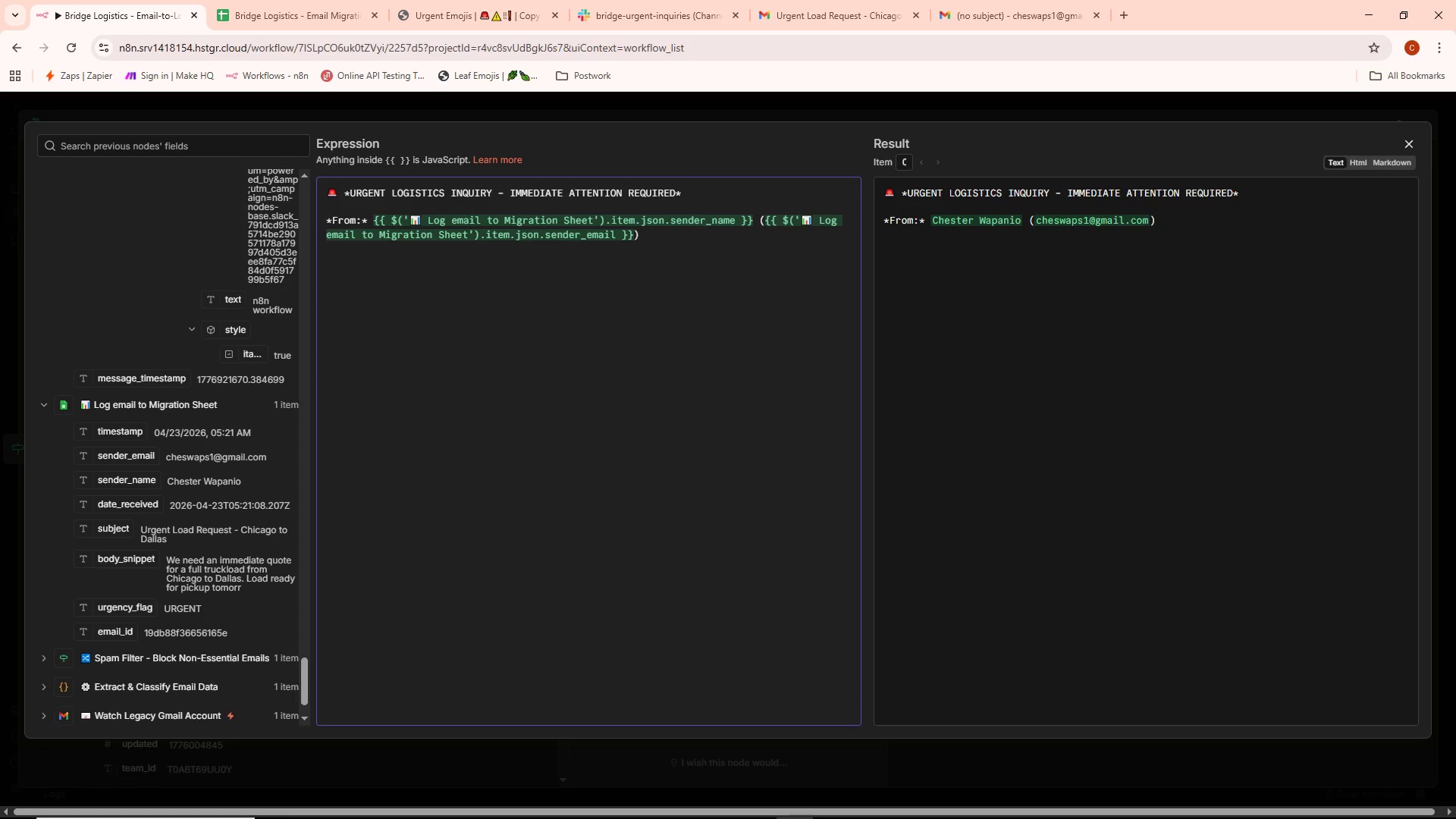 
type(:subject)
 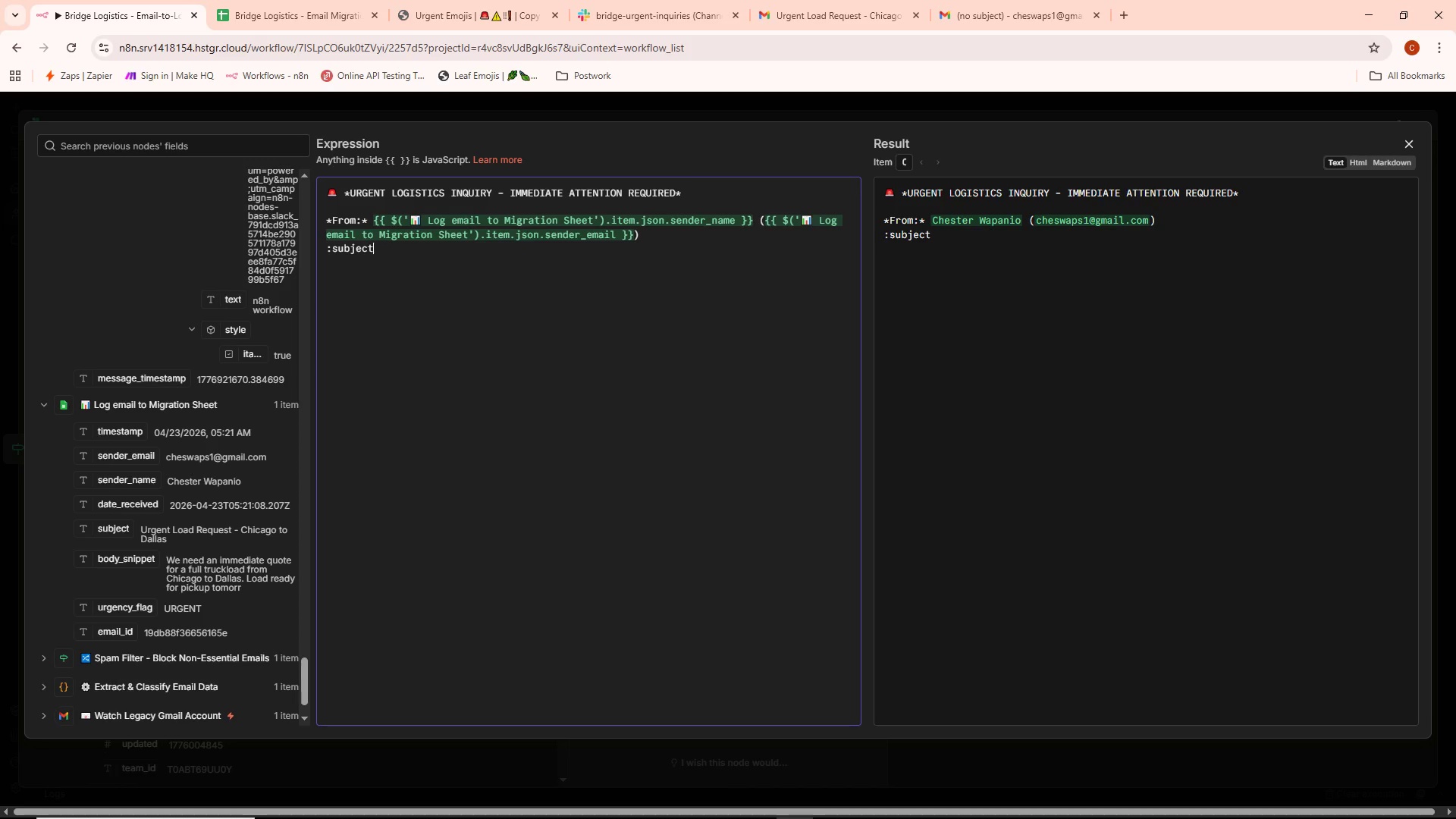 
key(Control+ControlLeft)
 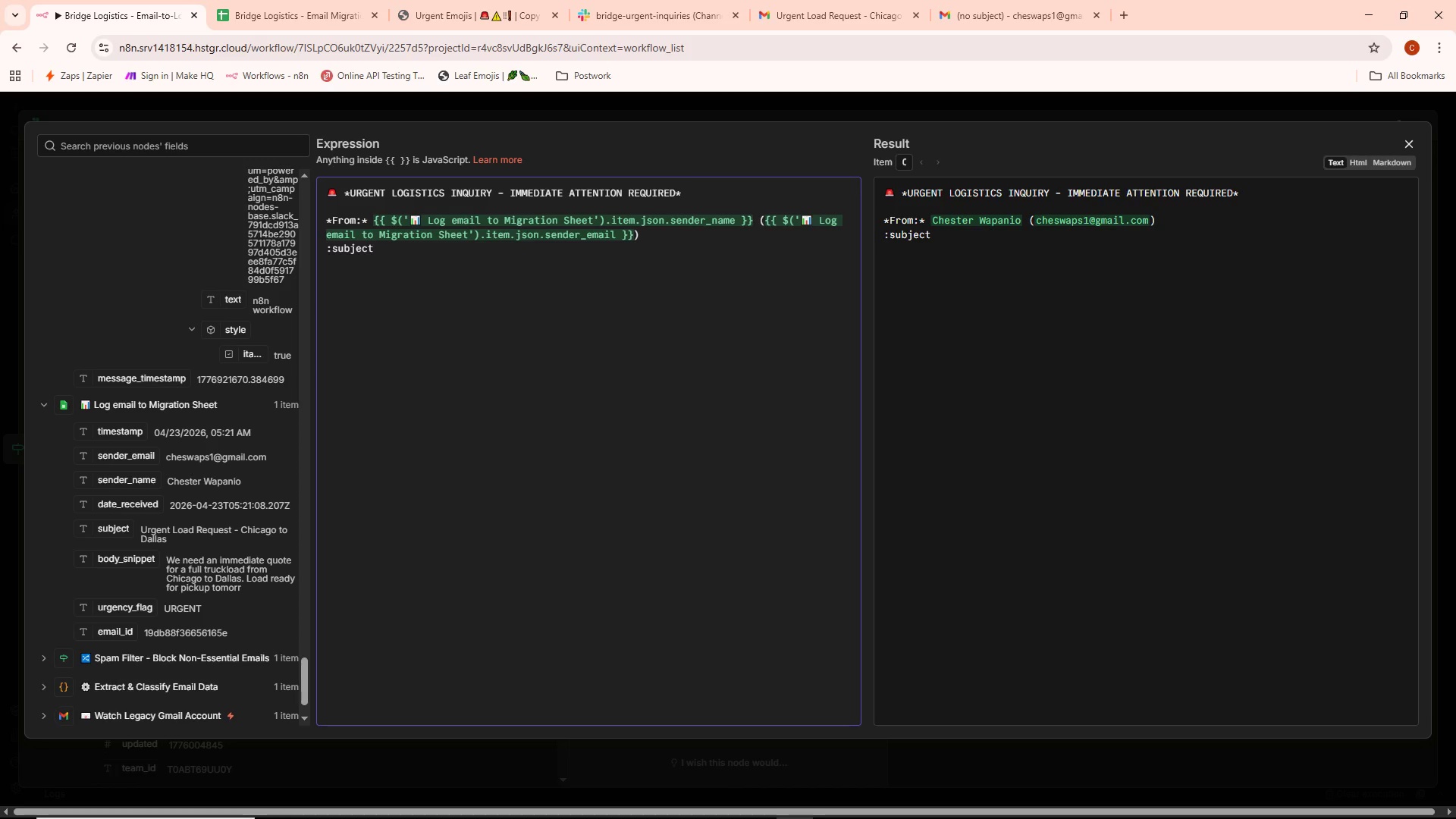 
key(Control+Backspace)
 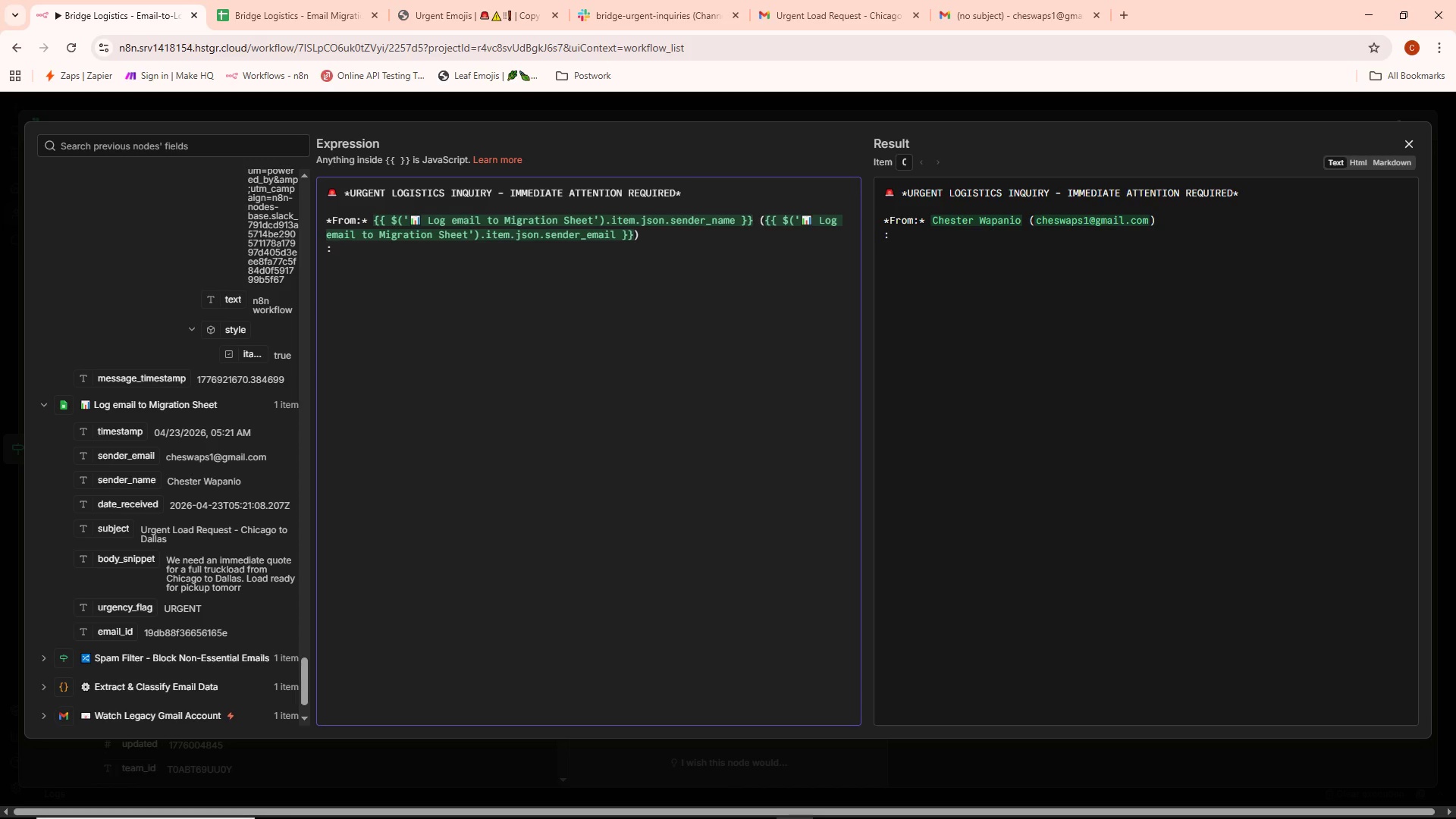 
type(Subject:* )
 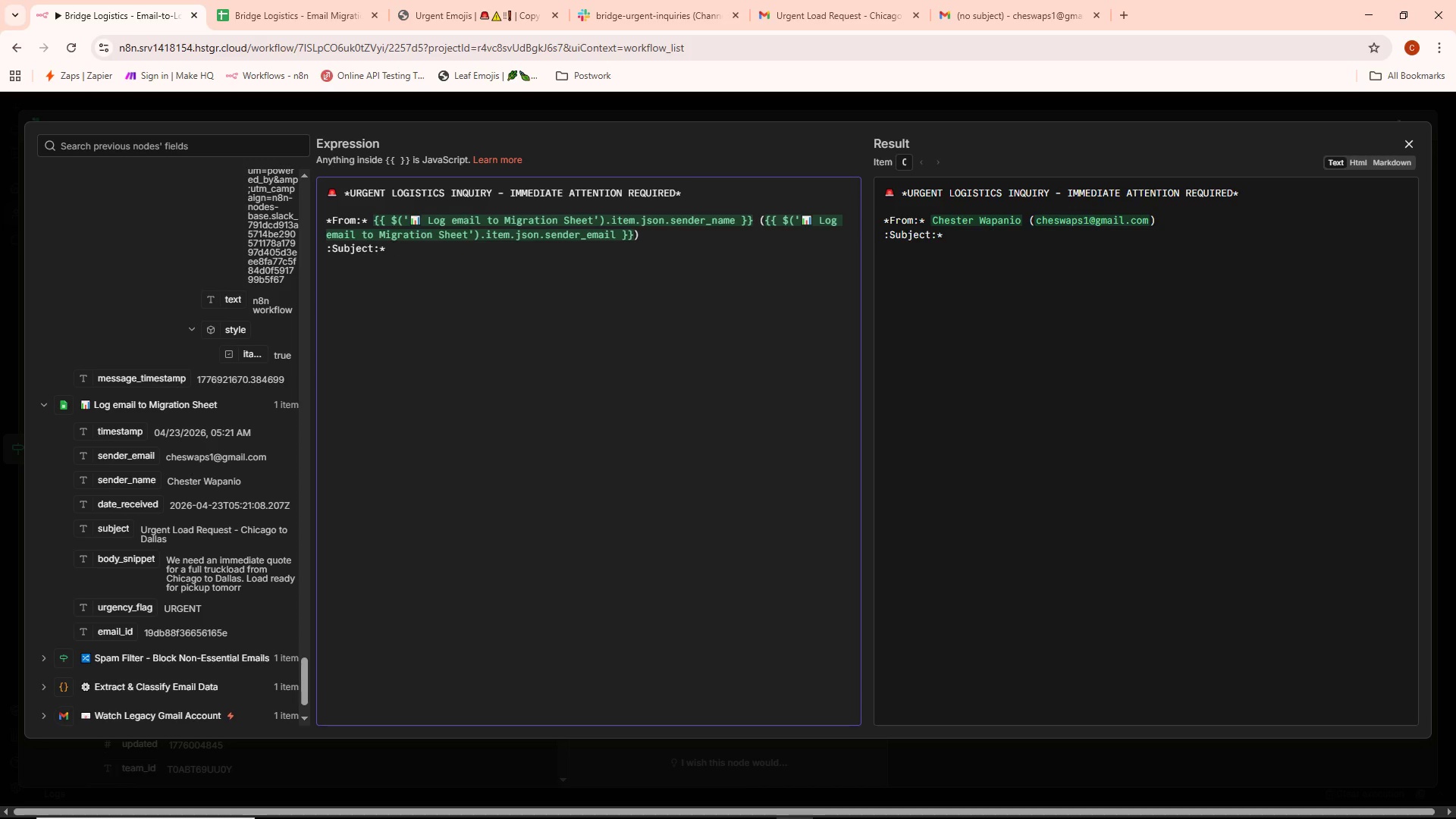 
type({{$json.subject)
 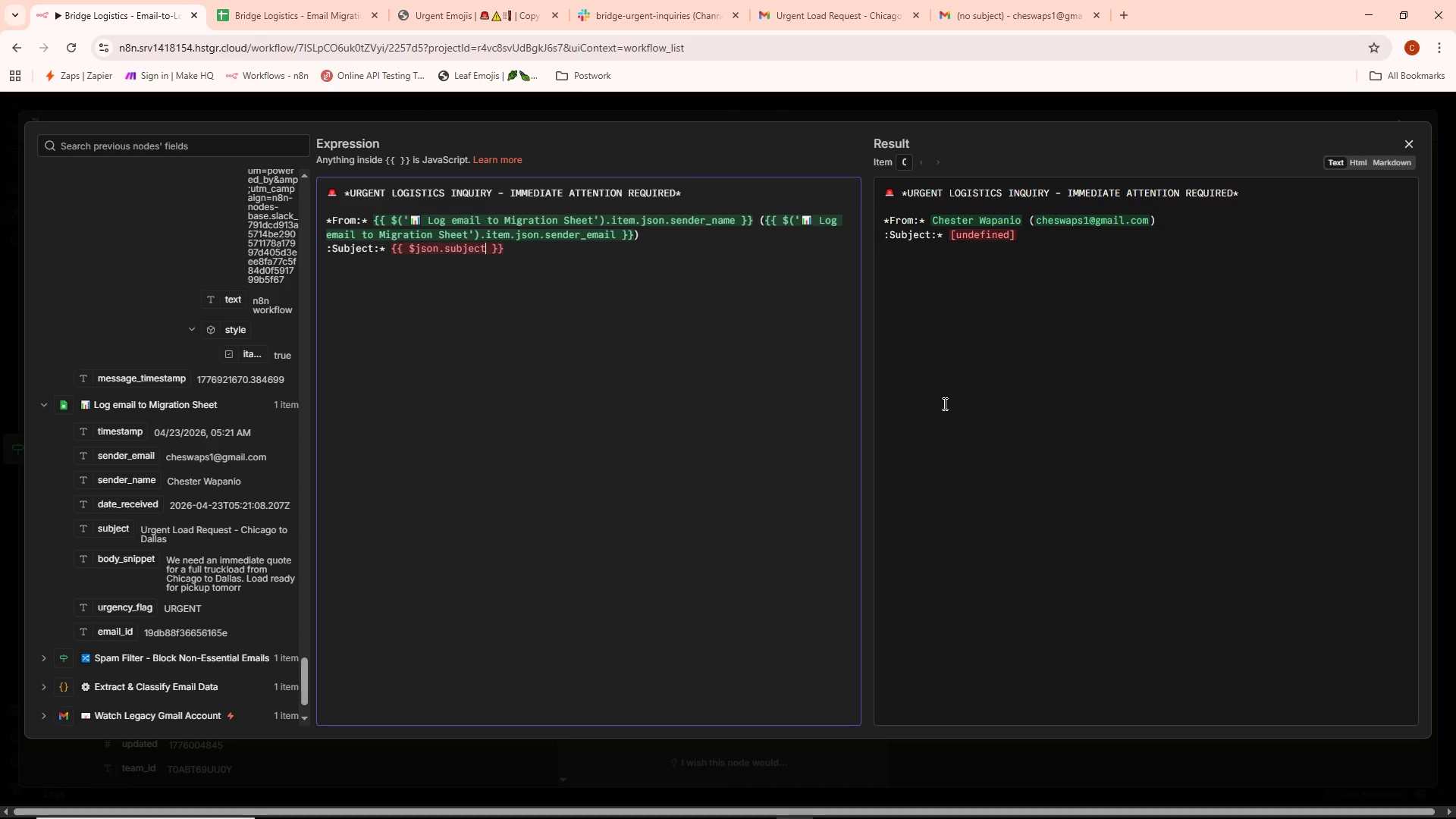 
key(Control+Backspace)
 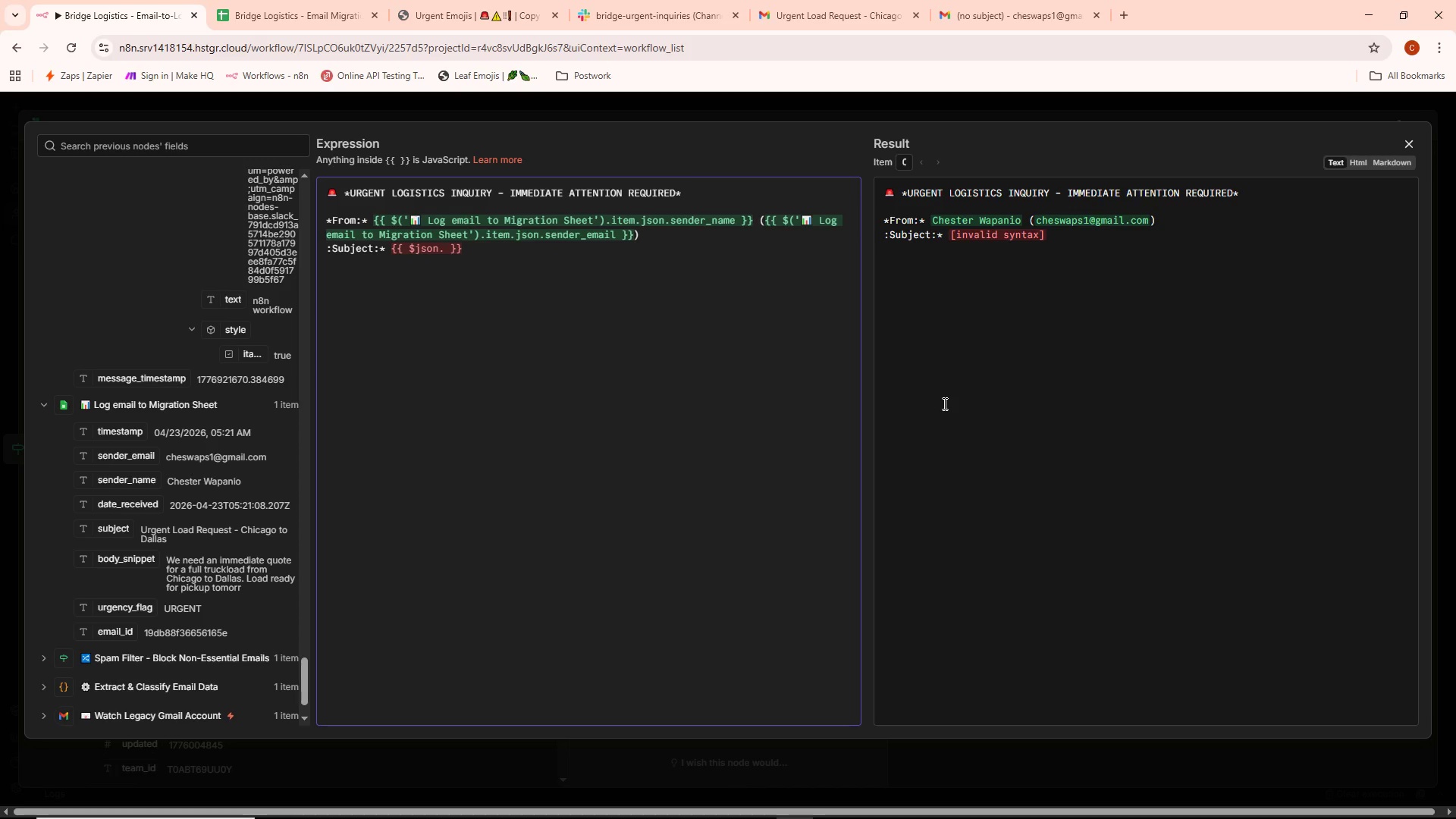 
key(ArrowRight)
 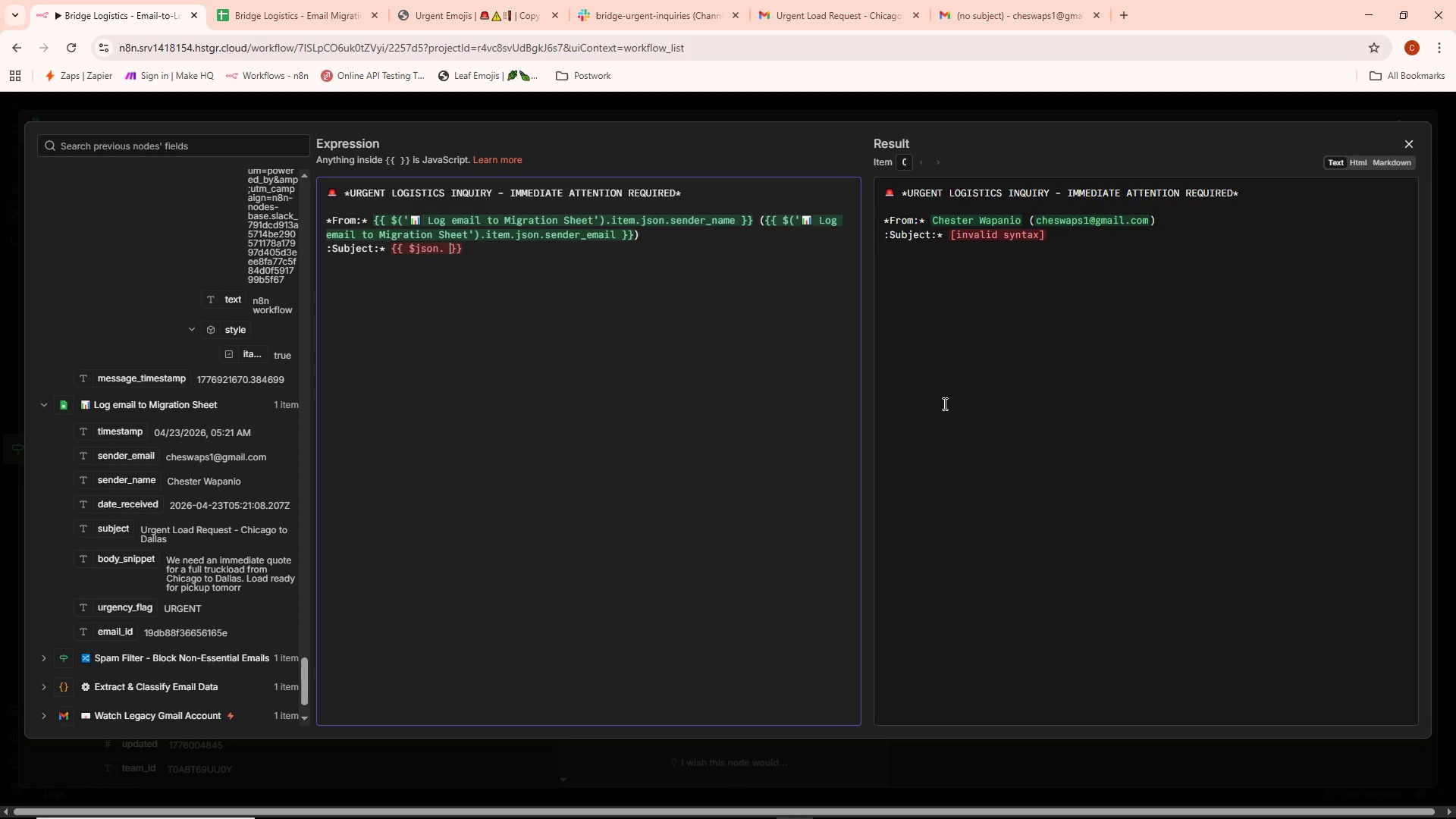 
key(ArrowRight)
 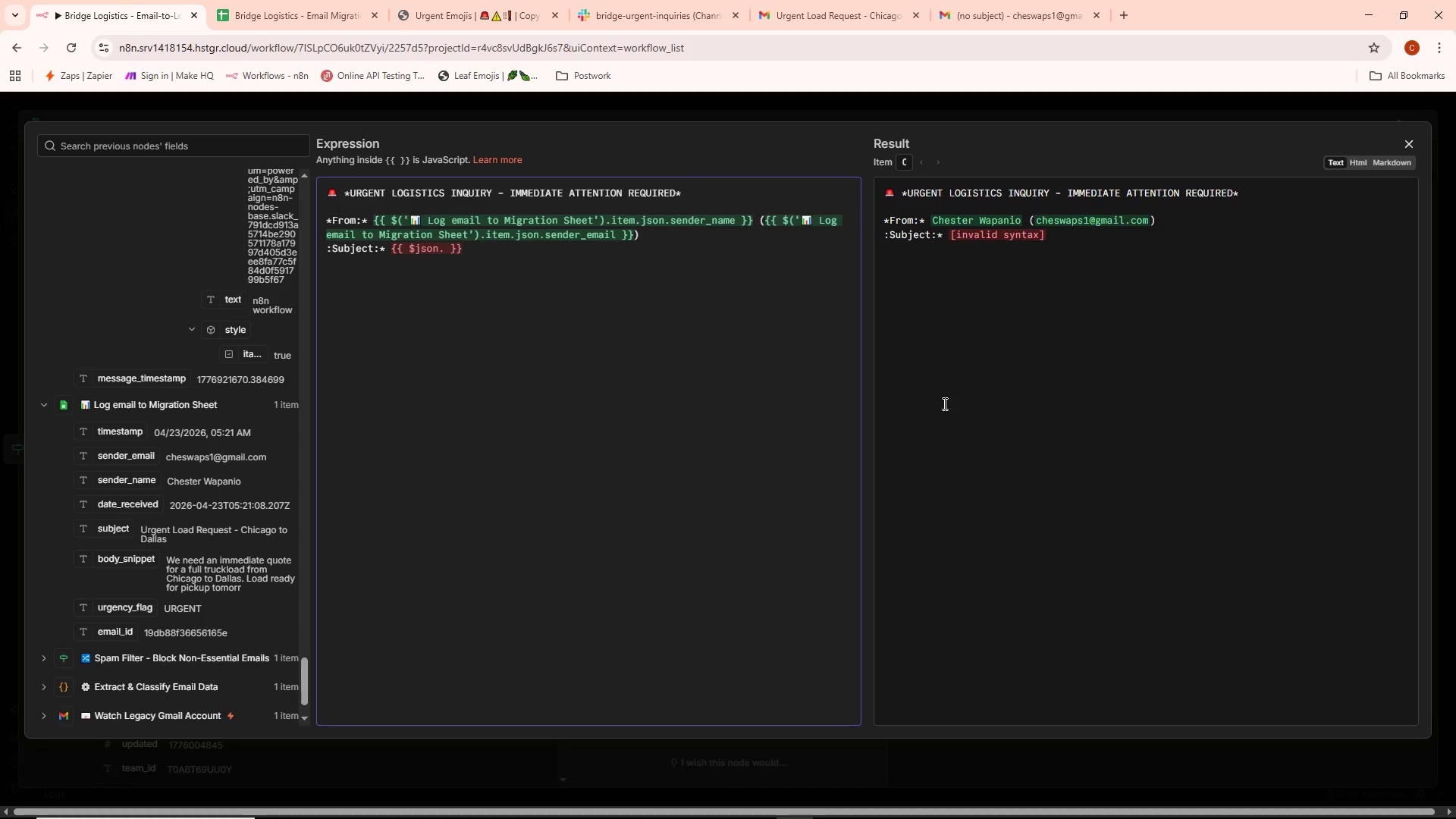 
key(ArrowRight)
 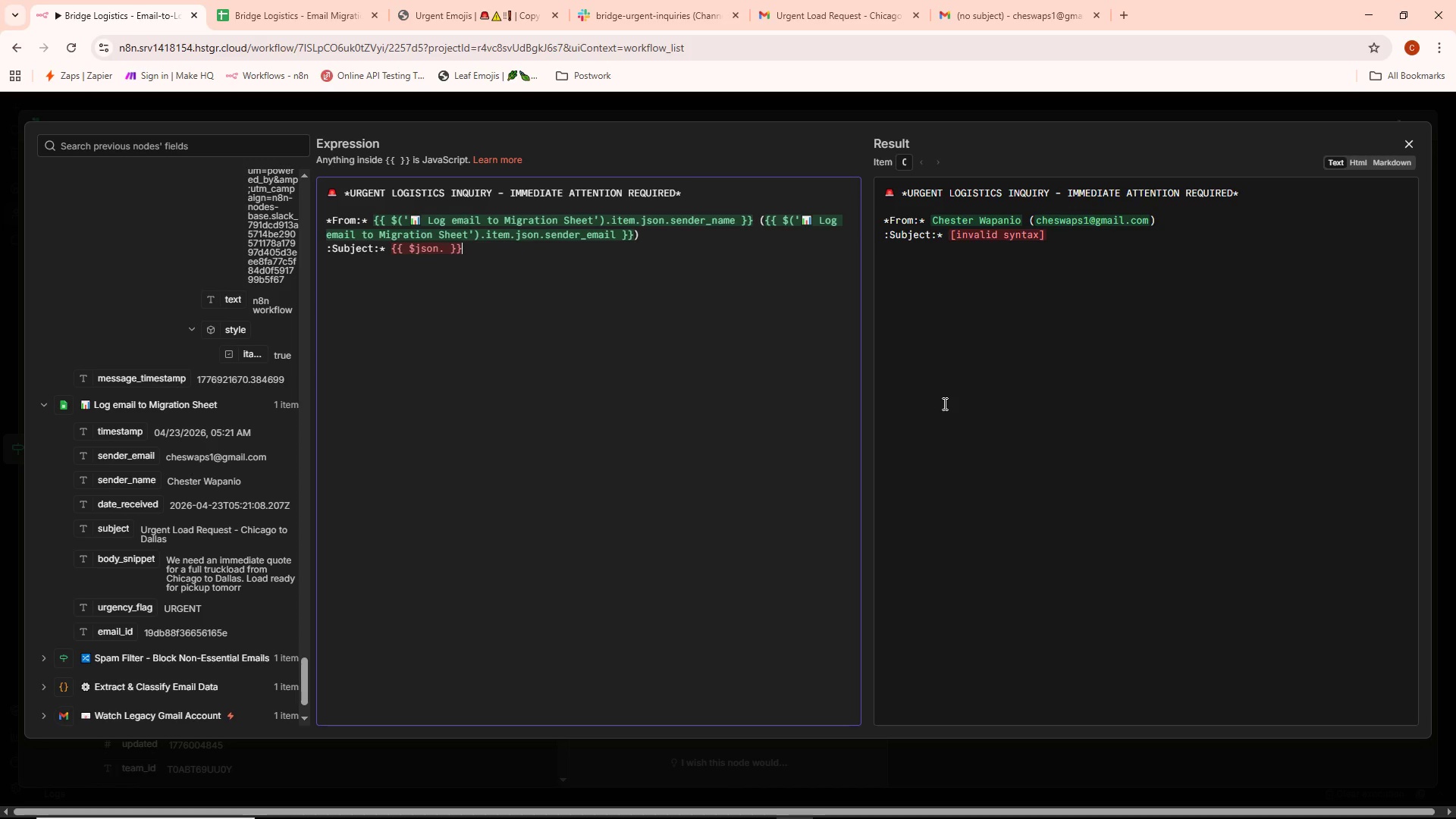 
key(Control+Backspace)
 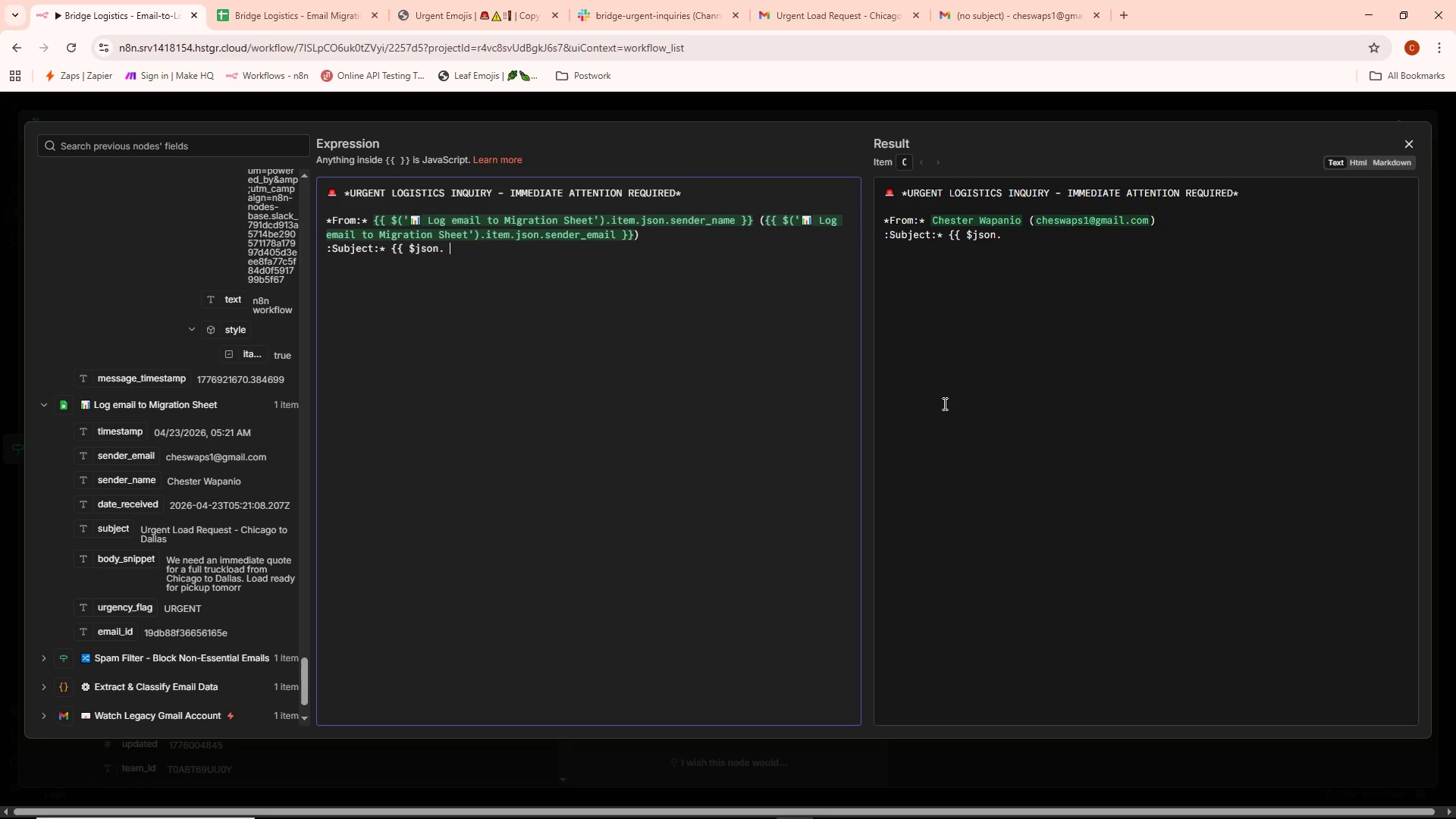 
key(Control+Backspace)
 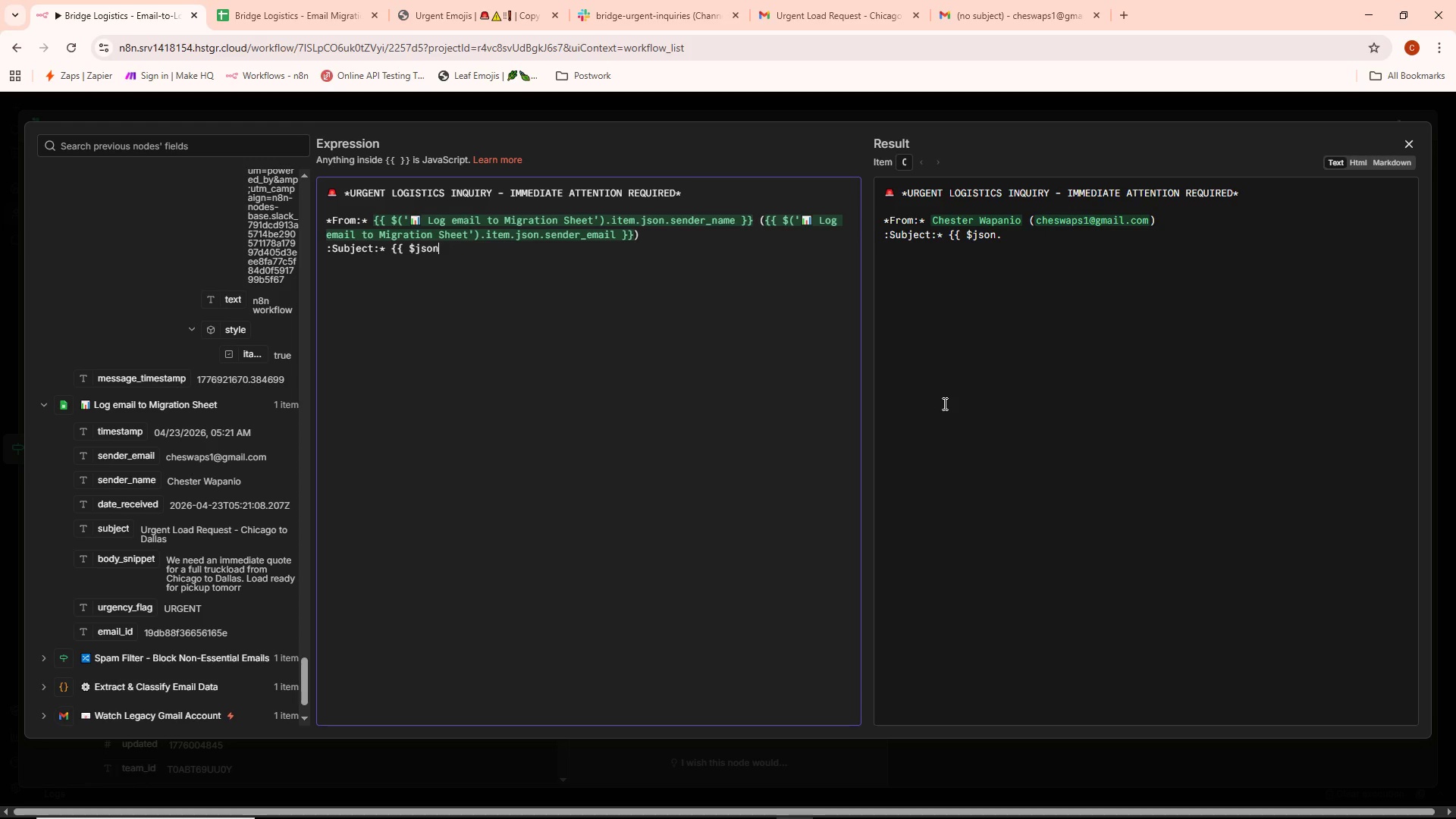 
key(Control+Backspace)
 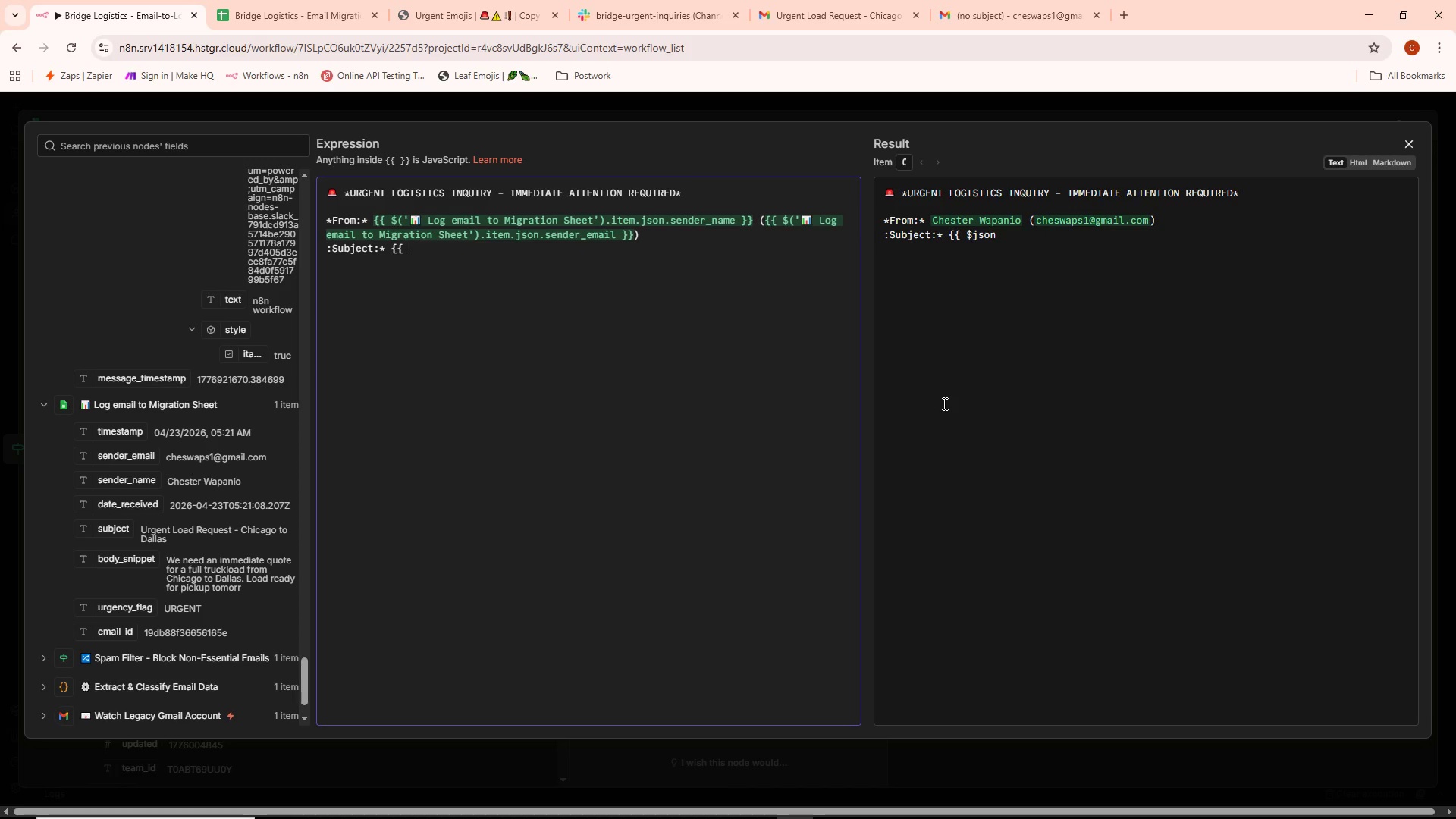 
key(Control+Backspace)
 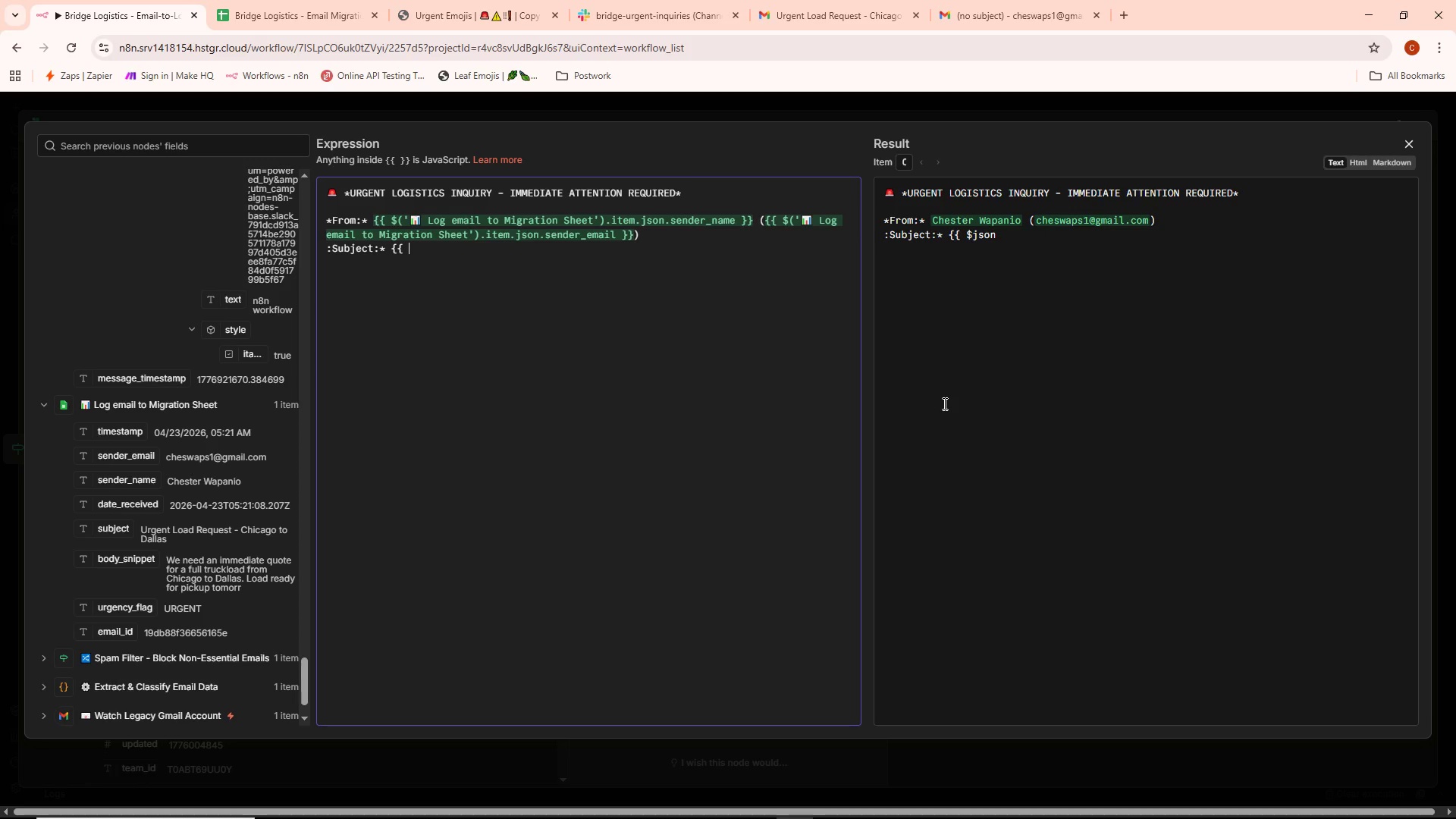 
key(Control+ControlLeft)
 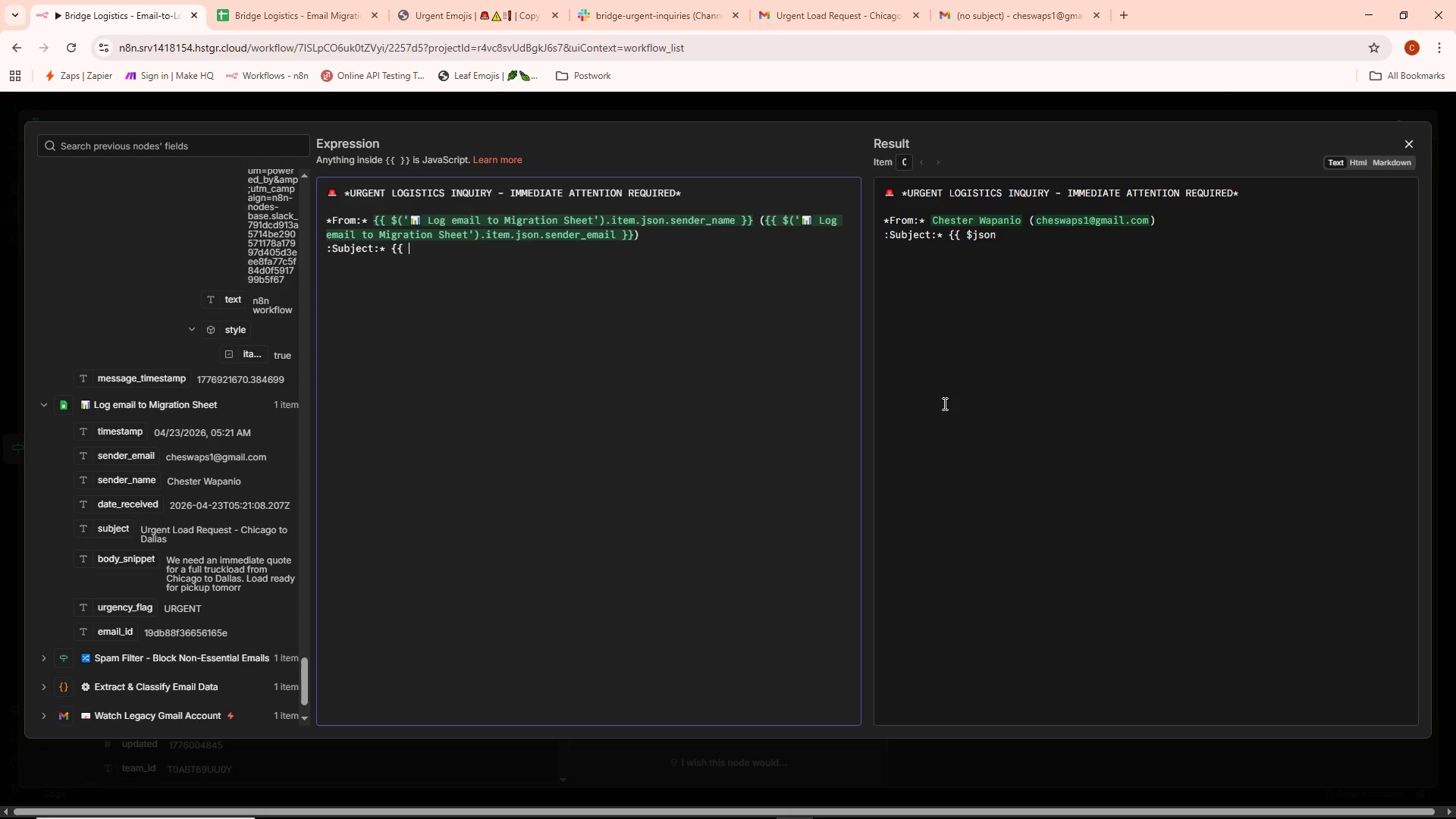 
key(Control+Backspace)
 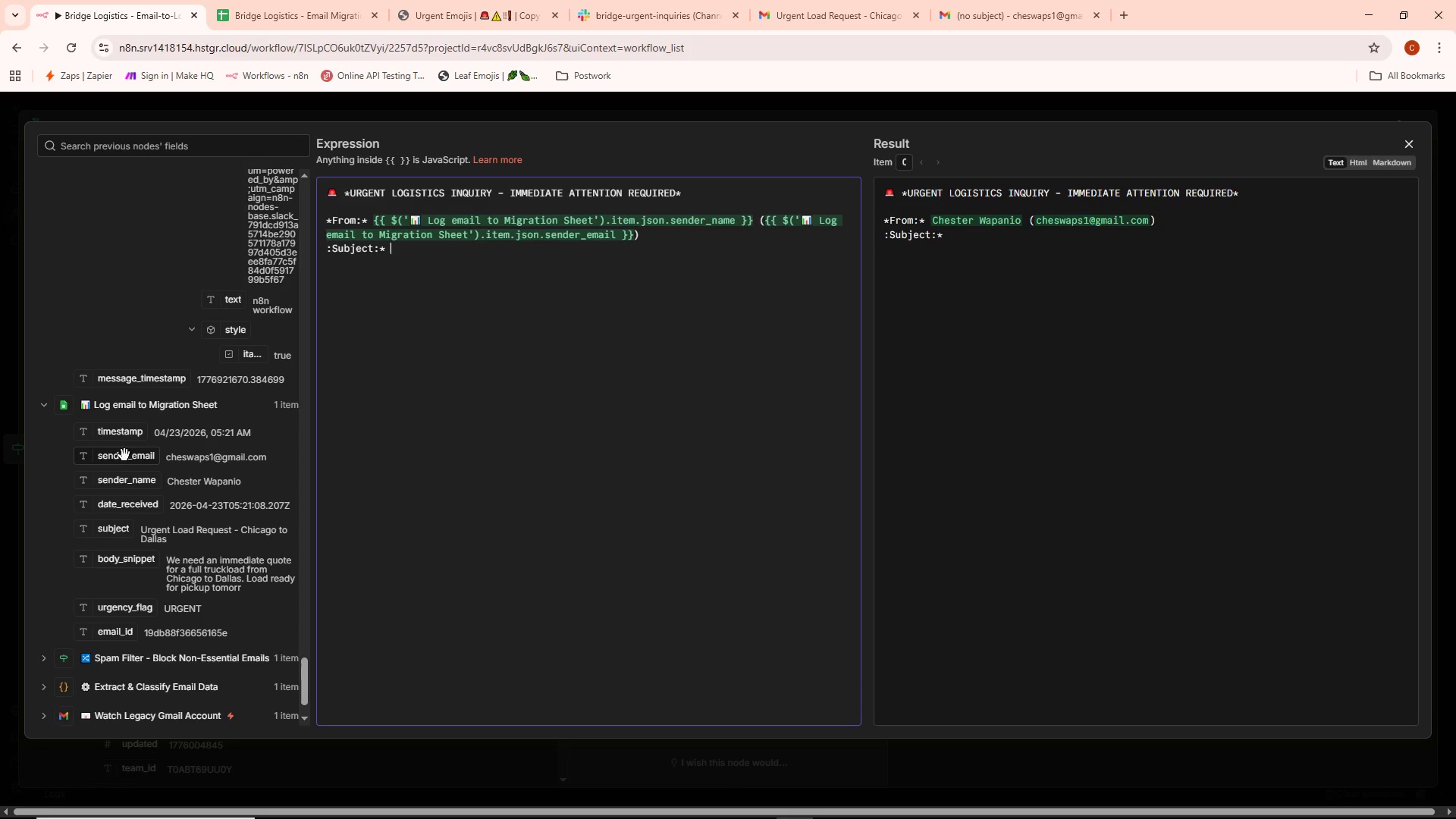 
wait(6.39)
 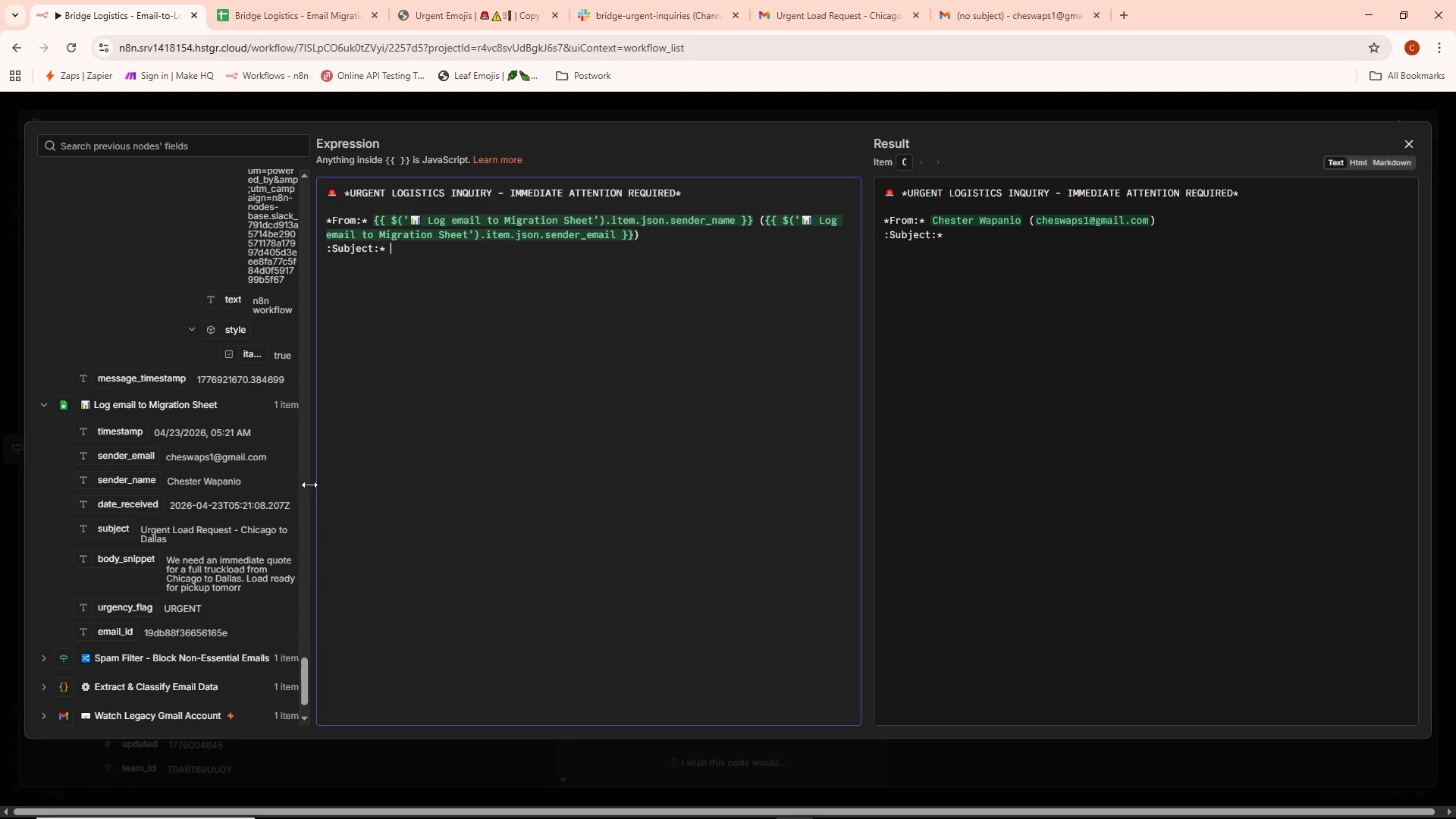 
left_click_drag(start_coordinate=[115, 534], to_coordinate=[410, 251])
 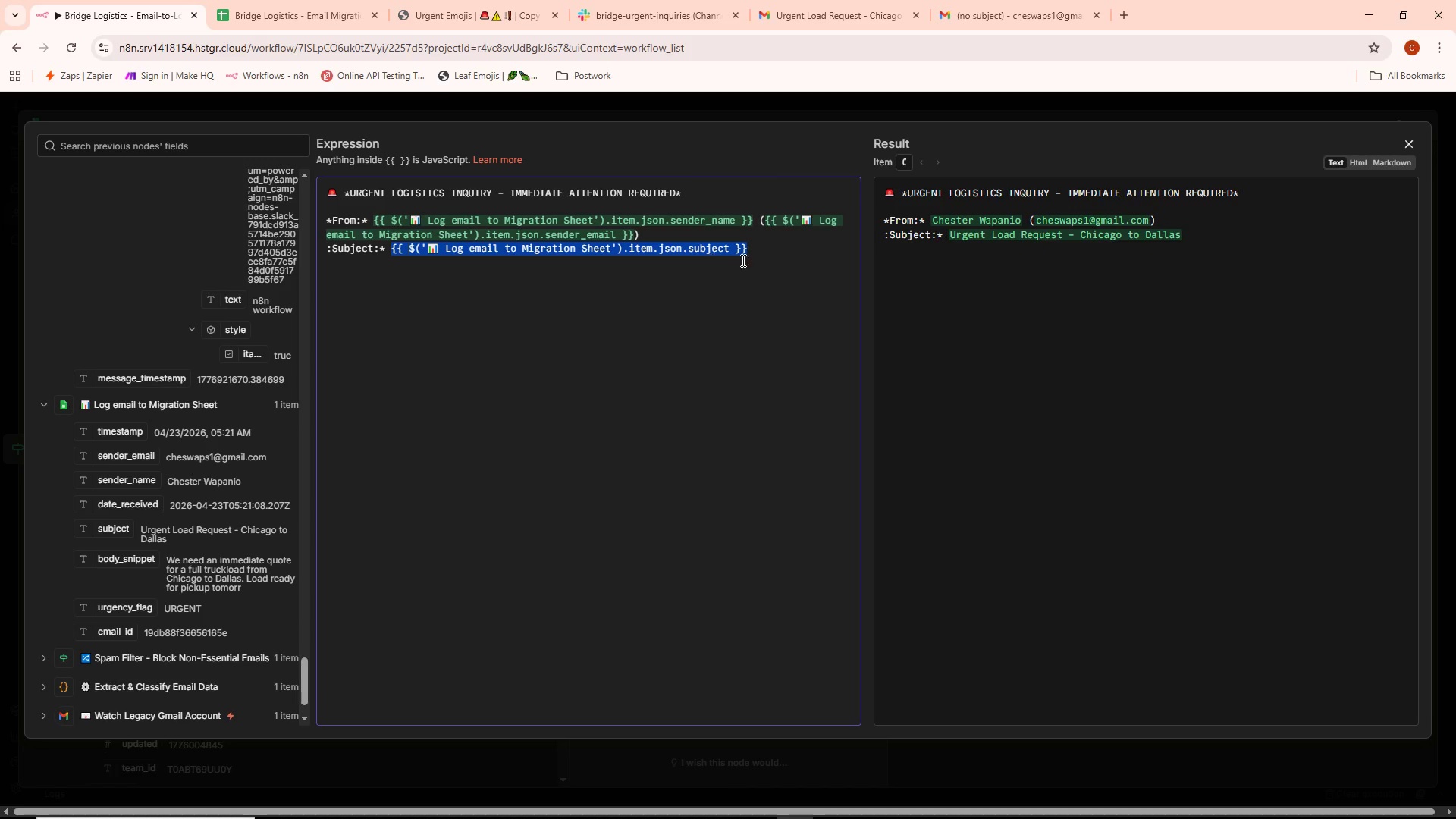 
left_click([780, 256])
 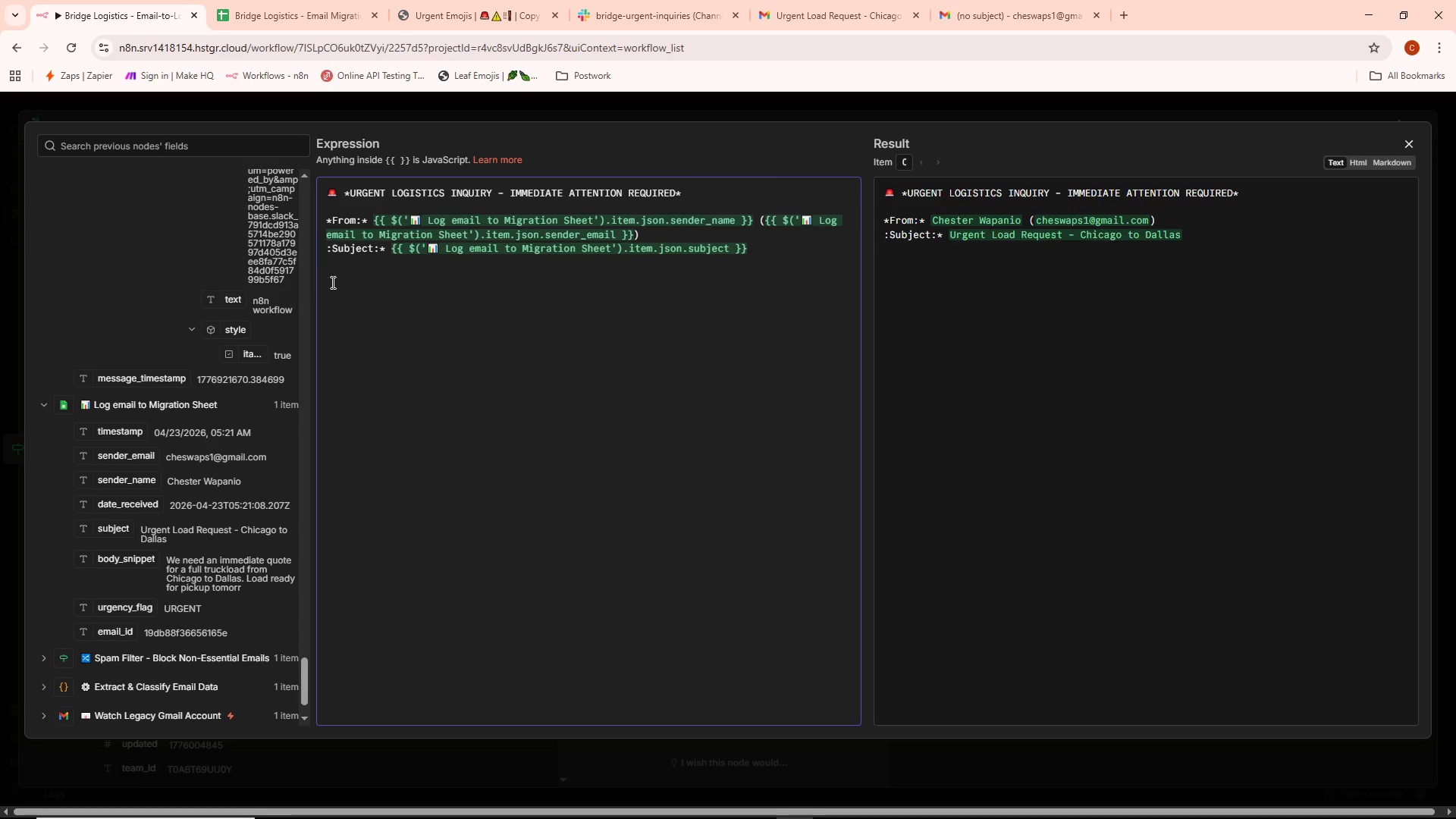 
left_click([332, 252])
 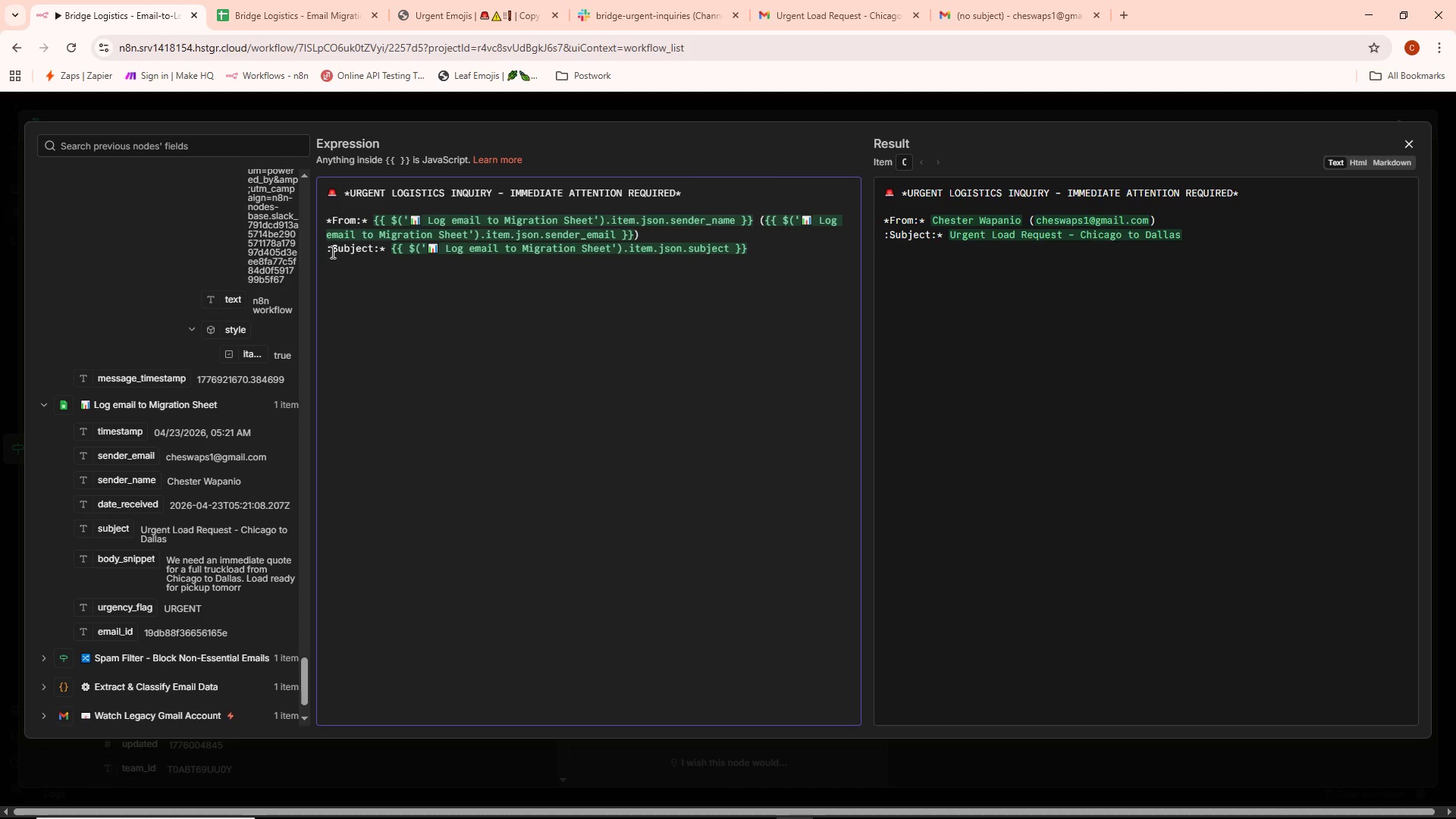 
key(Backspace)
 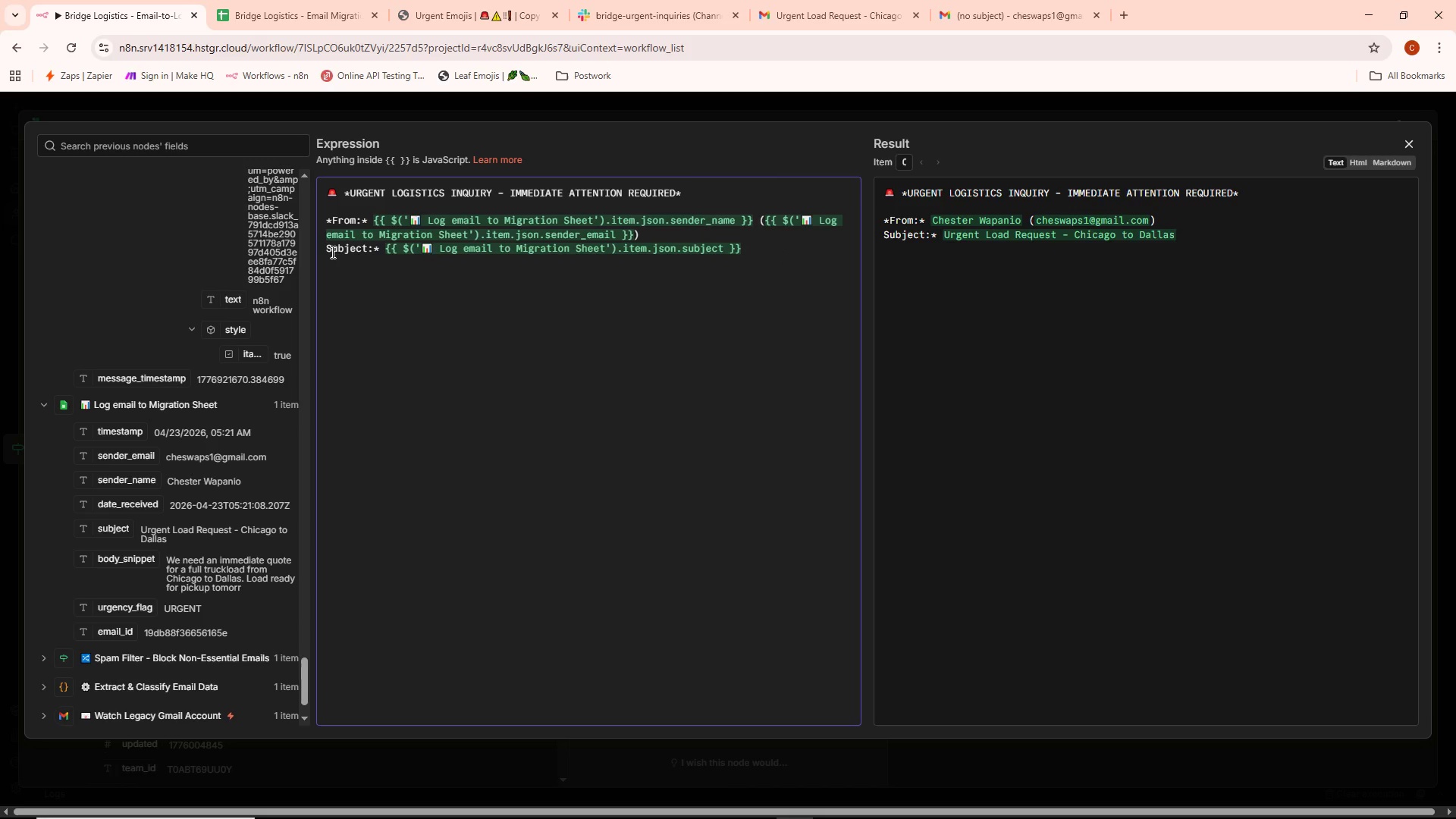 
key(Shift+8)
 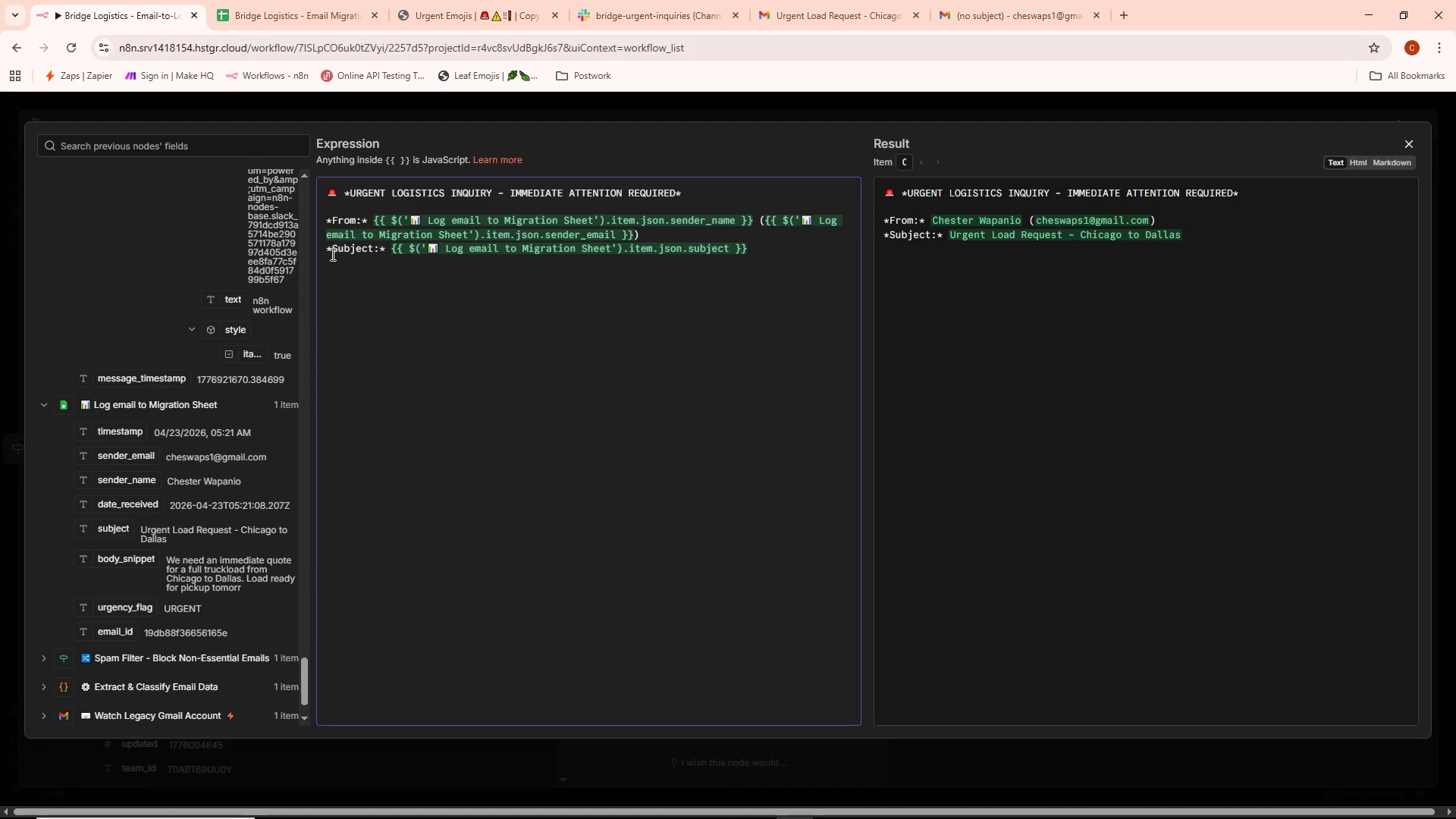 
left_click([334, 276])
 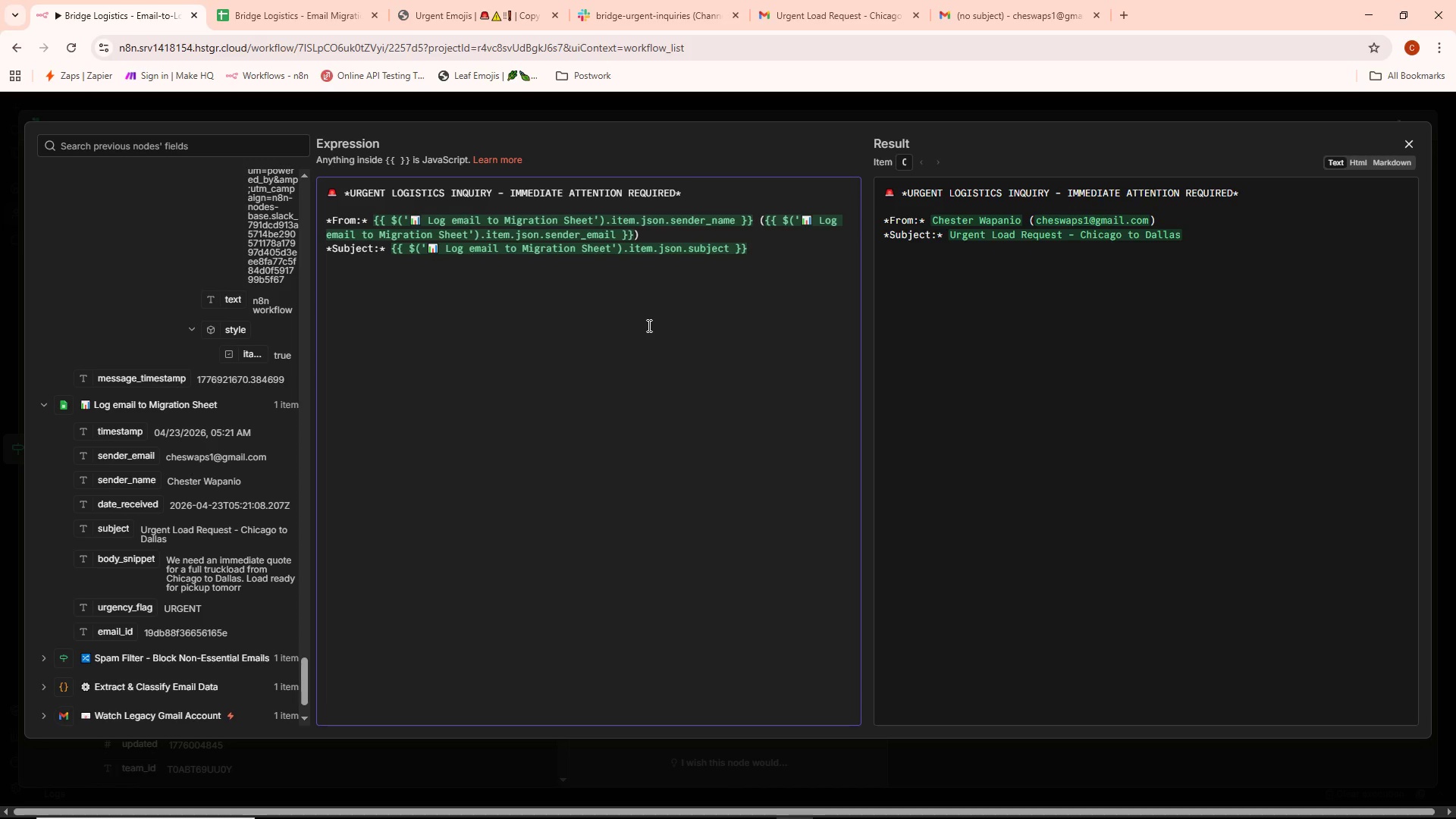 
type(*Received:* )
 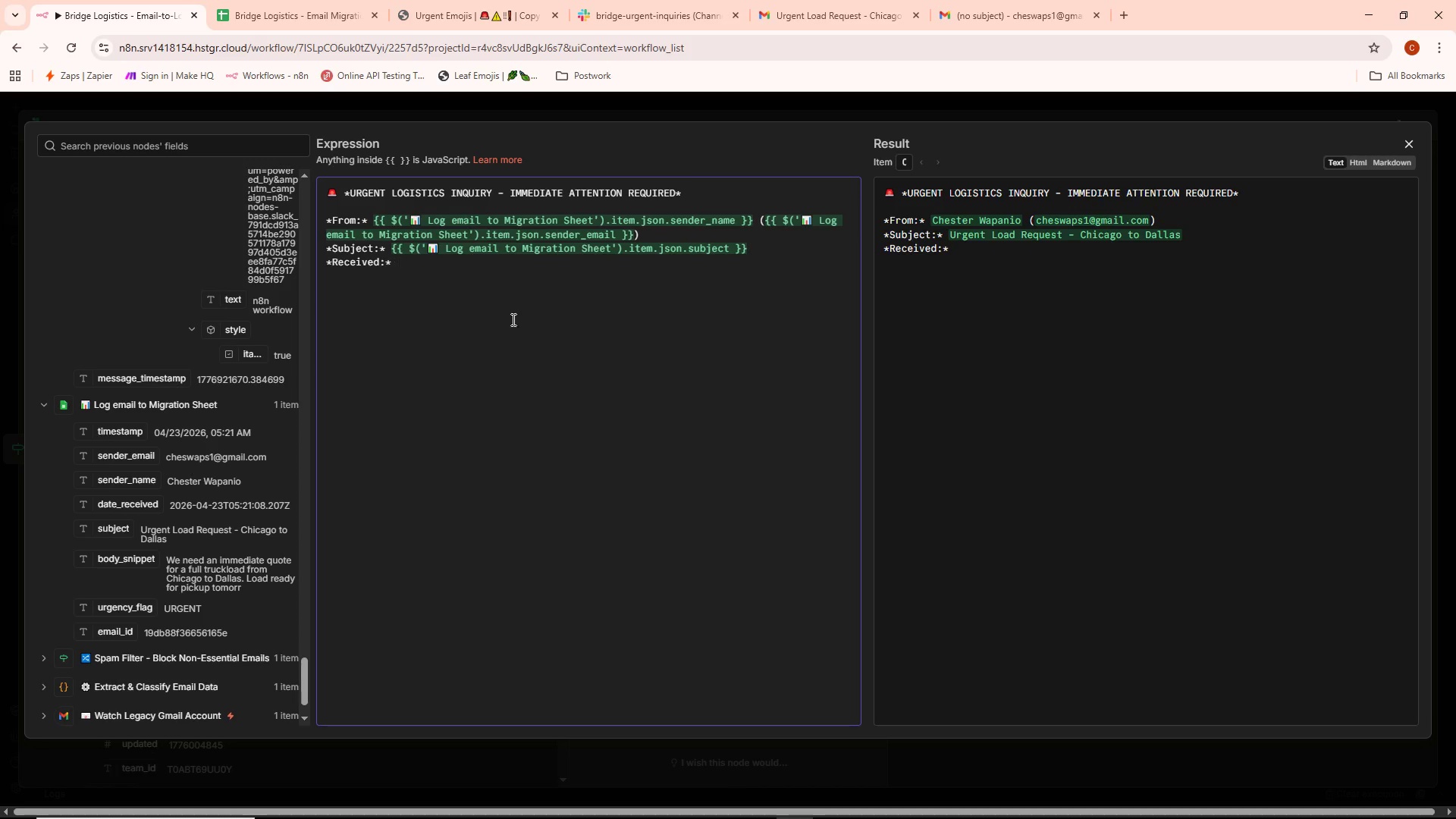 
wait(7.03)
 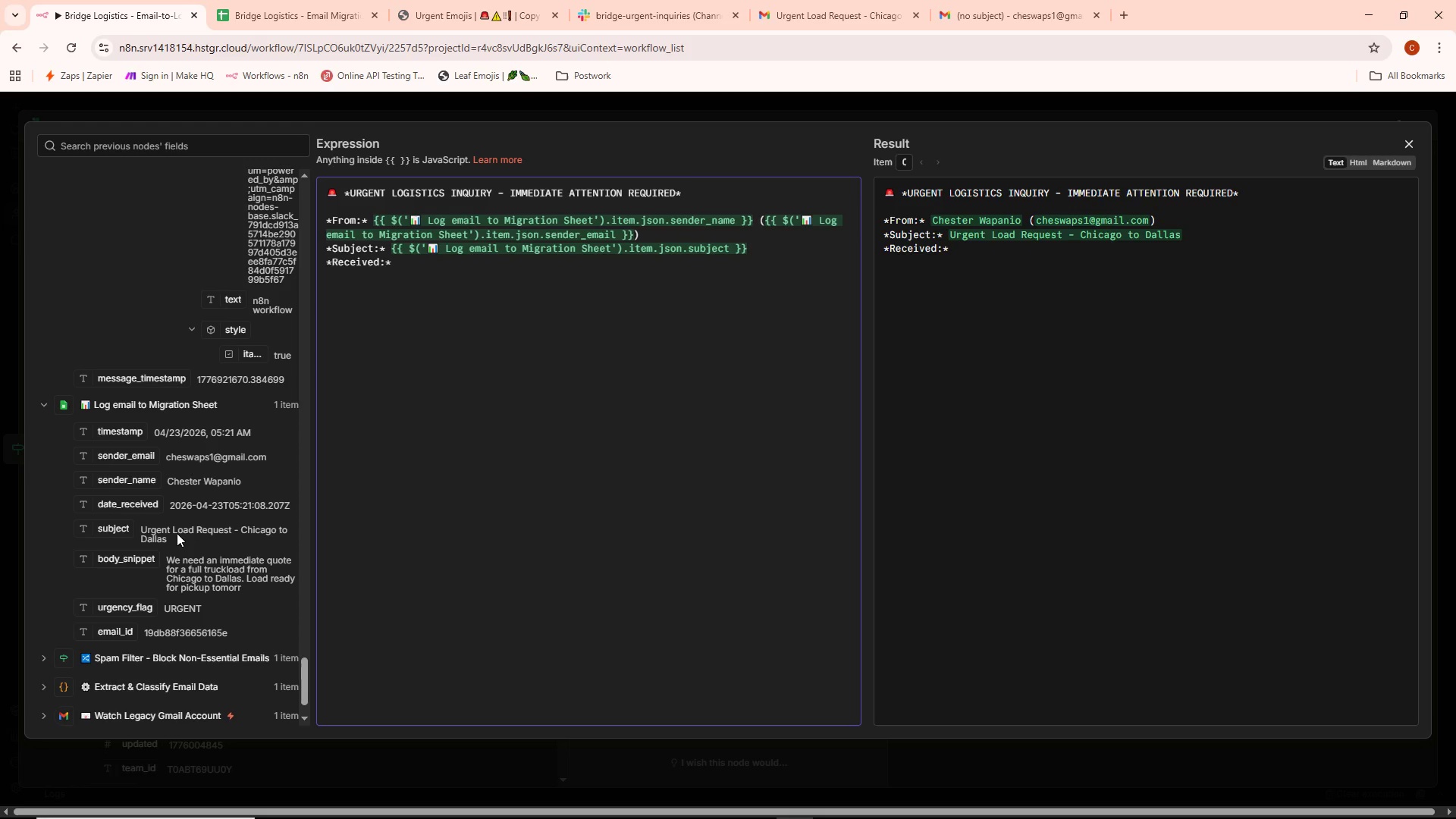 
left_click_drag(start_coordinate=[121, 428], to_coordinate=[413, 262])
 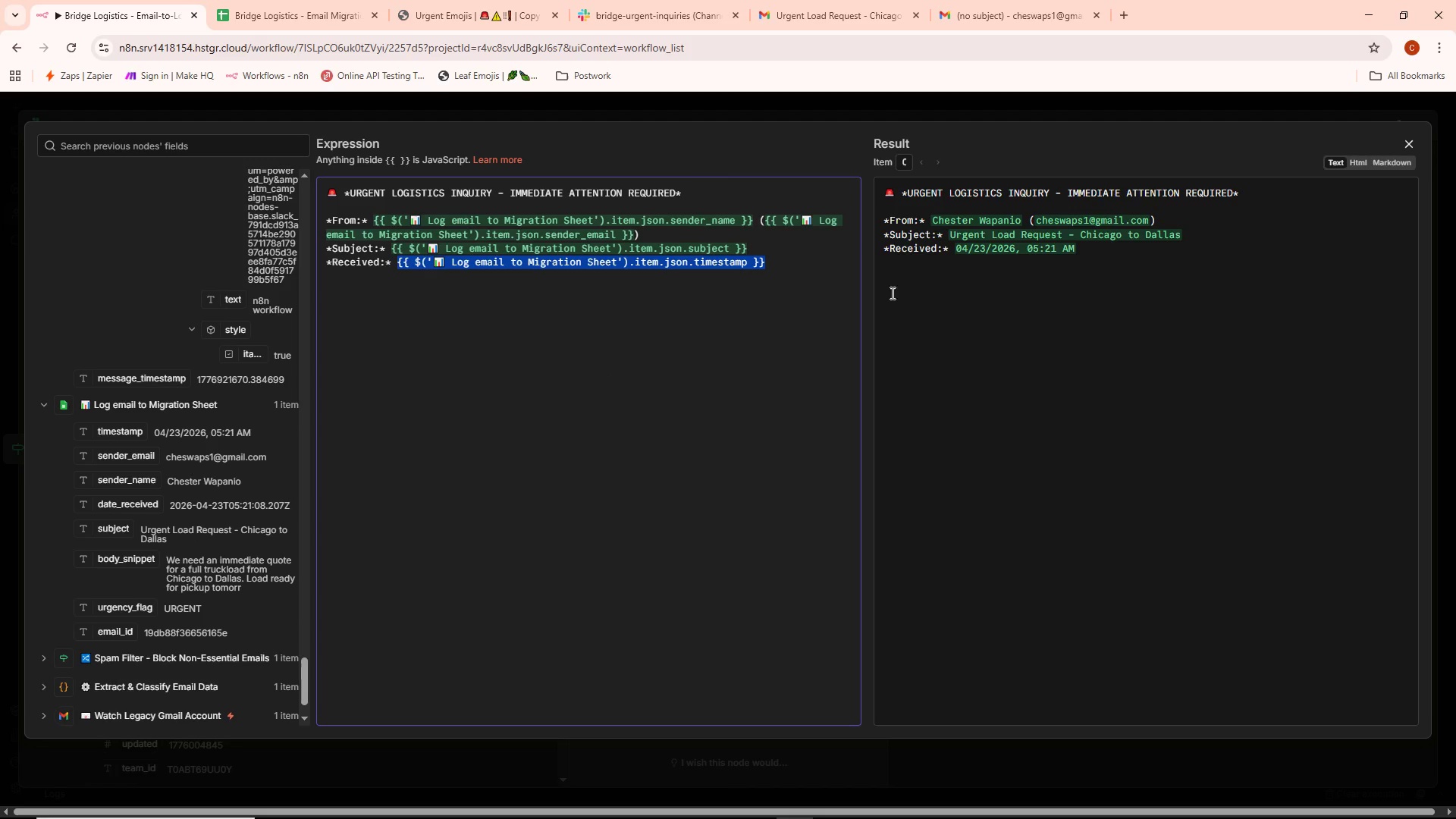 
left_click([799, 268])
 